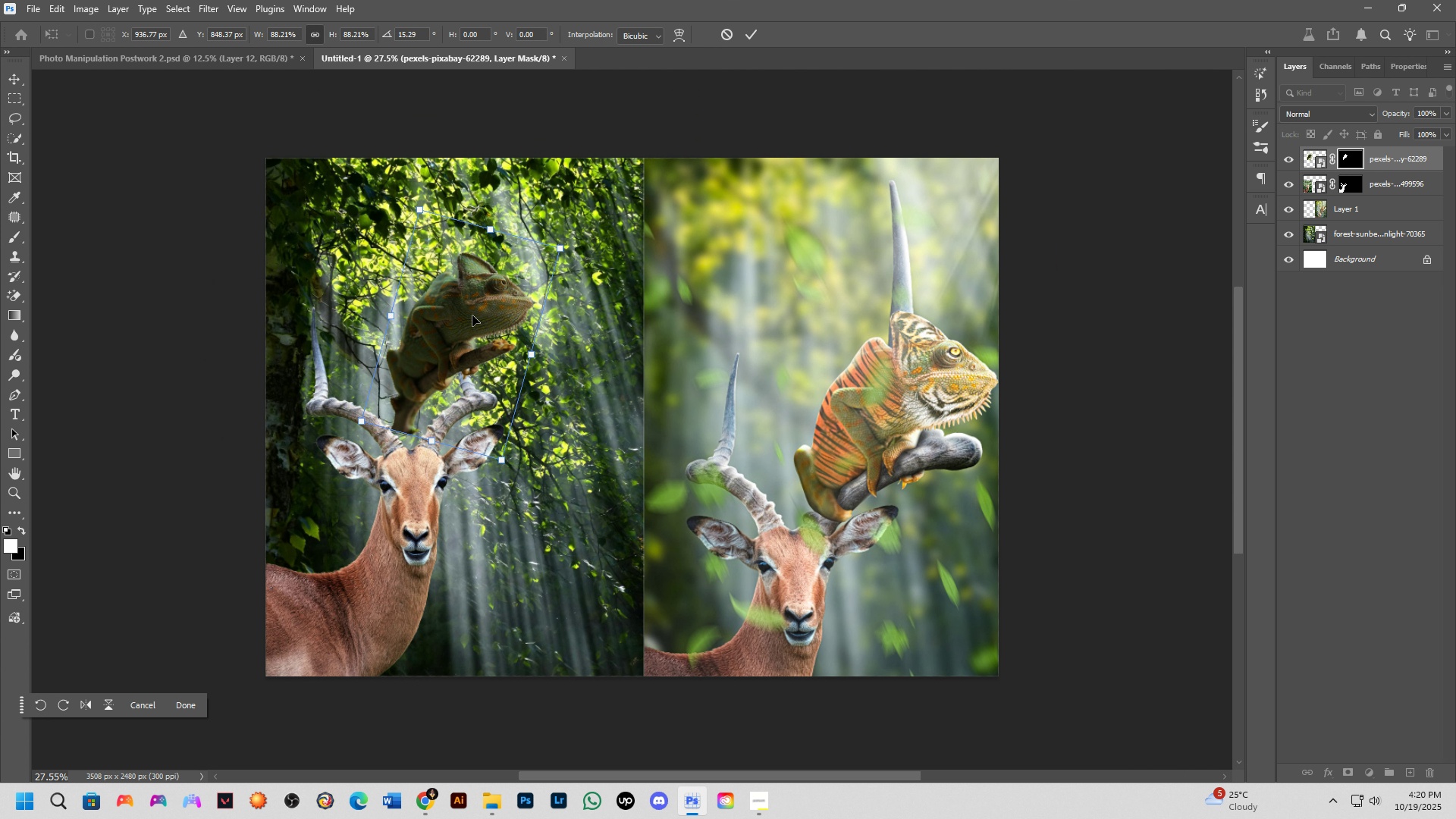 
hold_key(key=ControlLeft, duration=1.53)
left_click_drag(start_coordinate=[472, 315], to_coordinate=[502, 332])
 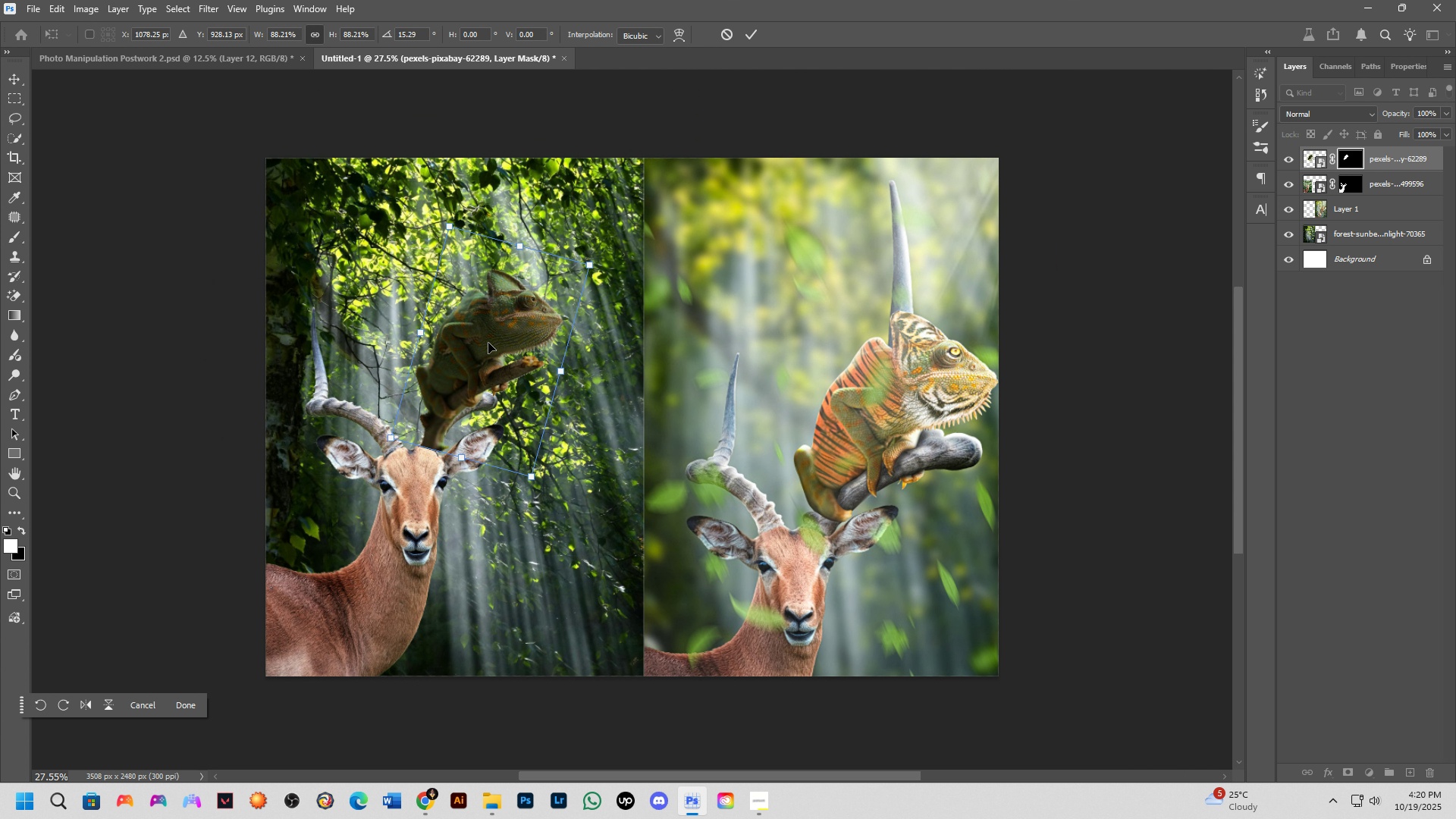 
hold_key(key=ControlLeft, duration=0.58)
 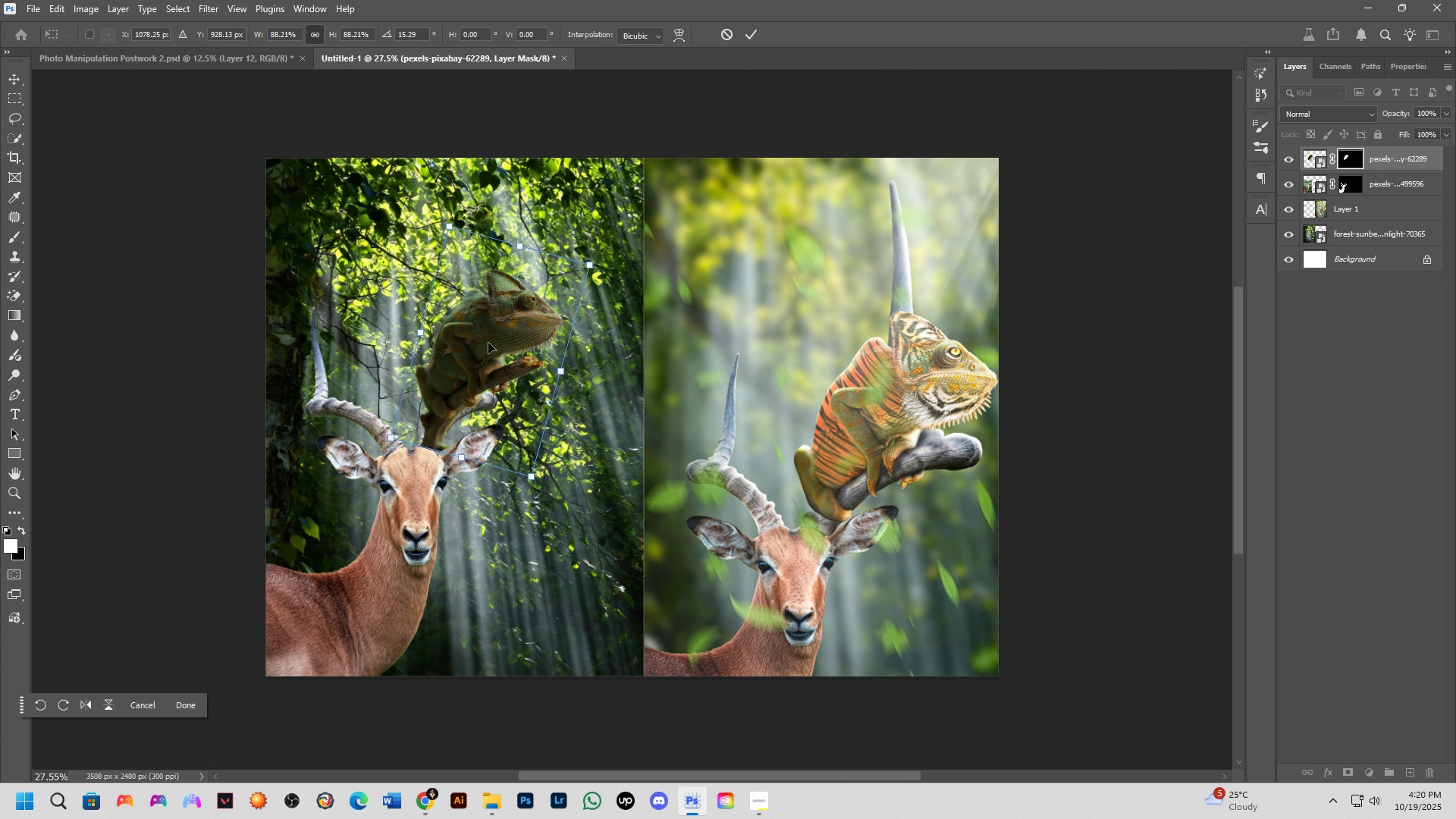 
key(NumpadEnter)
 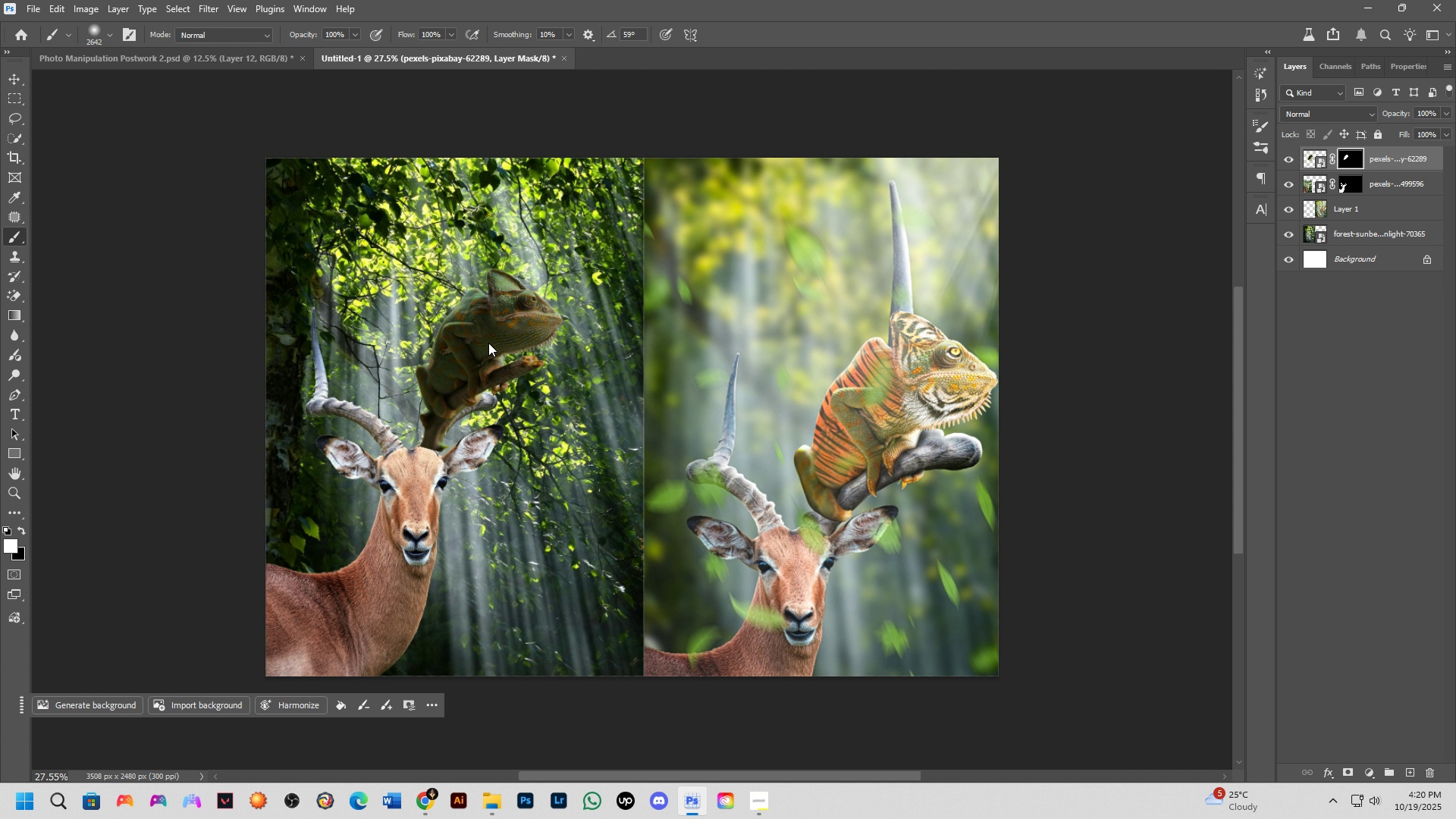 
hold_key(key=ControlLeft, duration=0.42)
 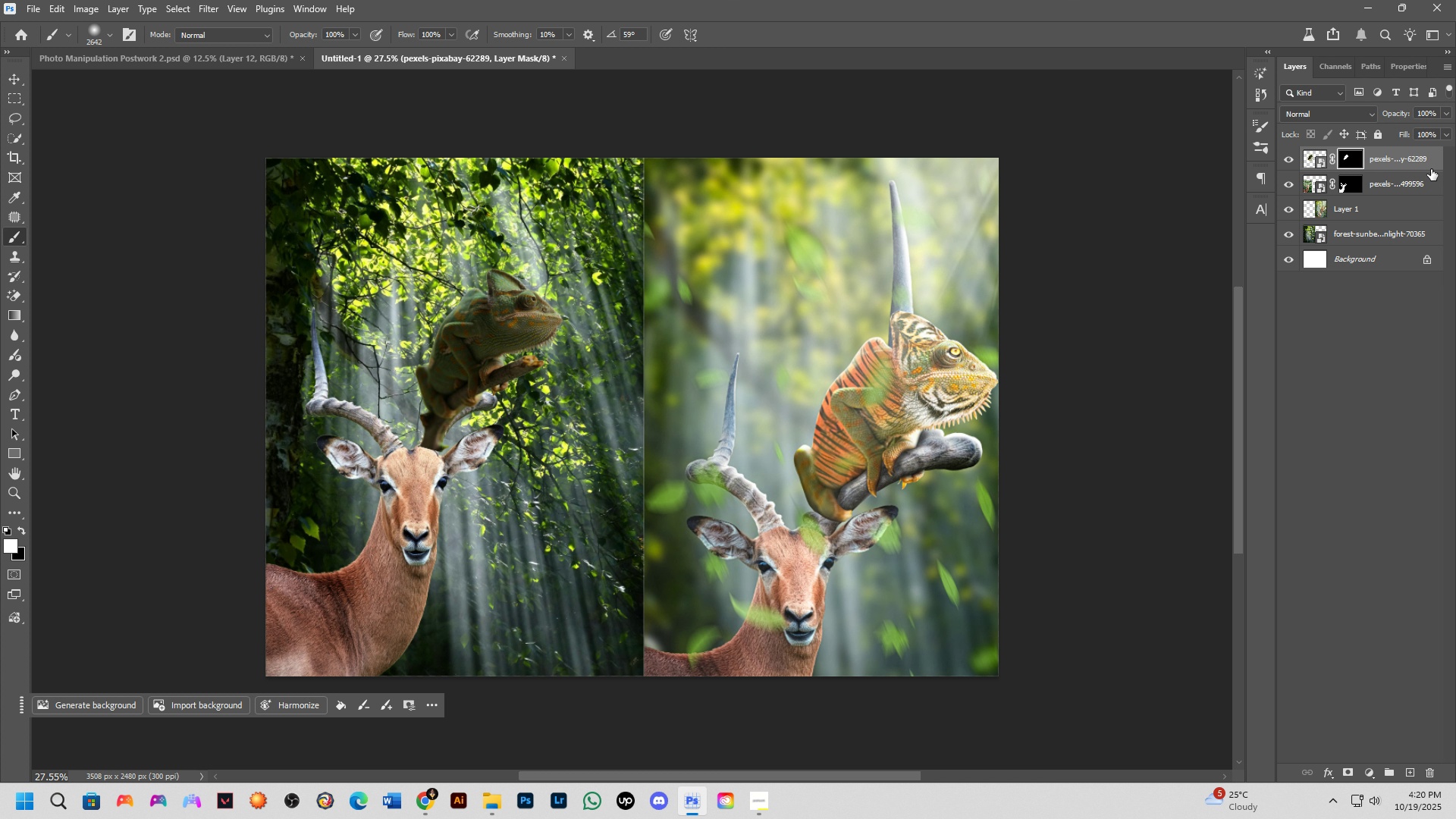 
left_click([1431, 169])
 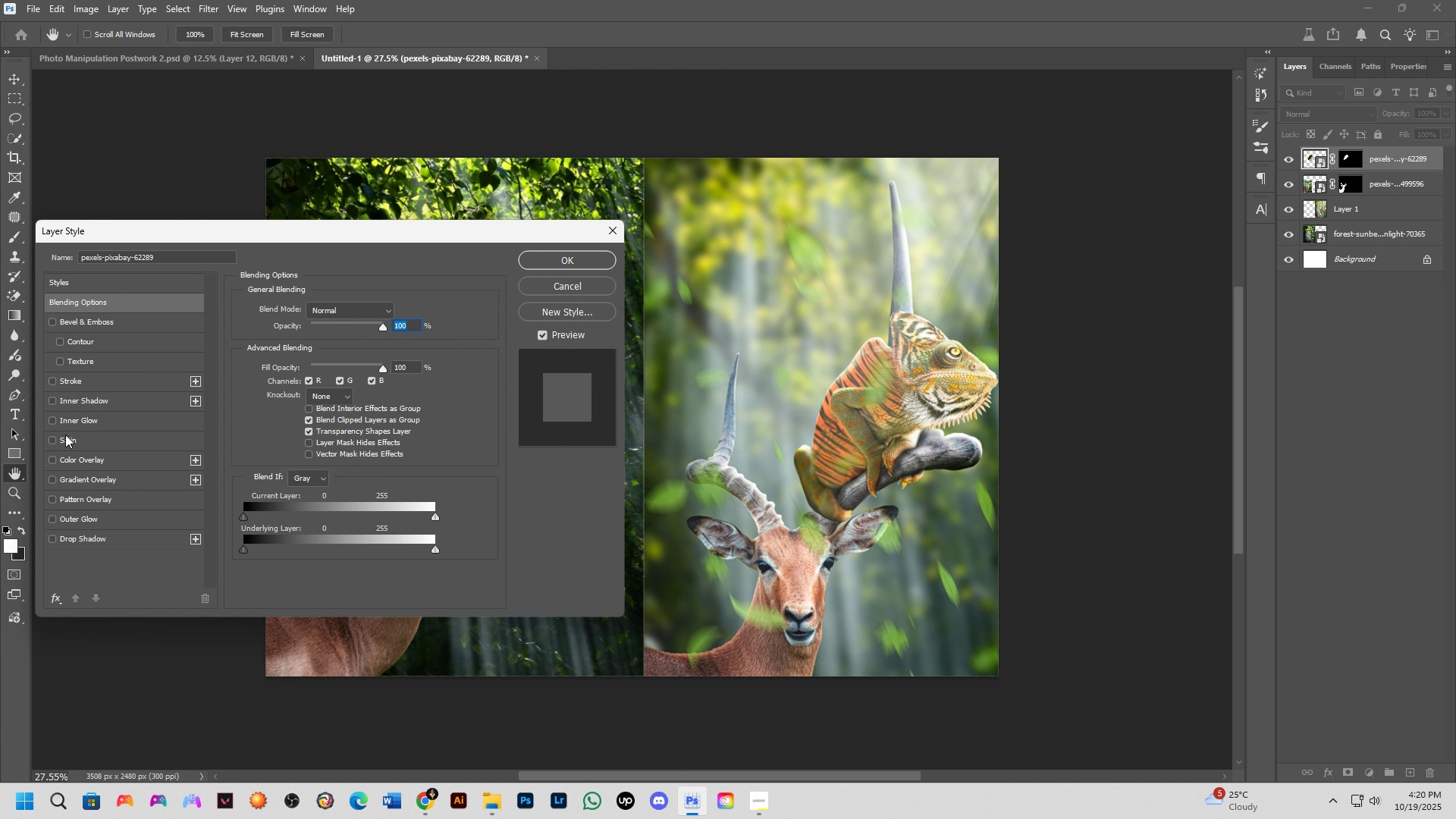 
left_click([48, 379])
 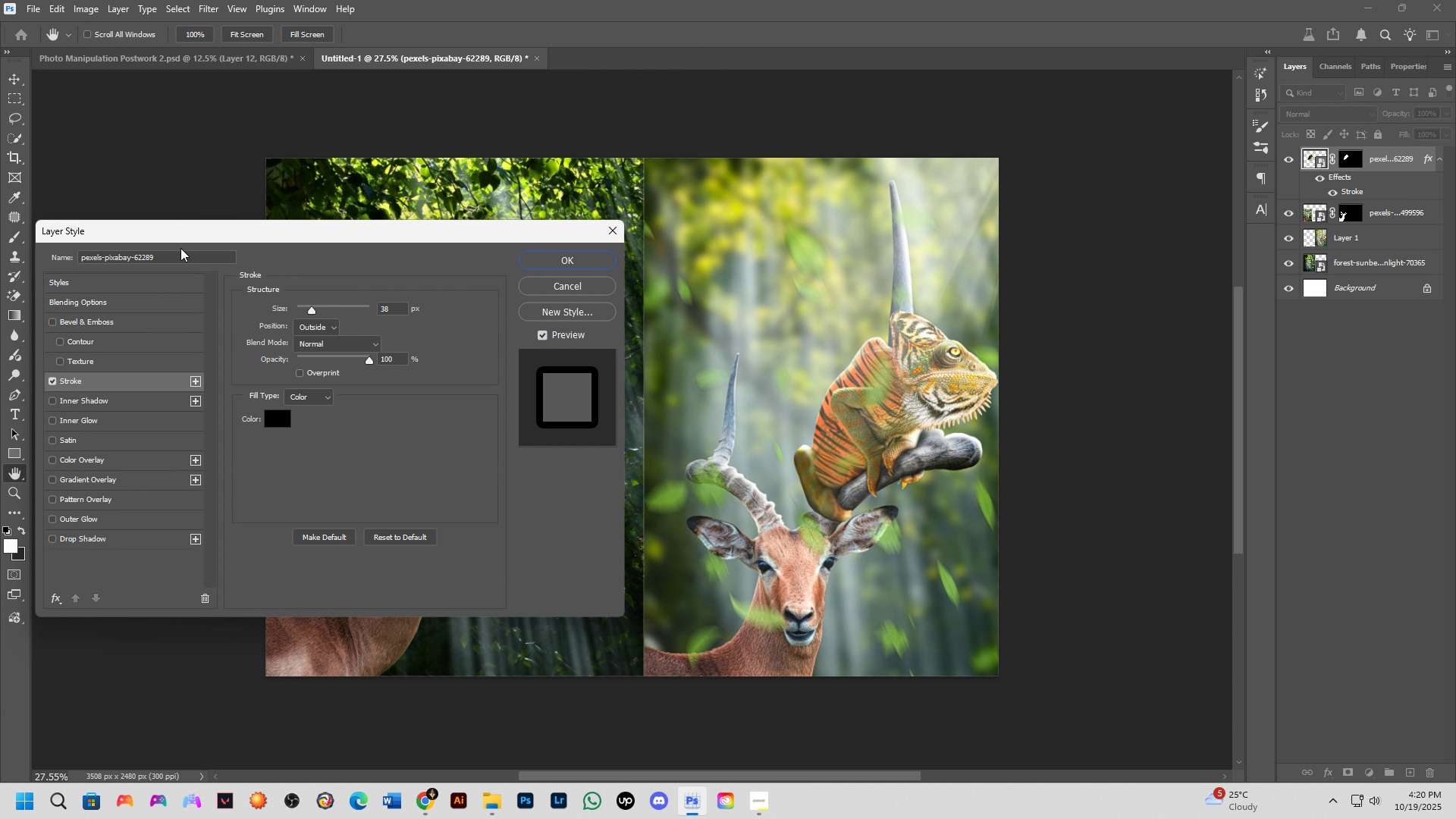 
left_click_drag(start_coordinate=[180, 248], to_coordinate=[1083, 313])
 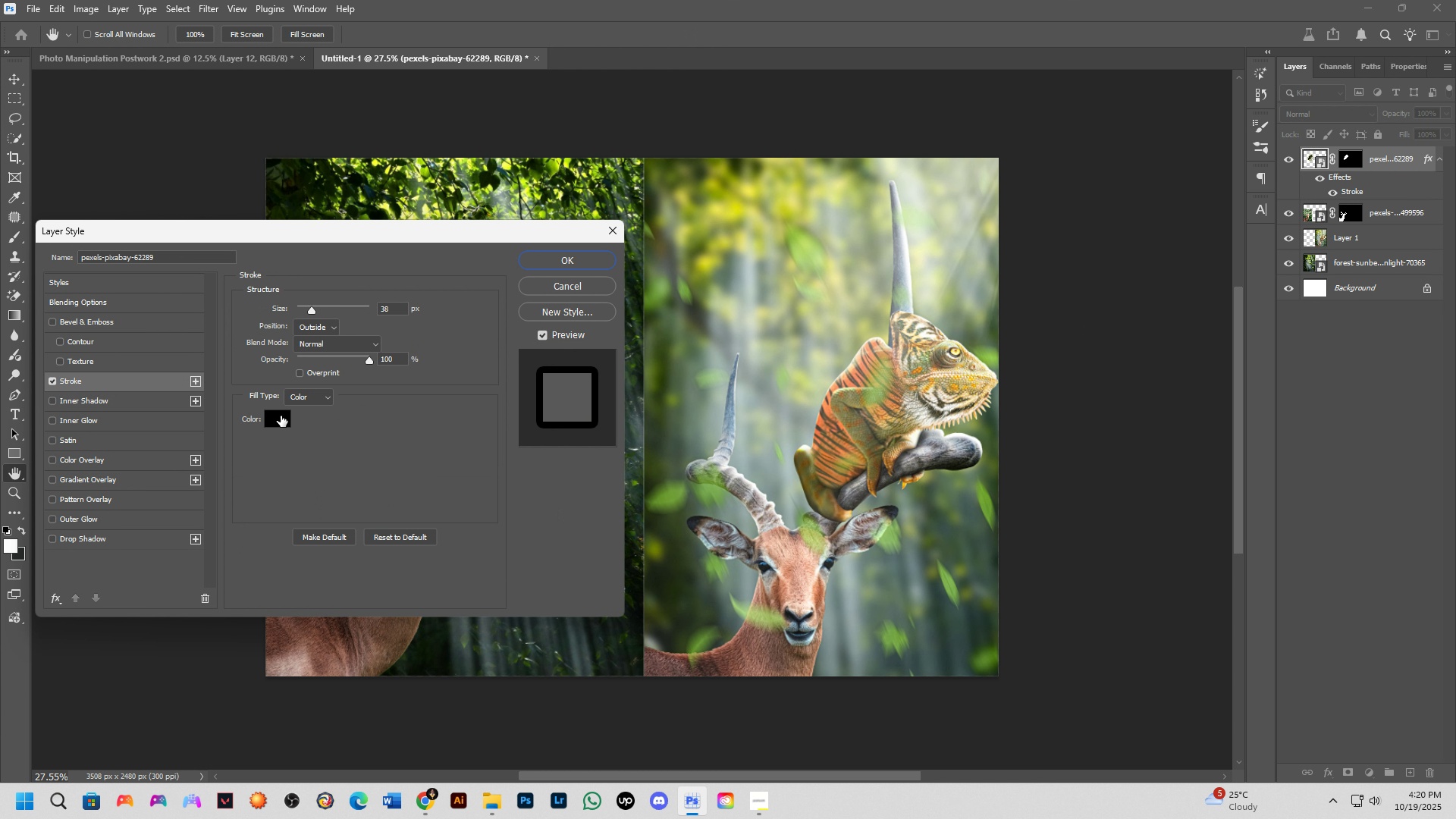 
left_click([279, 417])
 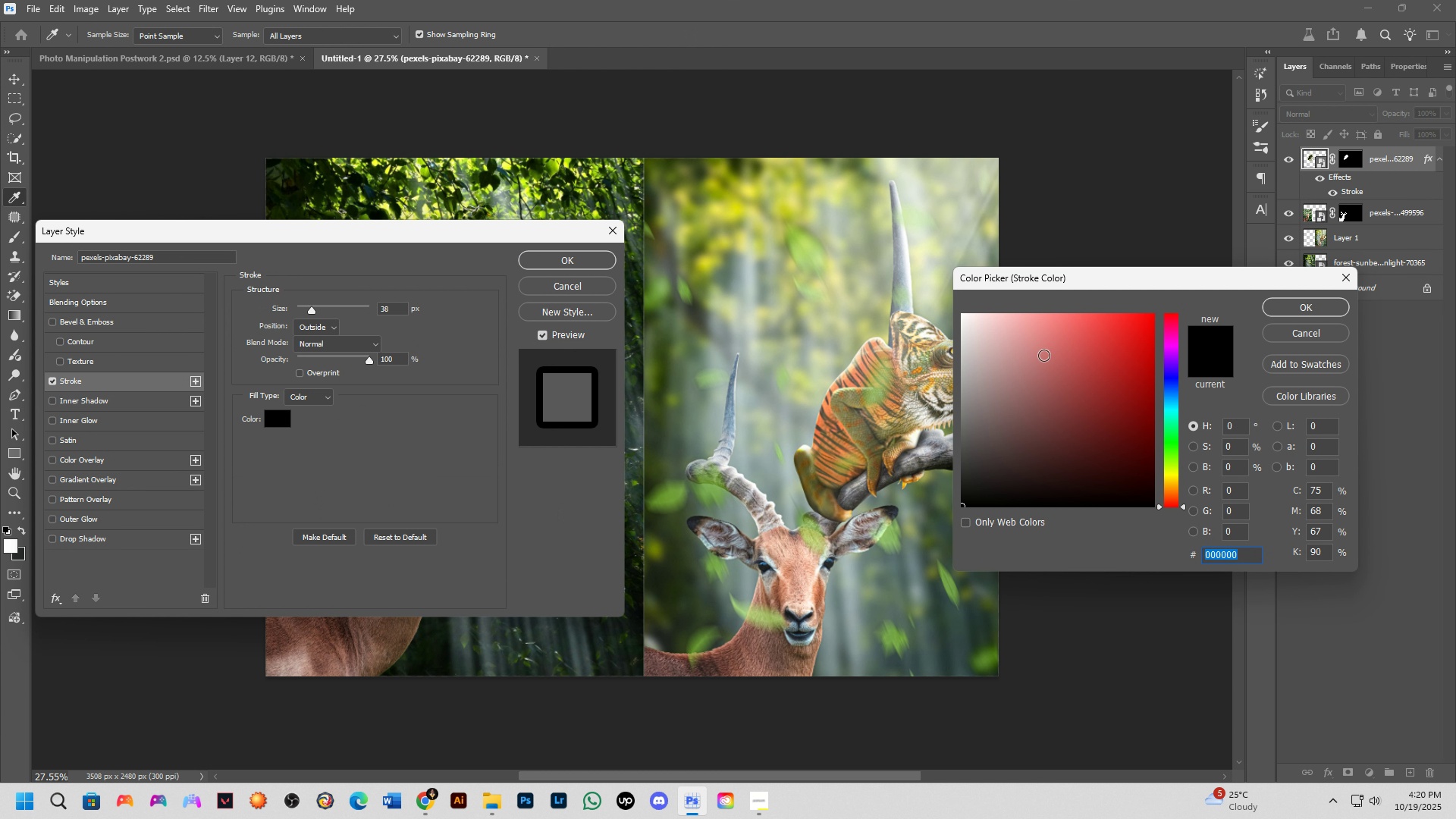 
left_click_drag(start_coordinate=[1037, 351], to_coordinate=[867, 284])
 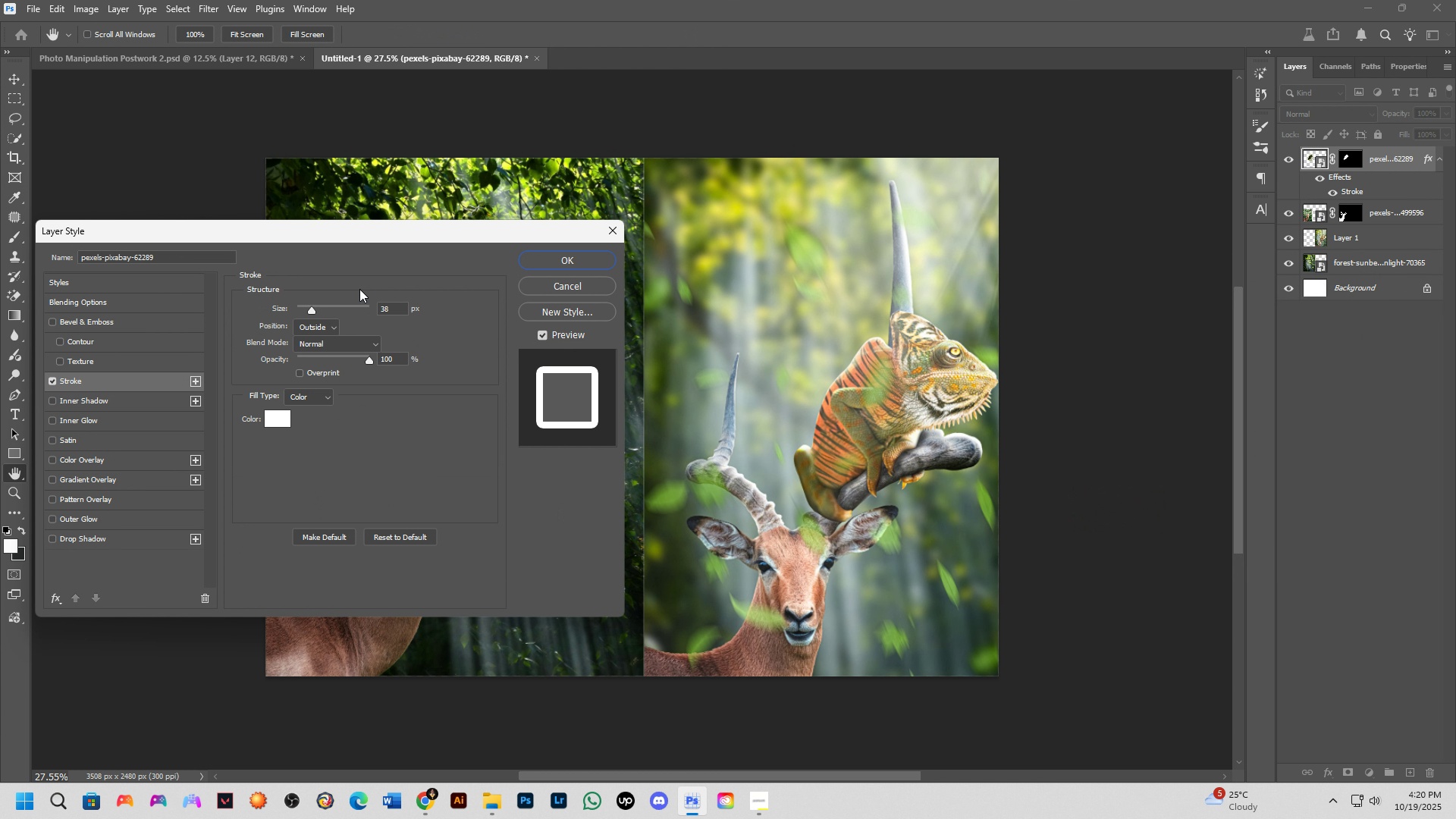 
left_click_drag(start_coordinate=[372, 235], to_coordinate=[1000, 304])
 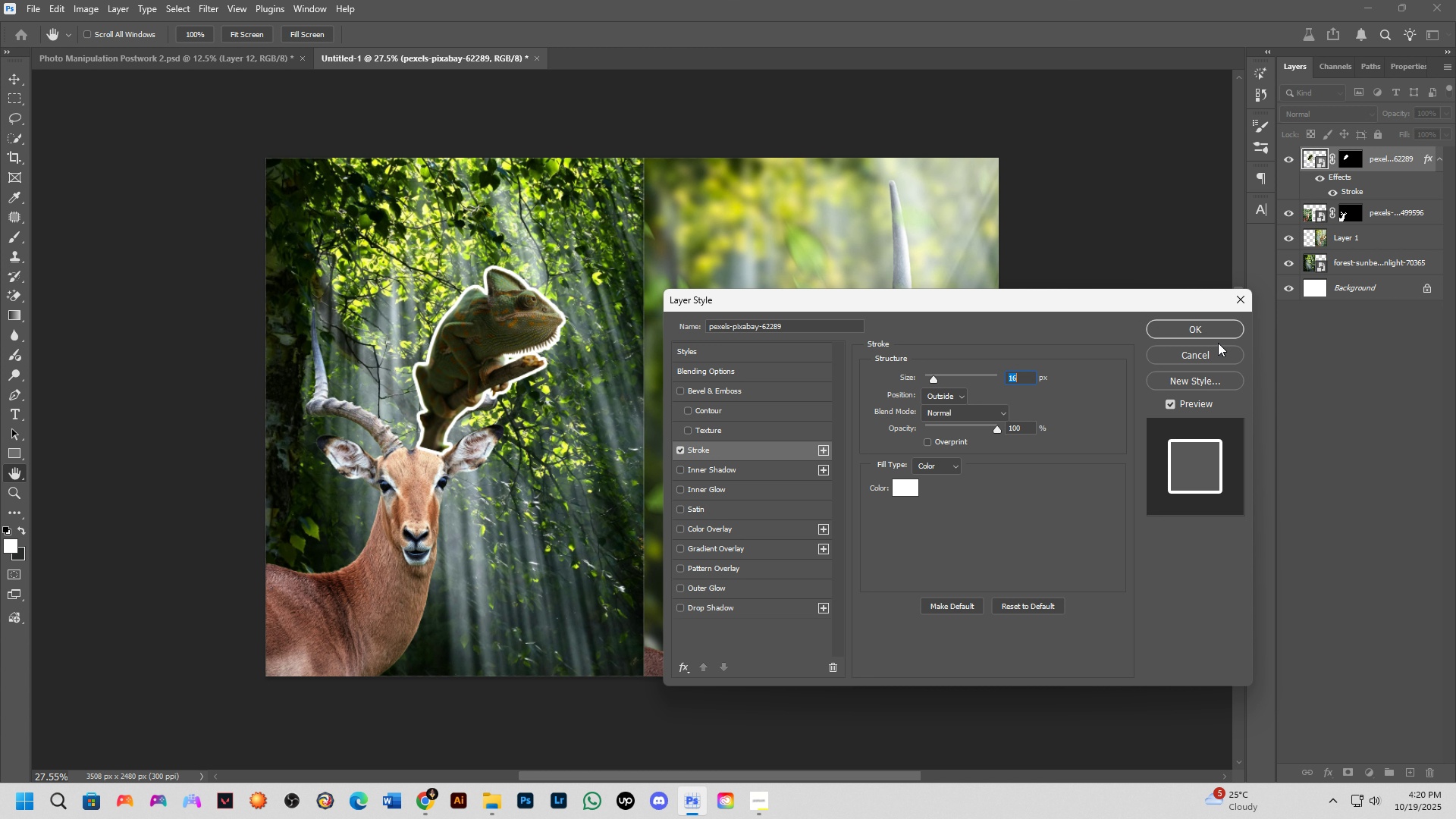 
hold_key(key=ControlLeft, duration=0.47)
left_click([397, 548])
 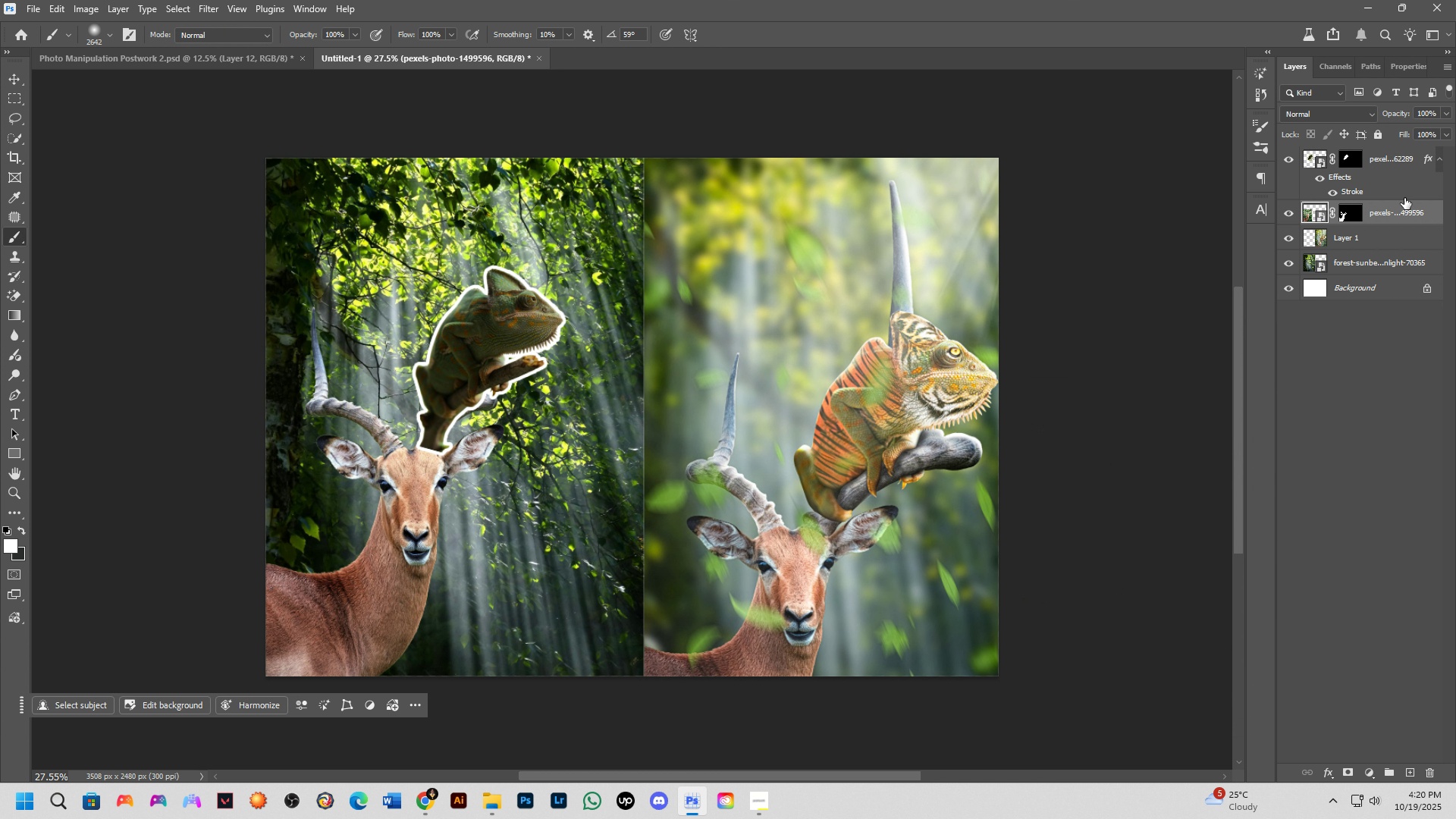 
hold_key(key=ControlLeft, duration=0.91)
hold_key(key=AltLeft, duration=0.86)
left_click_drag(start_coordinate=[1404, 197], to_coordinate=[1404, 218])
 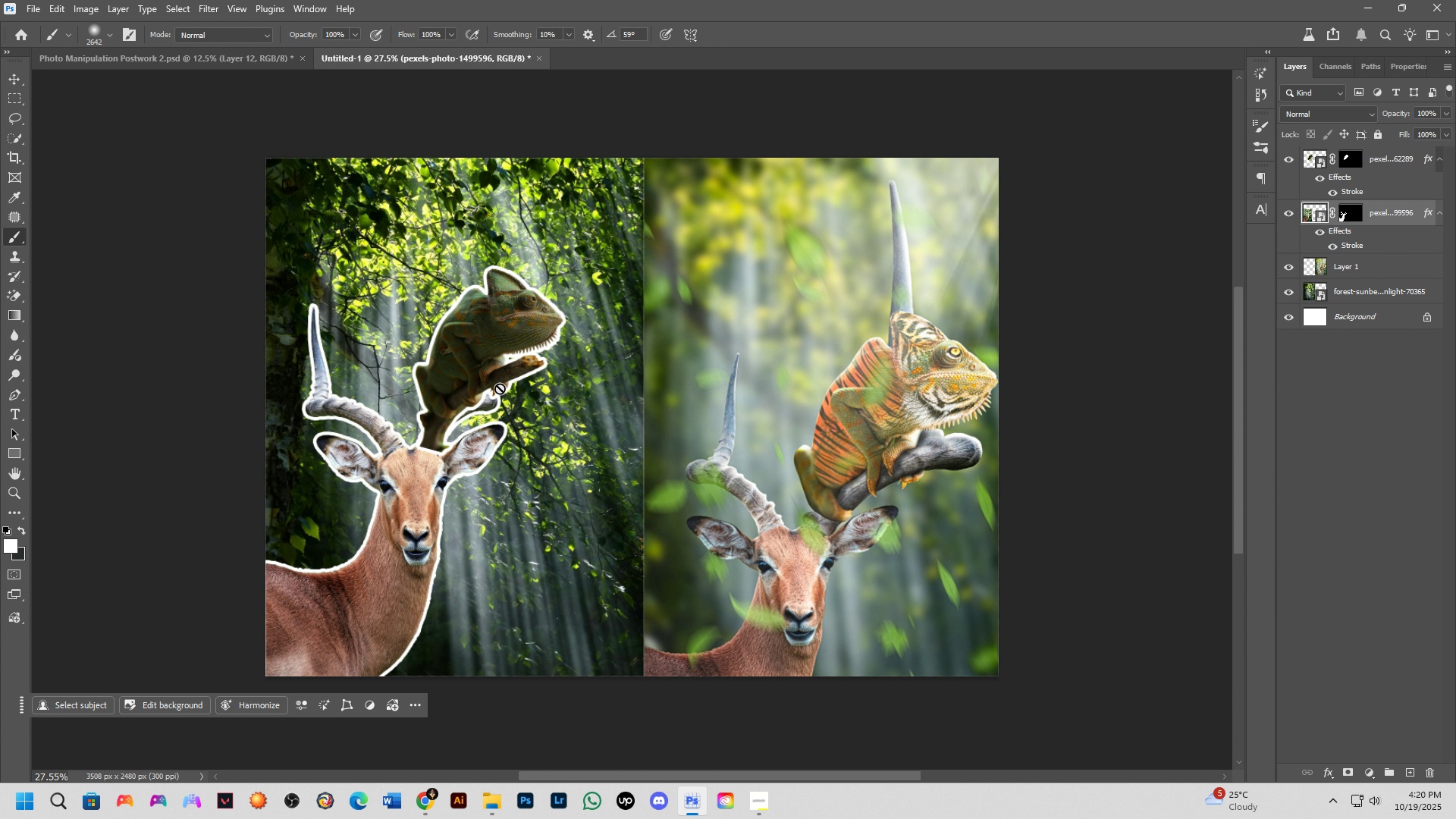 
hold_key(key=ControlLeft, duration=1.52)
left_click_drag(start_coordinate=[487, 351], to_coordinate=[546, 538])
 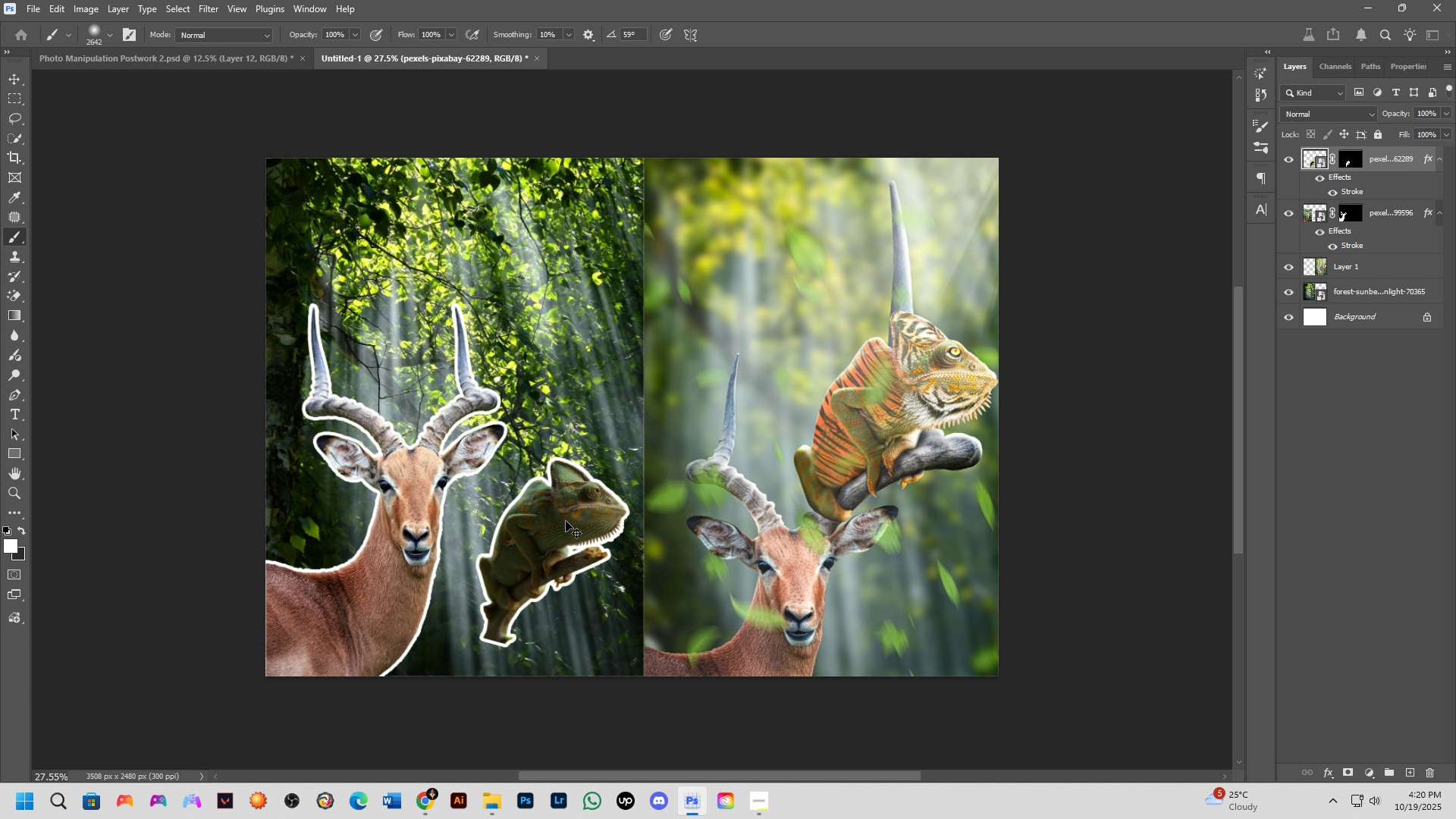 
hold_key(key=ControlLeft, duration=1.53)
 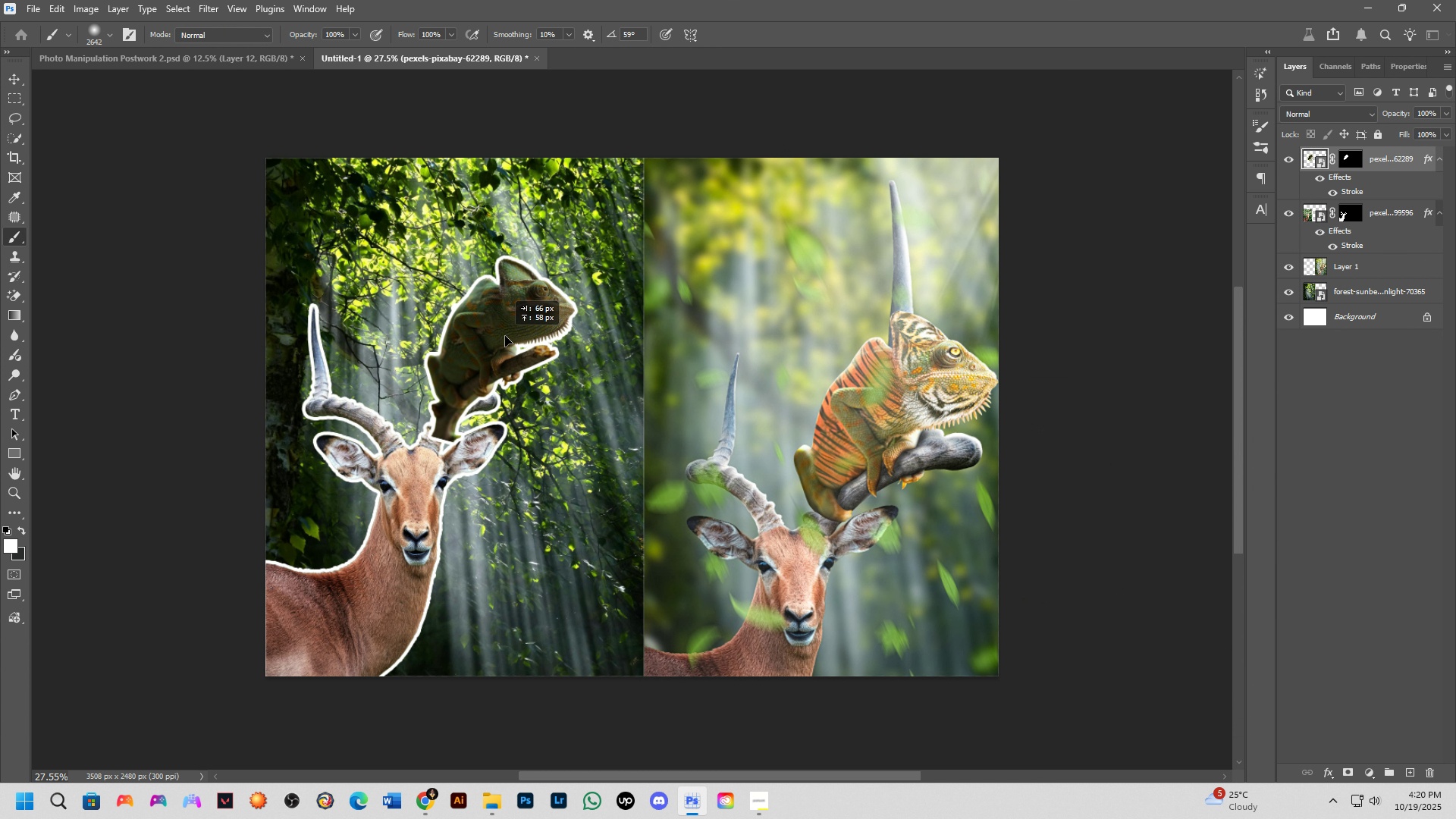 
hold_key(key=ControlLeft, duration=1.51)
 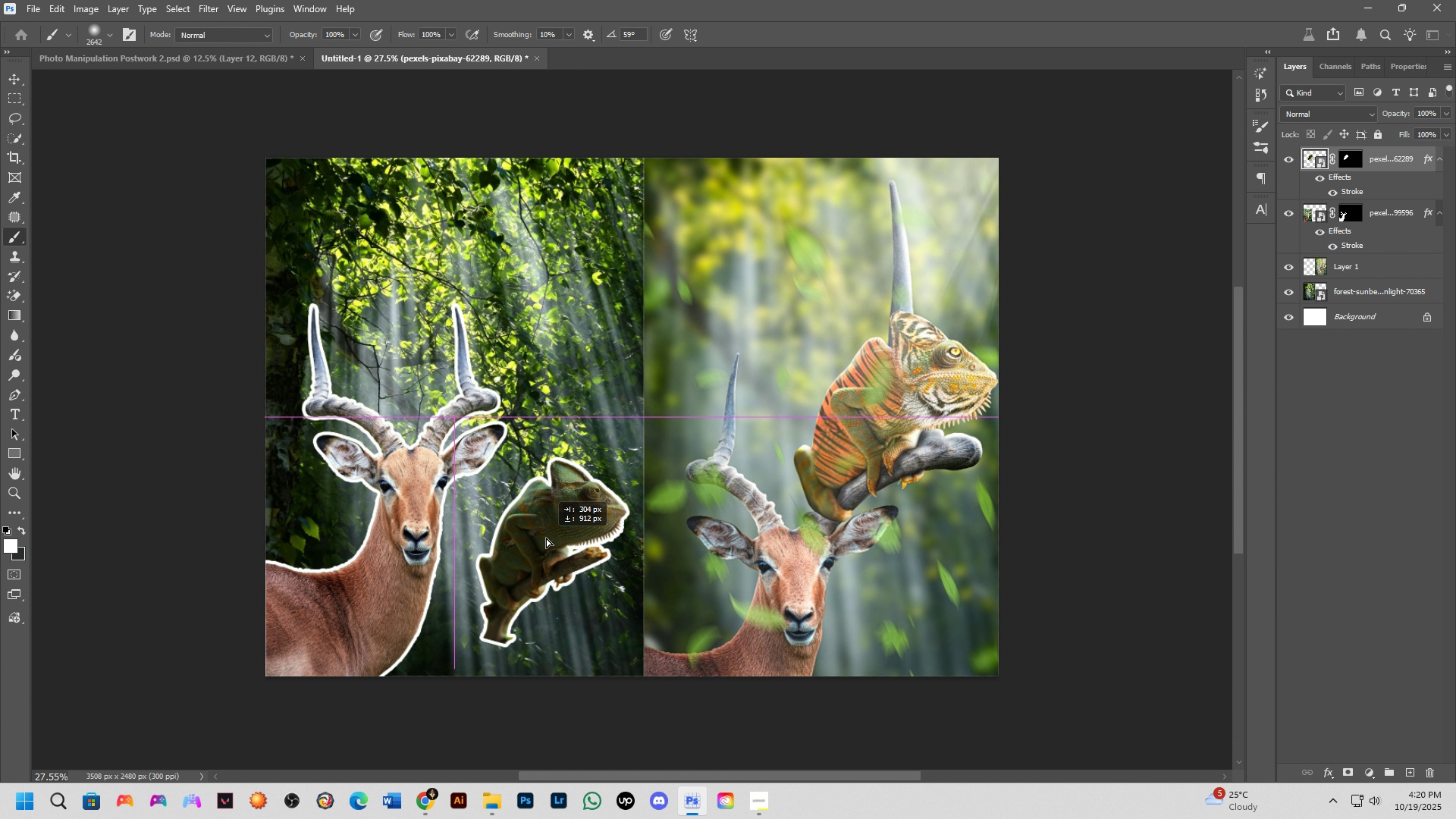 
hold_key(key=ControlLeft, duration=0.47)
 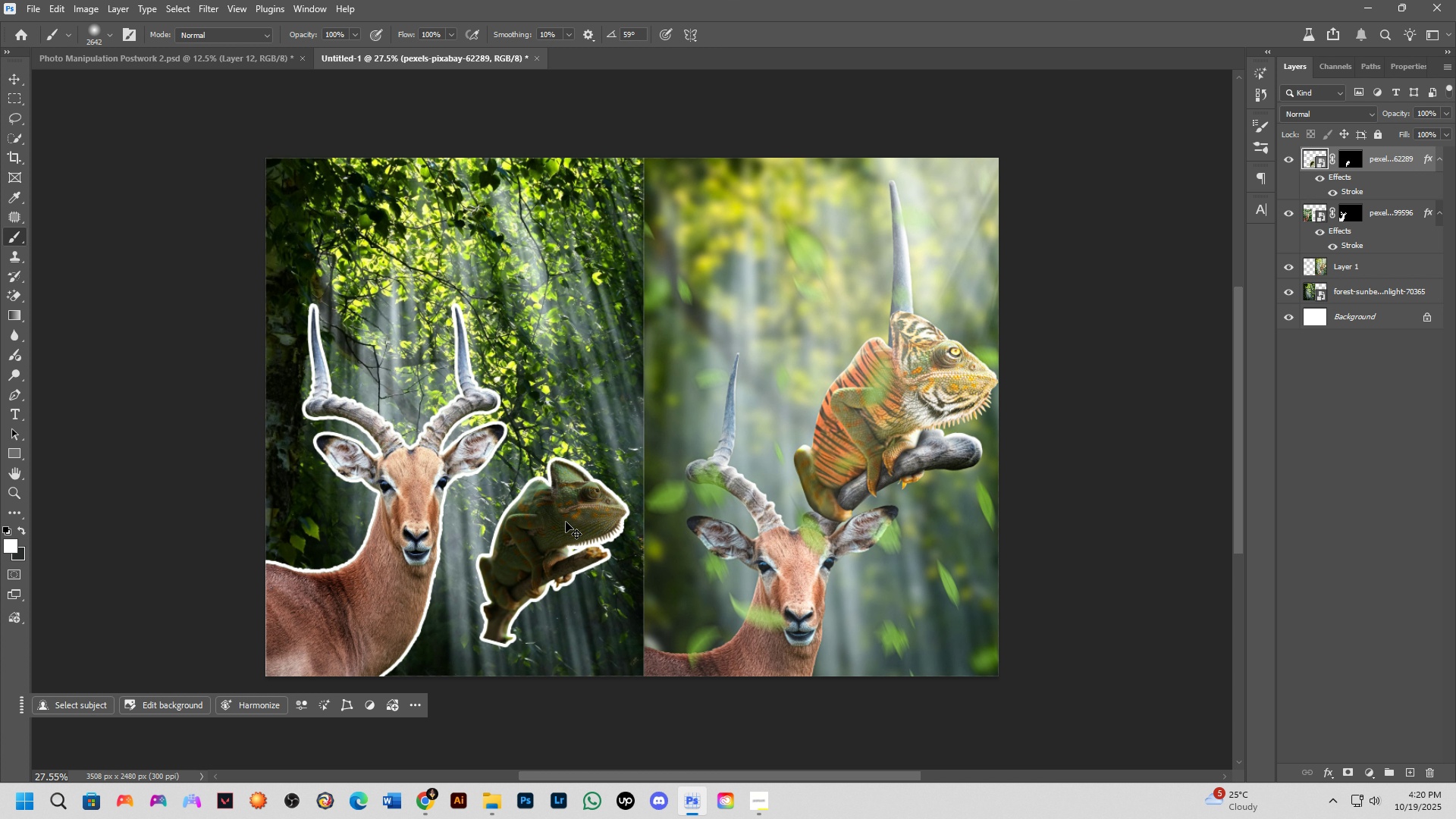 
hold_key(key=ControlLeft, duration=0.68)
left_click_drag(start_coordinate=[566, 522], to_coordinate=[554, 522])
 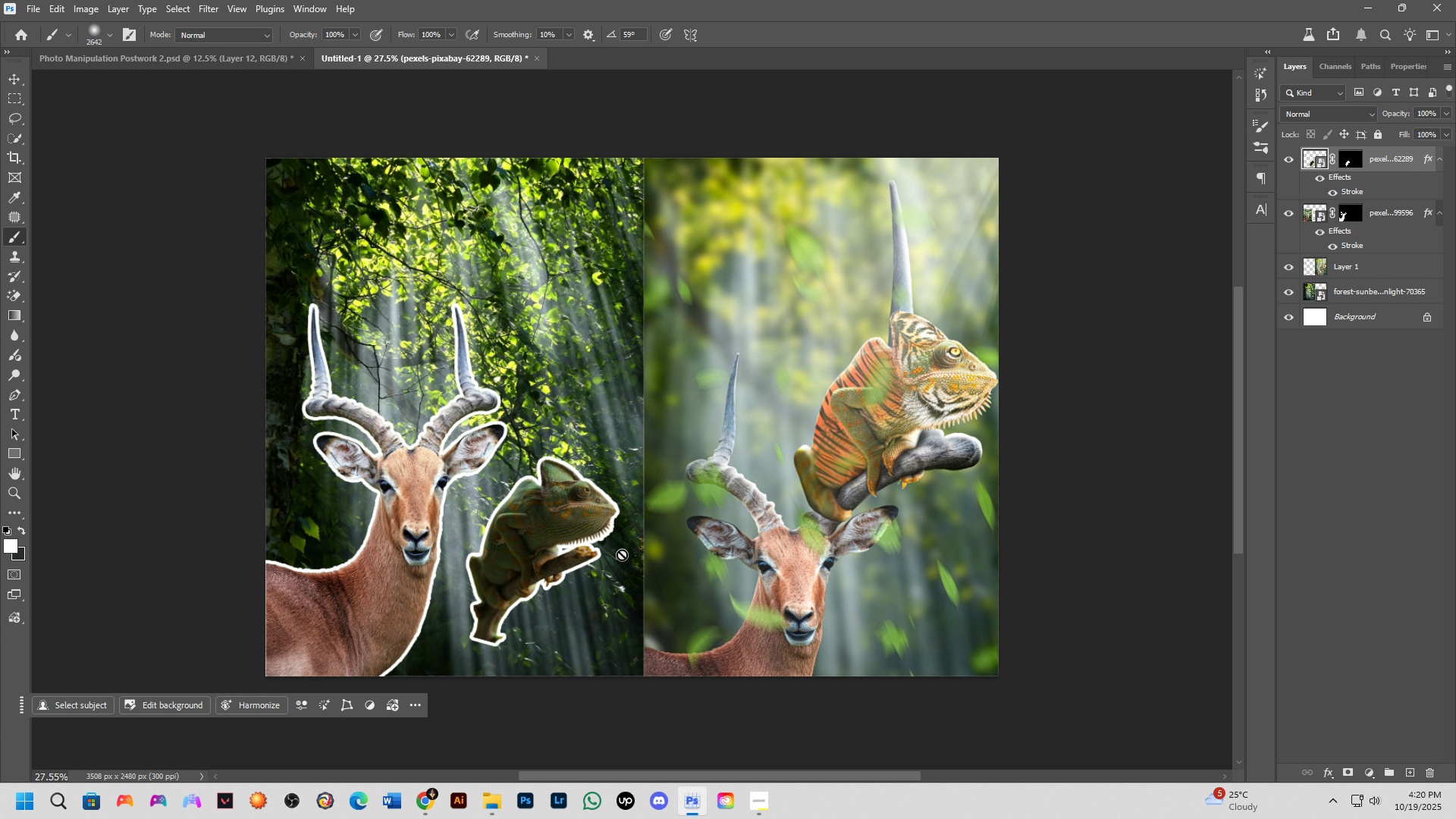 
key(Alt+AltLeft)
 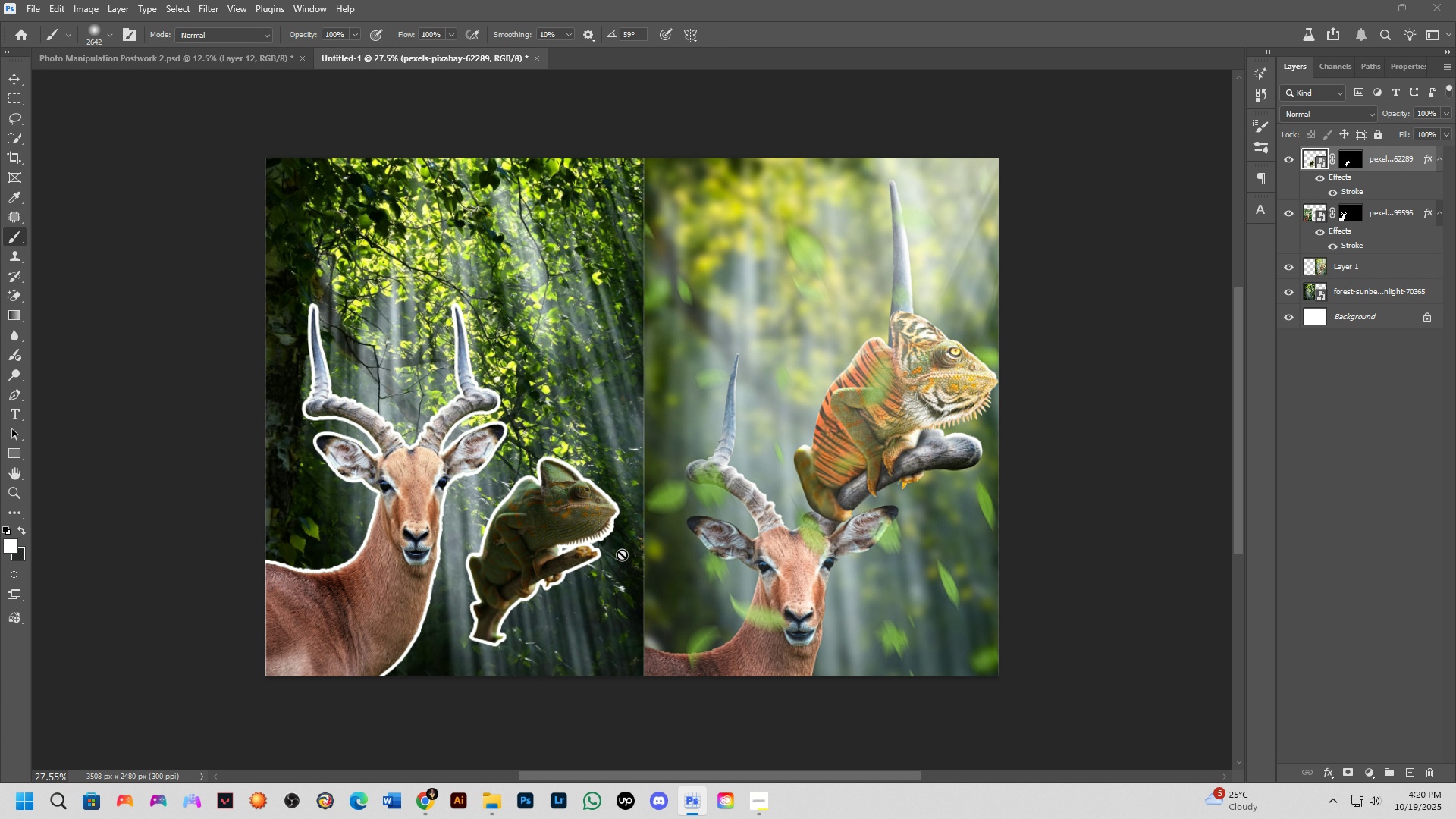 
key(Alt+Tab)
 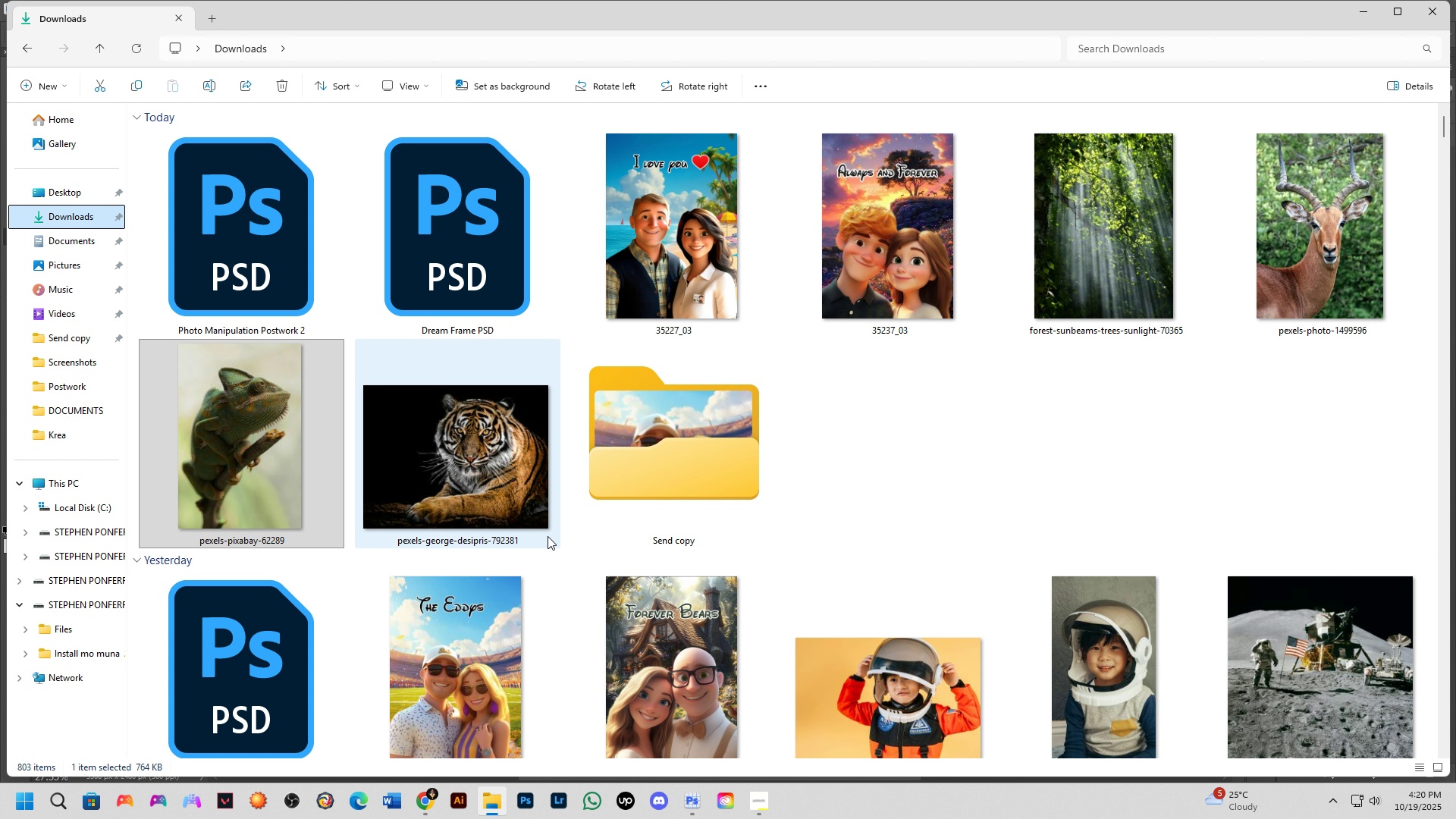 
left_click_drag(start_coordinate=[509, 452], to_coordinate=[564, 366])
 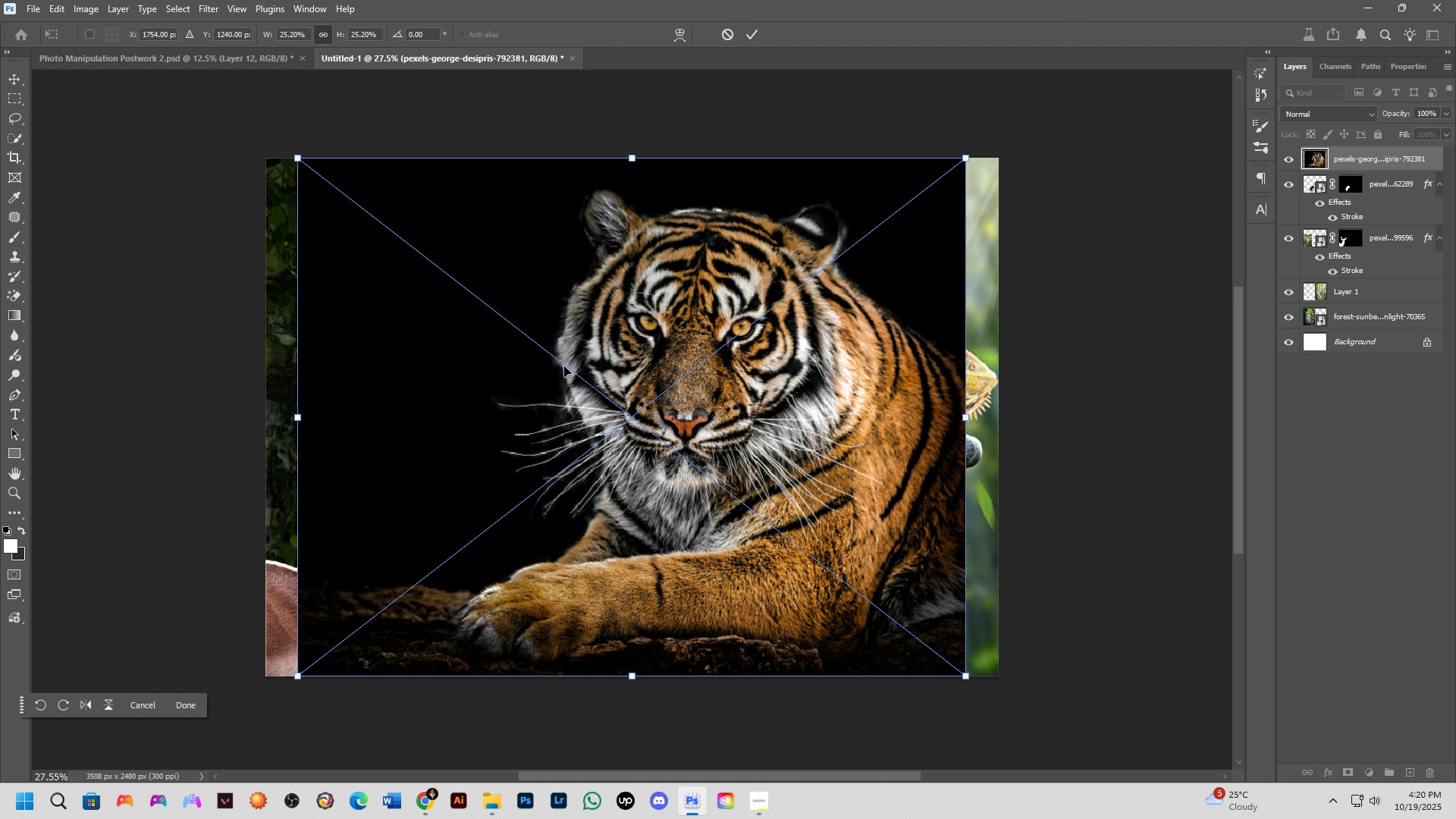 
key(Alt+AltLeft)
 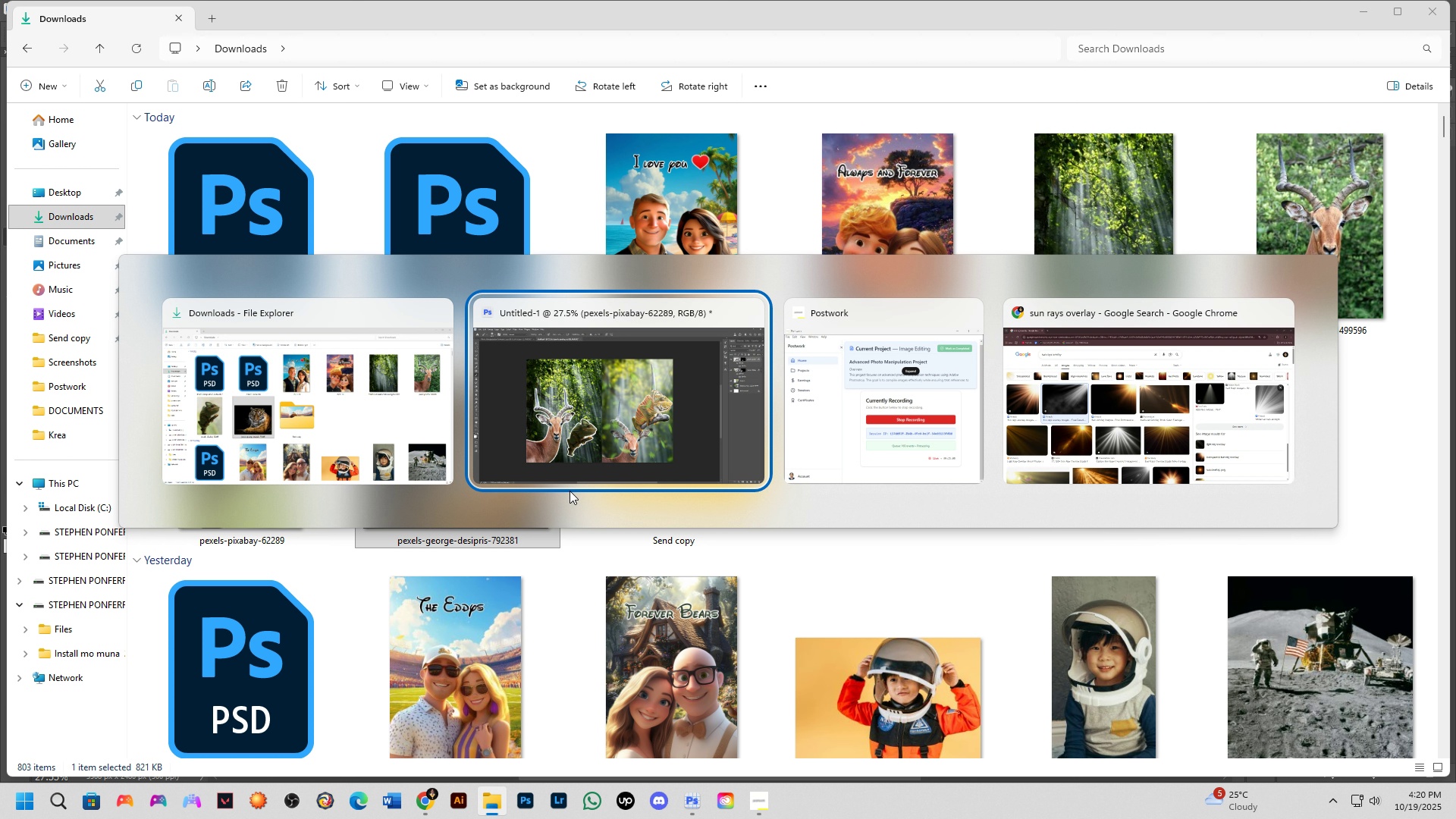 
key(Alt+Tab)
 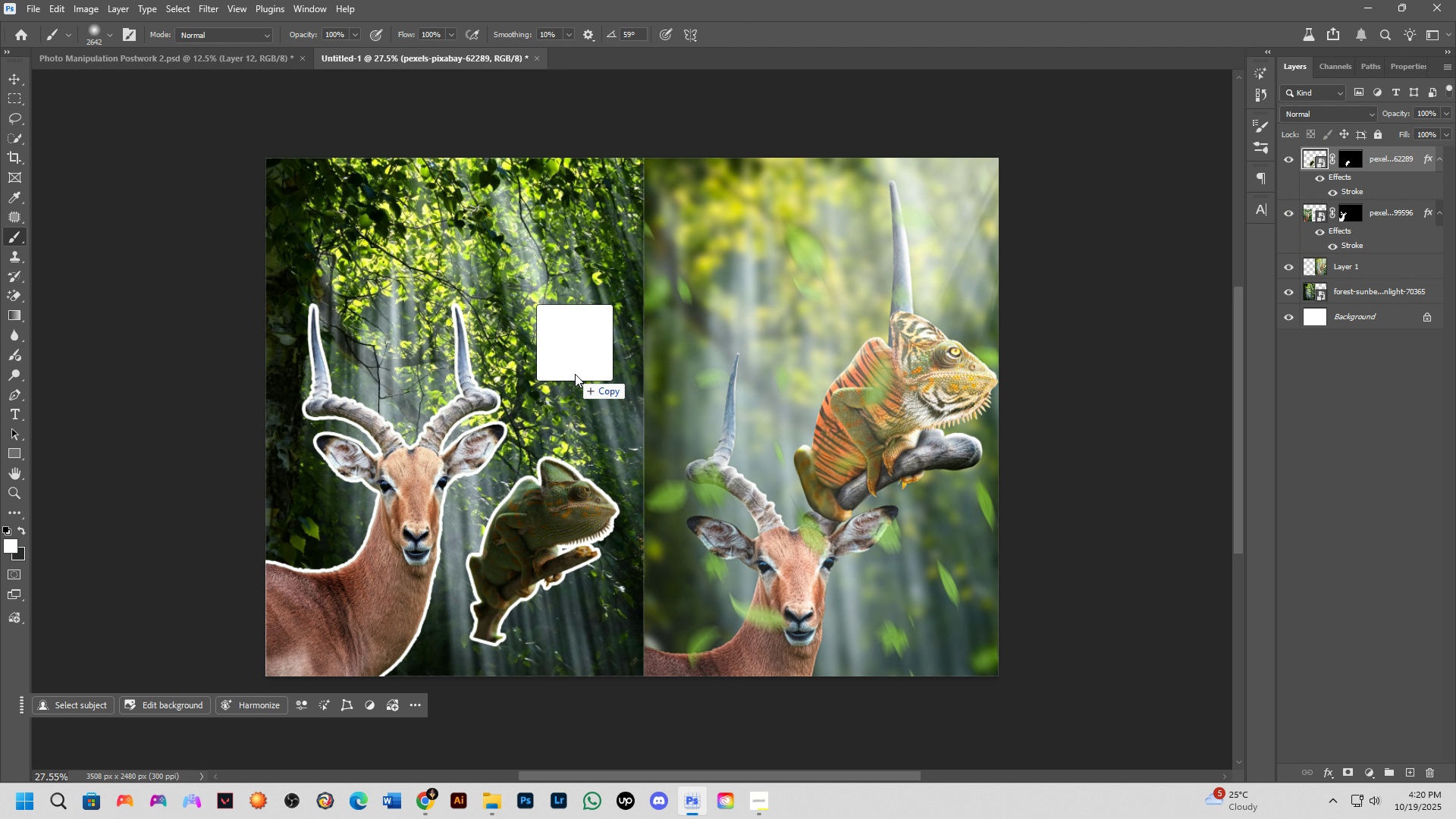 
hold_key(key=ShiftLeft, duration=0.44)
 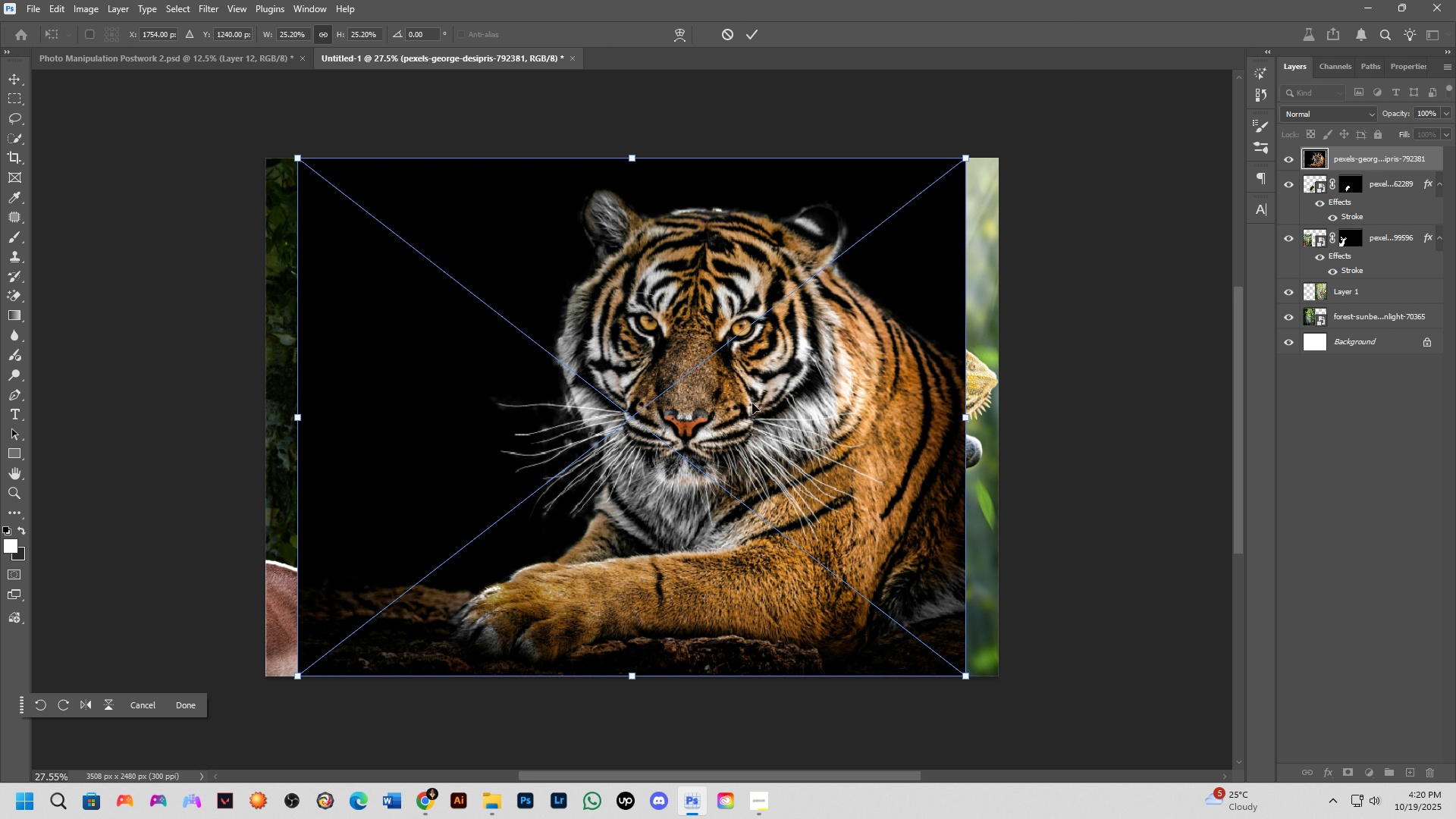 
key(NumpadEnter)
 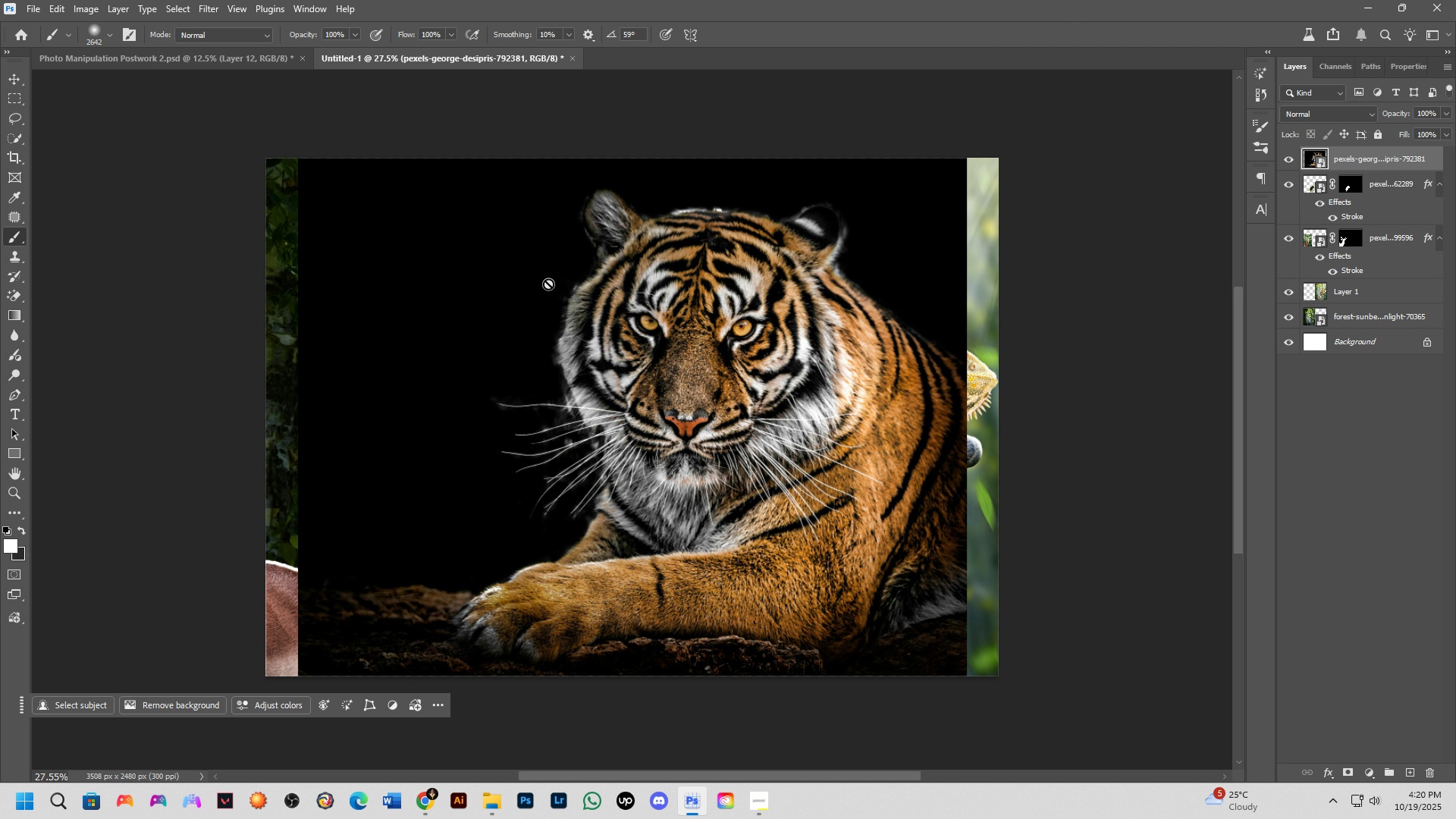 
key(M)
 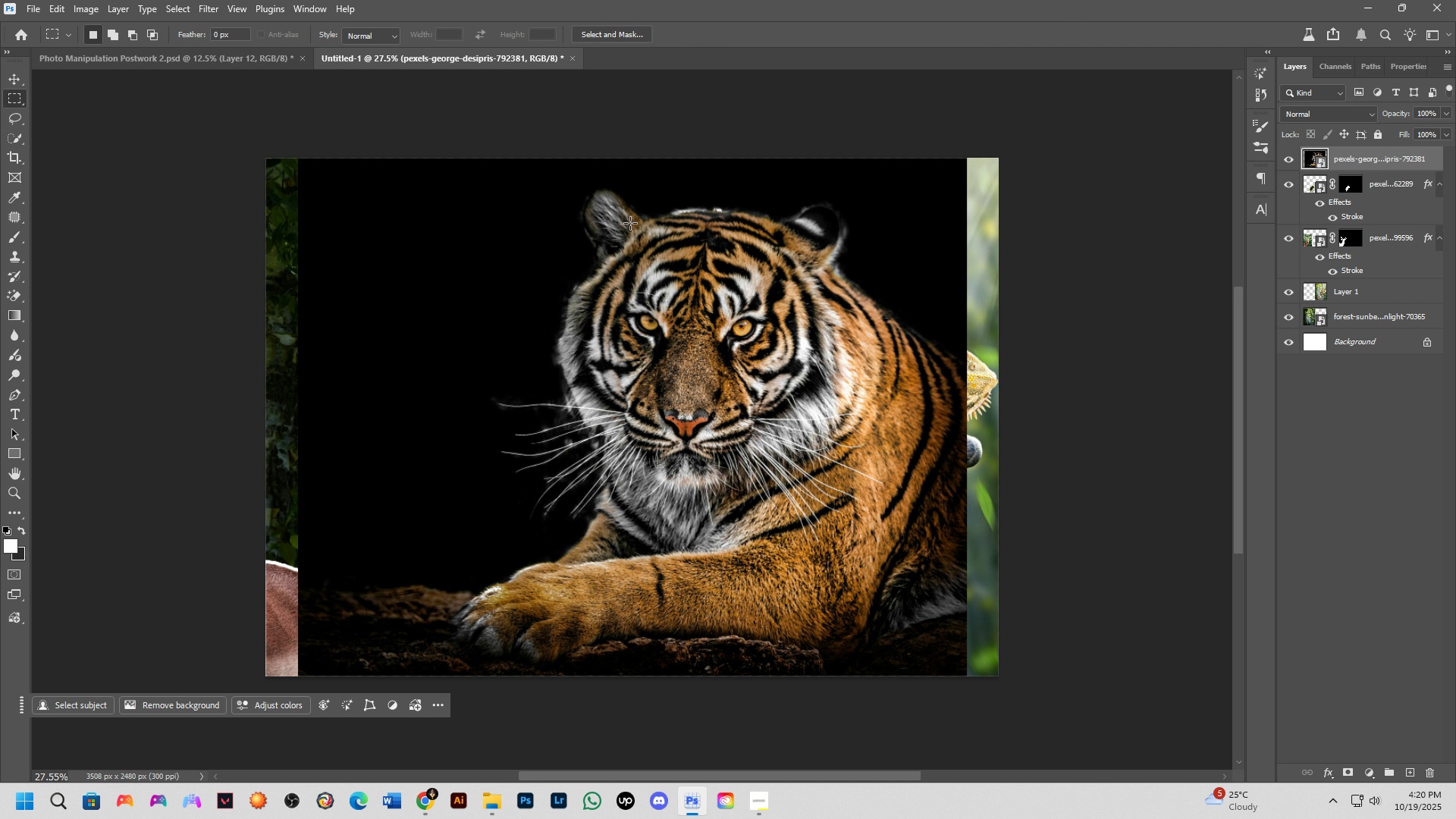 
left_click_drag(start_coordinate=[631, 223], to_coordinate=[860, 492])
 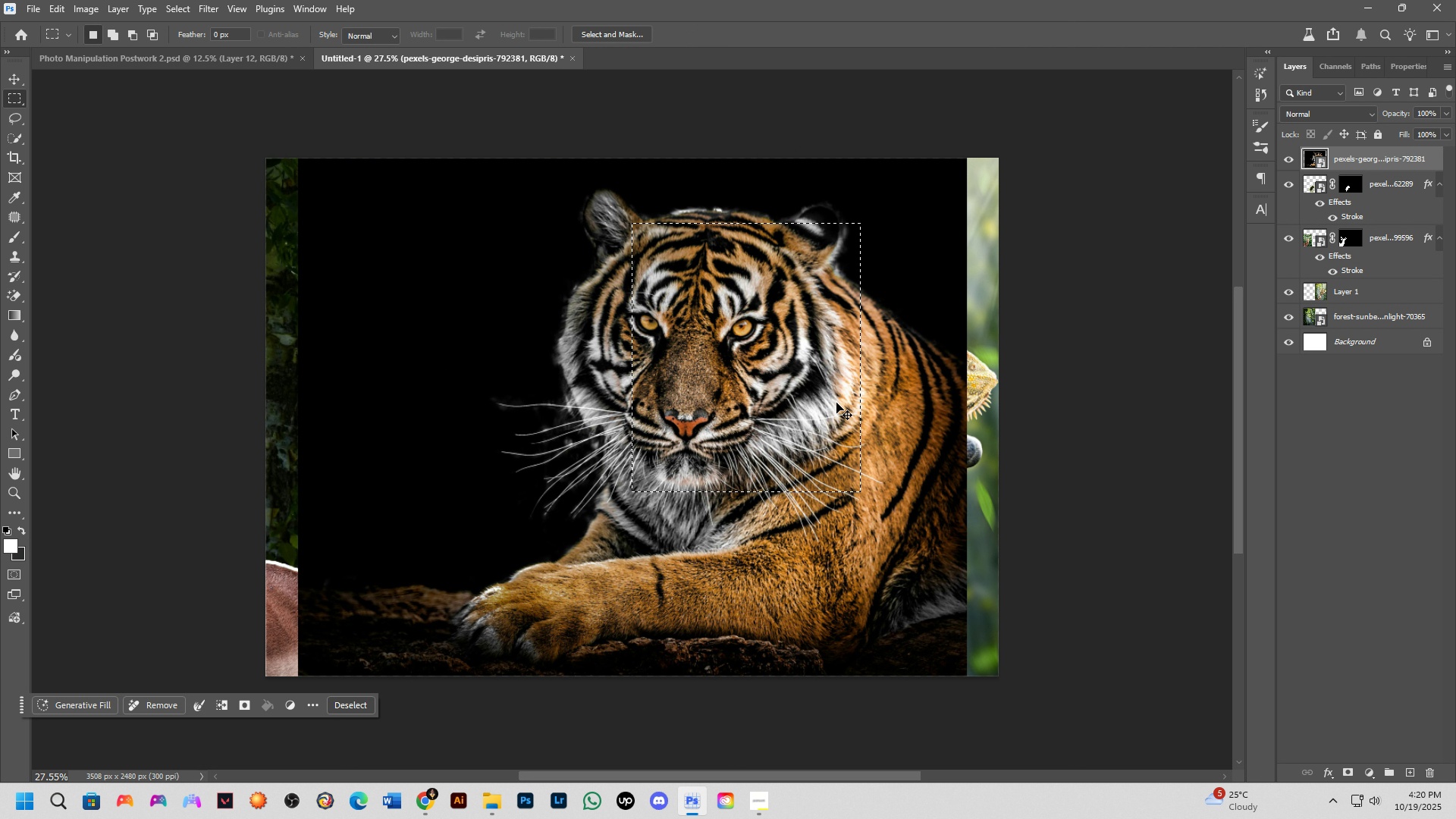 
key(Control+Z)
 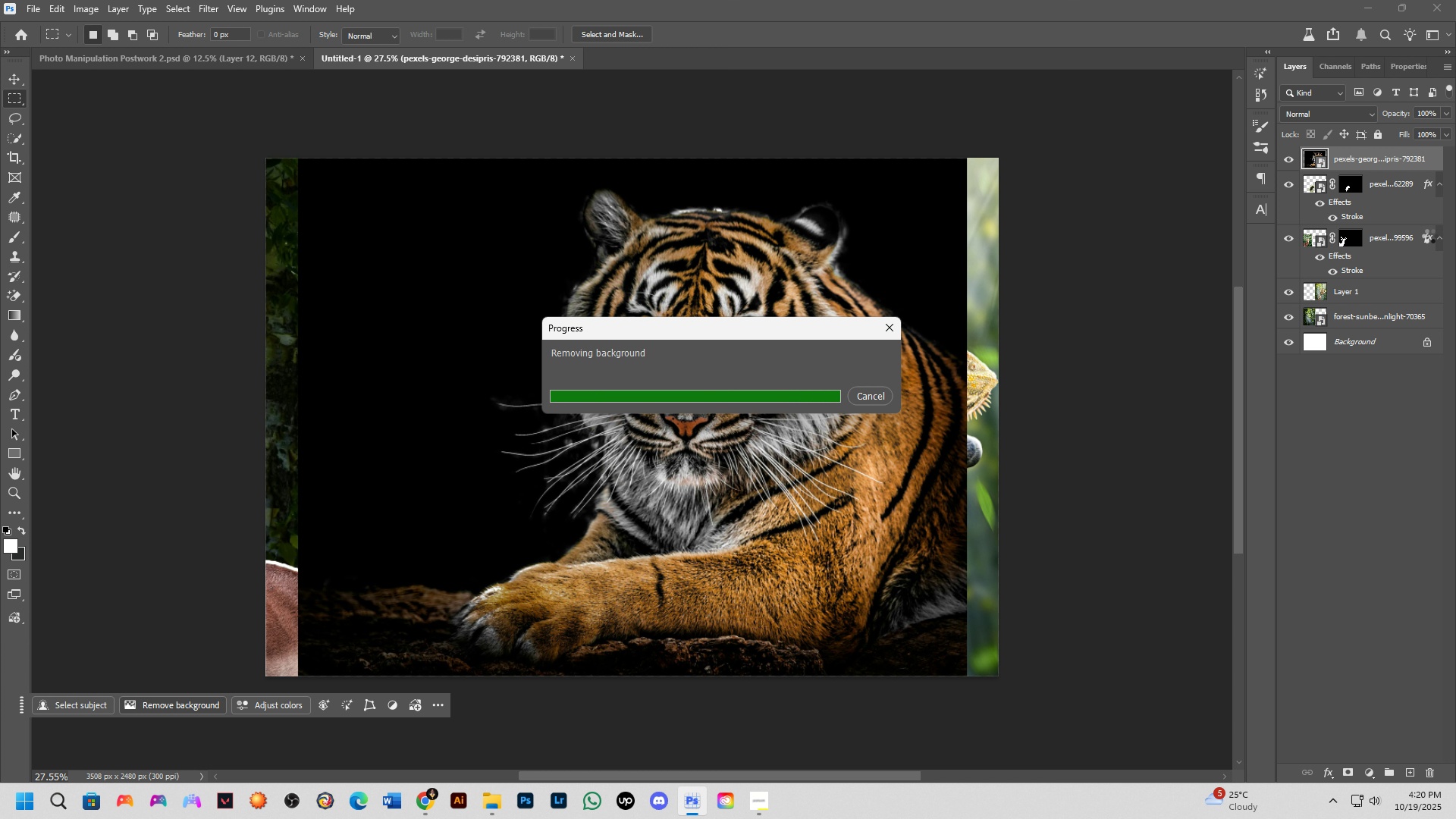 
wait(5.34)
 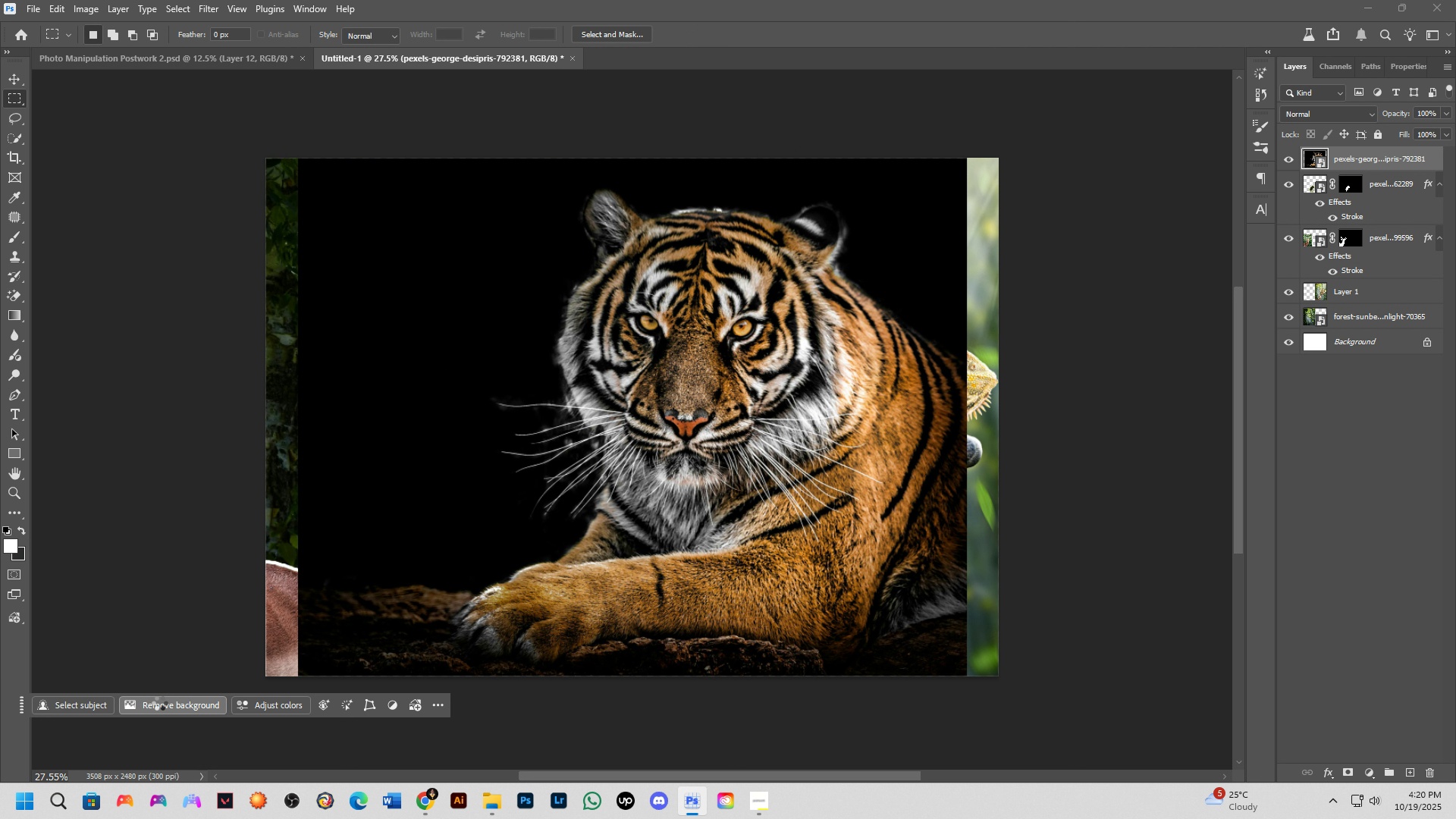 
hold_key(key=AltLeft, duration=1.1)
hold_key(key=ControlLeft, duration=1.12)
hold_key(key=ShiftLeft, duration=1.02)
left_click_drag(start_coordinate=[1382, 206], to_coordinate=[1392, 161])
 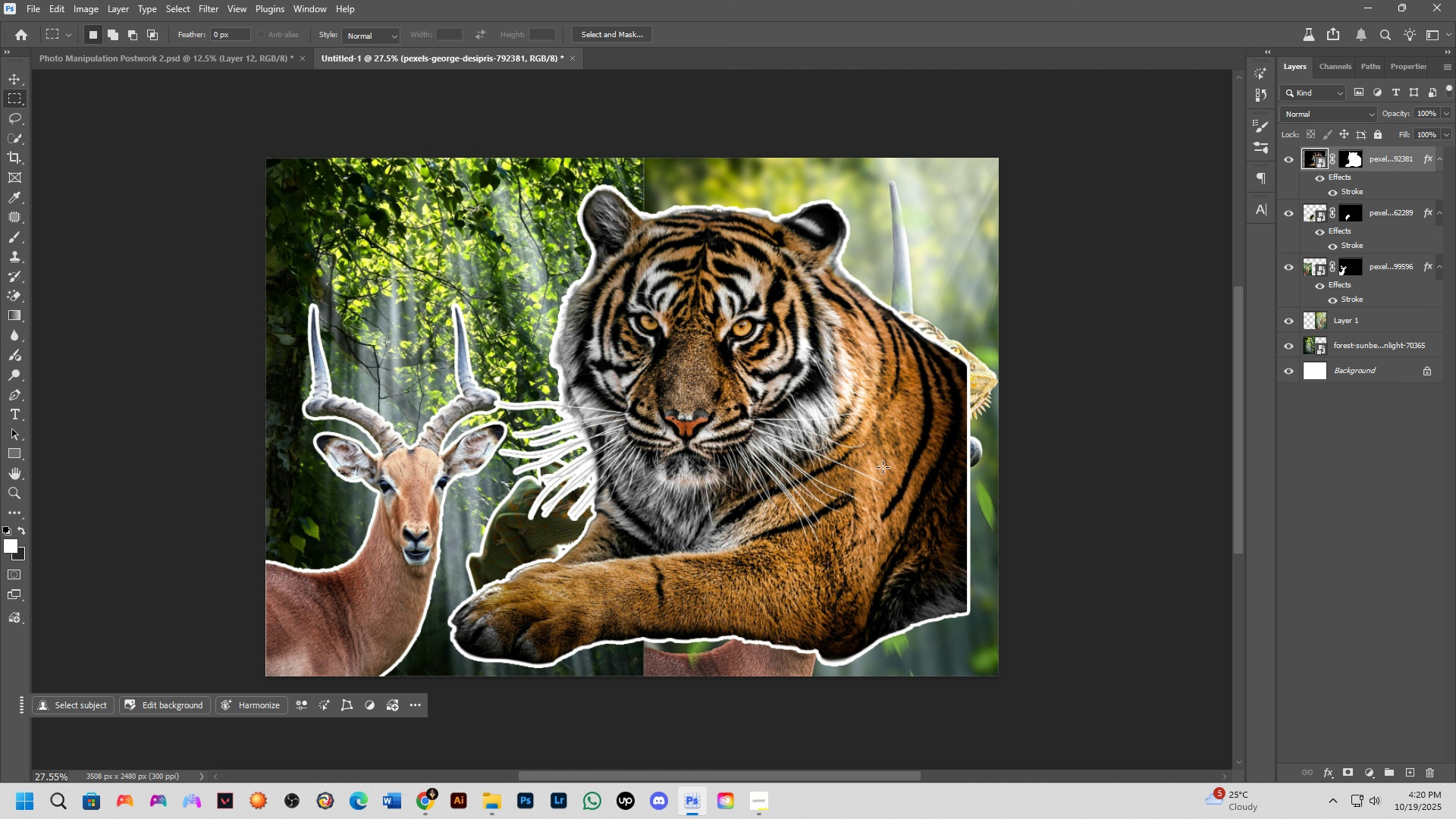 
key(Control+T)
 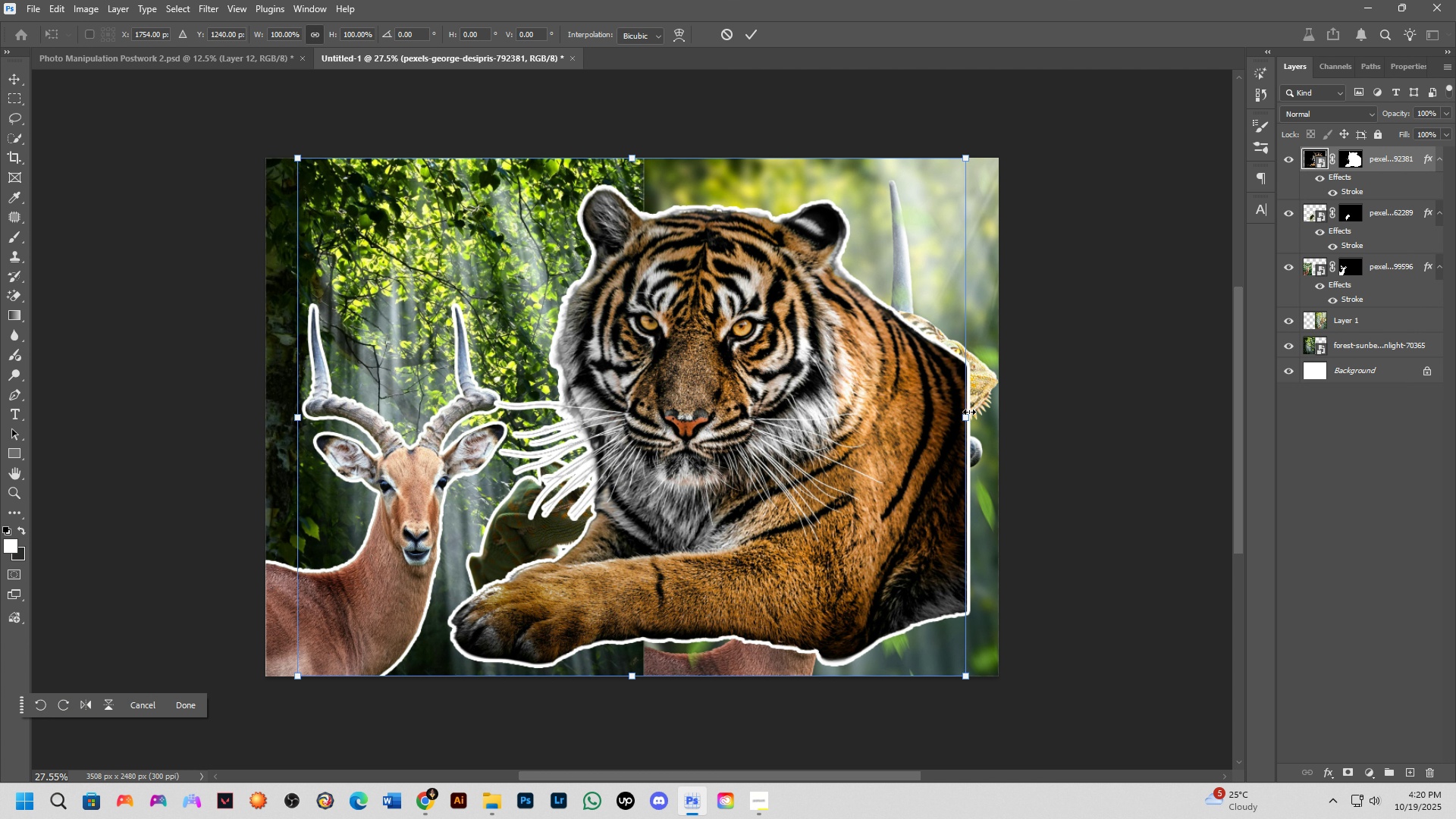 
left_click_drag(start_coordinate=[968, 412], to_coordinate=[594, 449])
 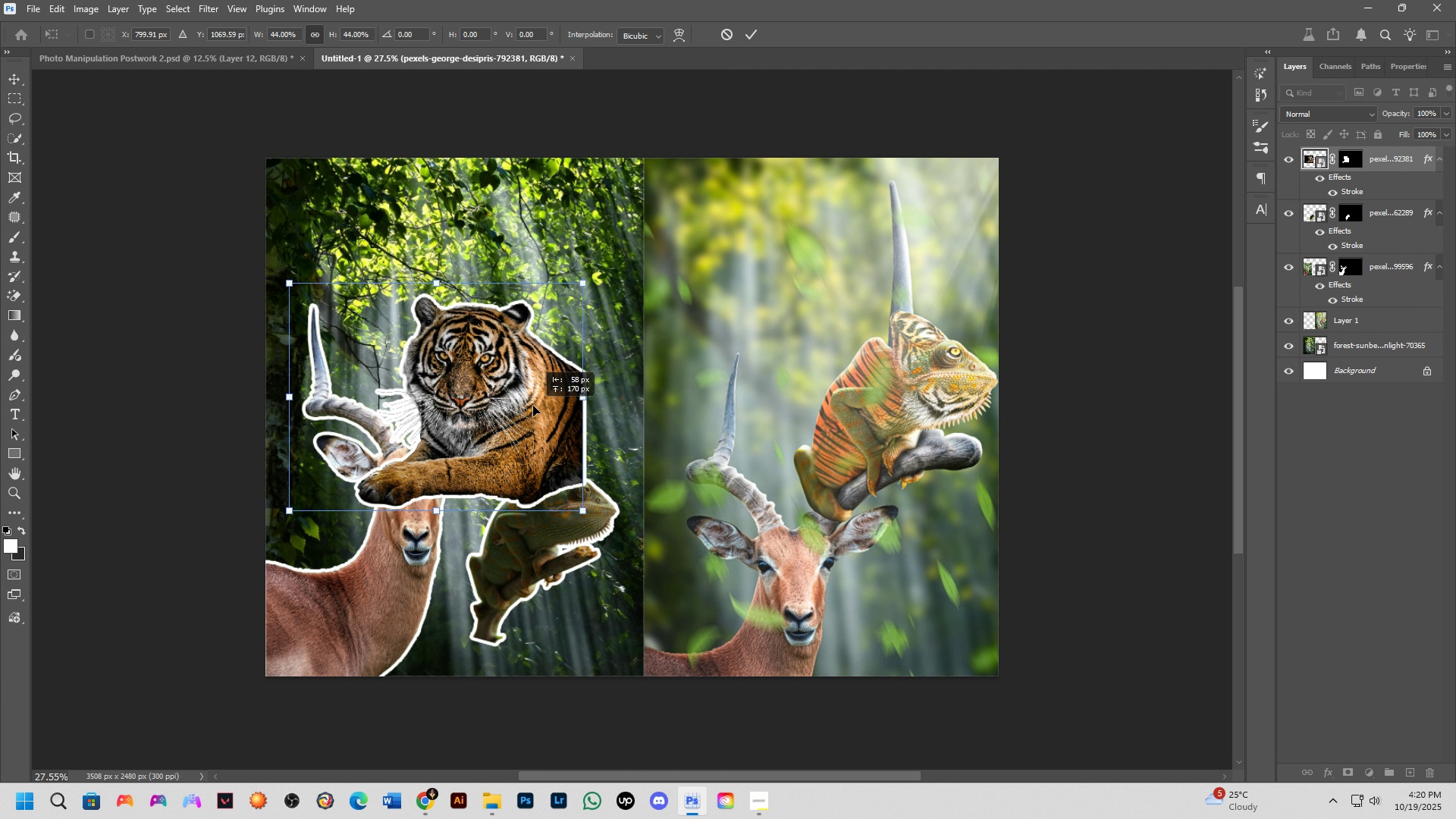 
left_click_drag(start_coordinate=[544, 435], to_coordinate=[591, 297])
 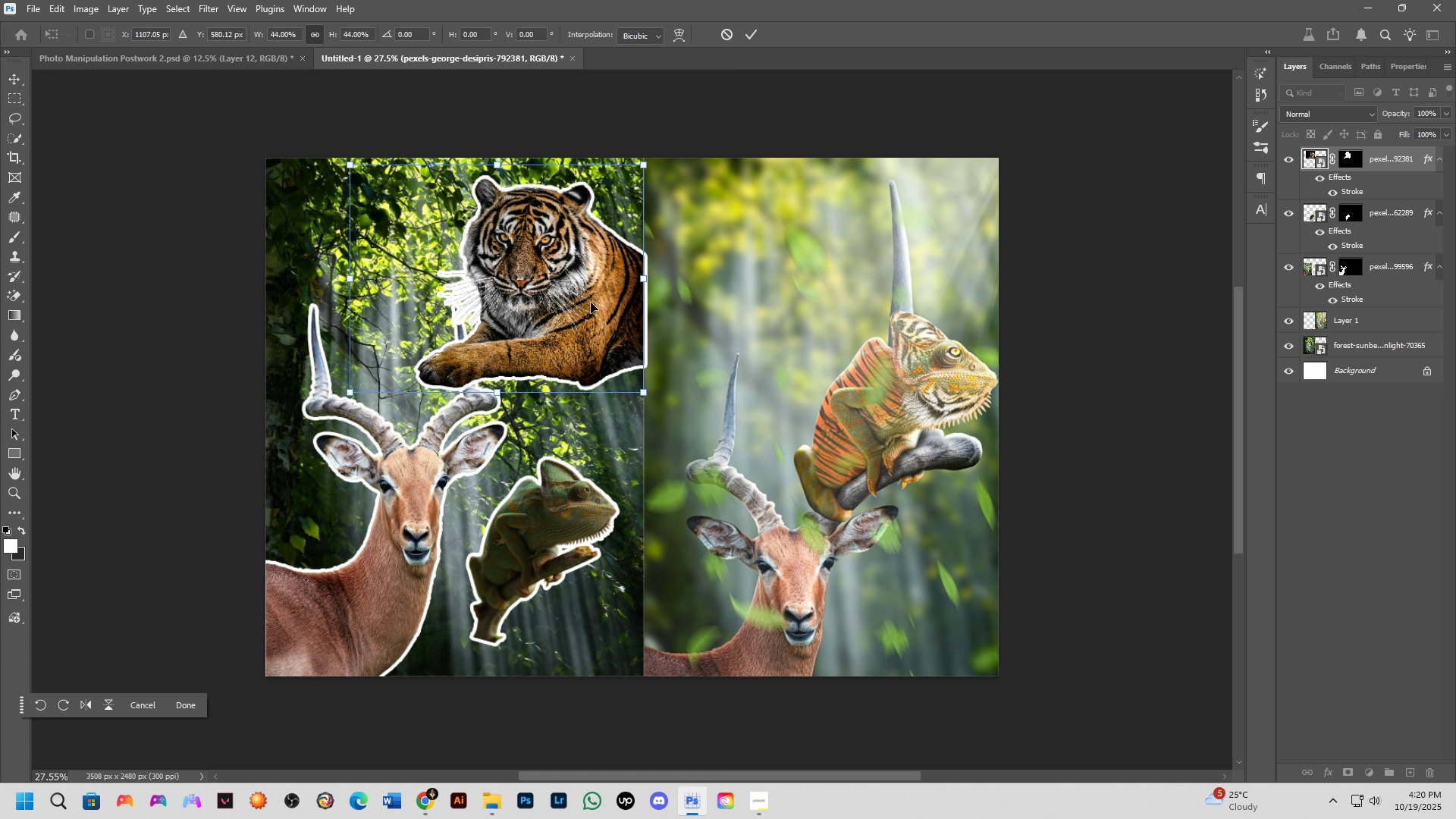 
key(NumpadEnter)
 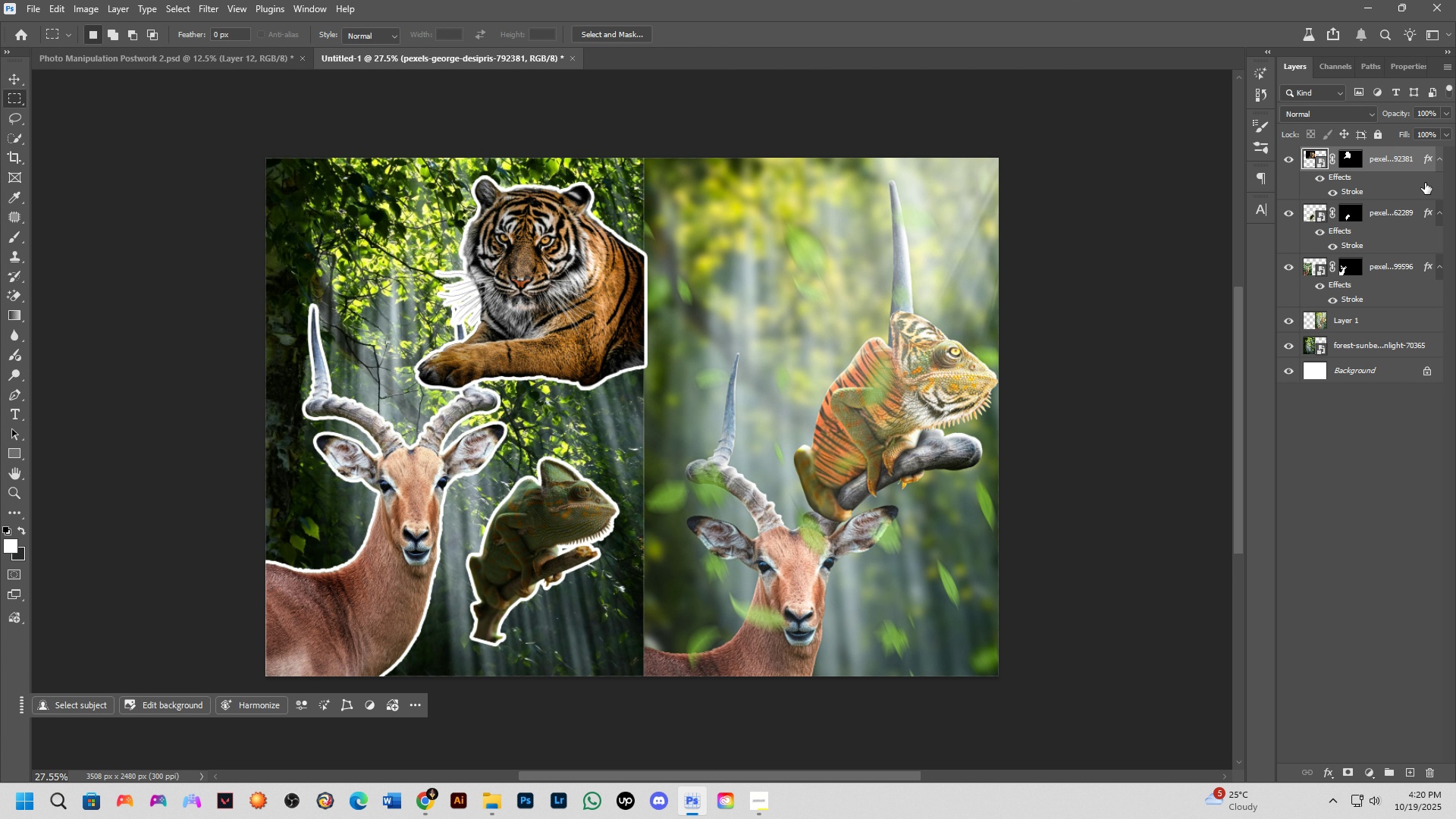 
left_click_drag(start_coordinate=[1405, 159], to_coordinate=[1389, 297])
 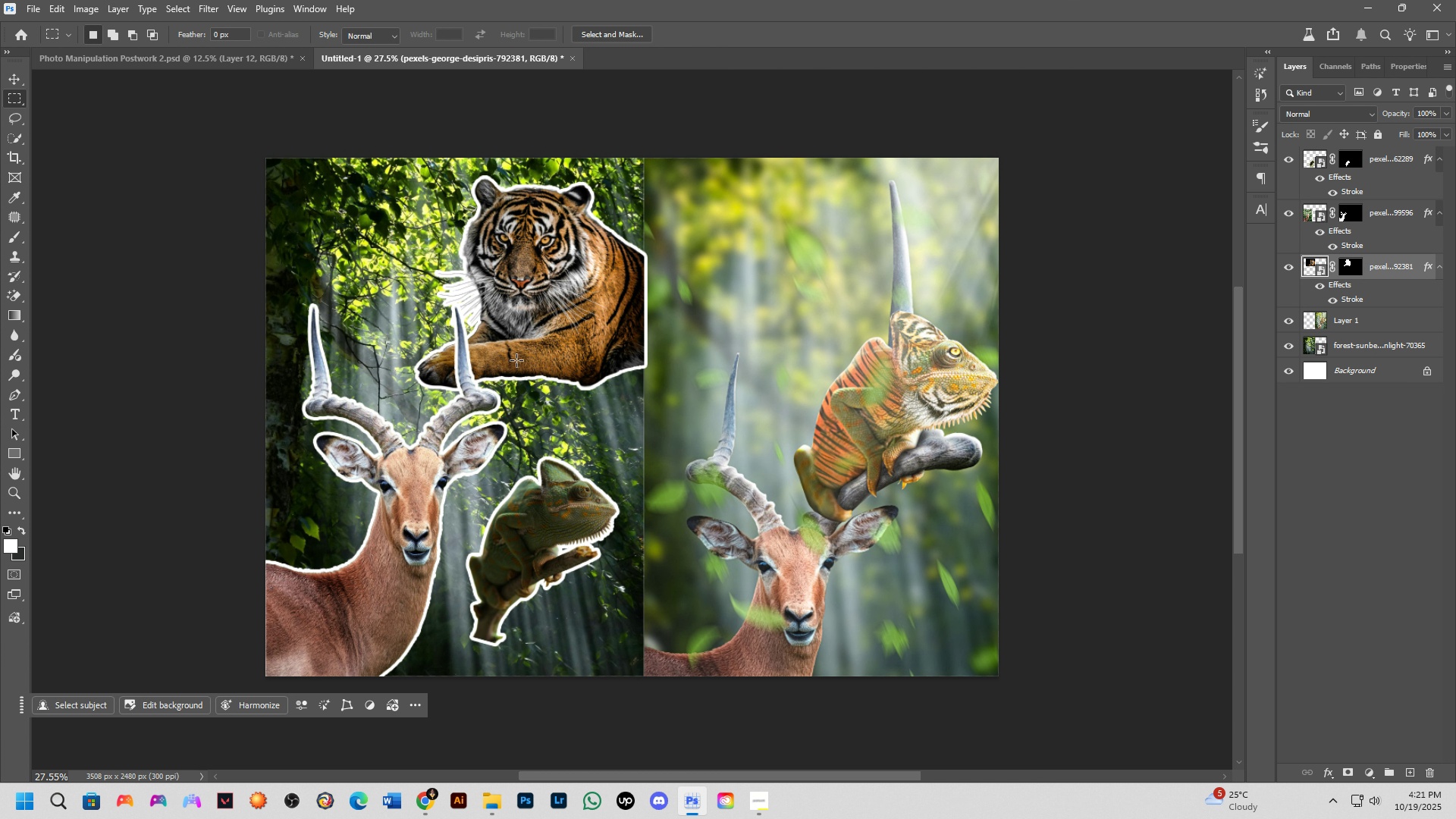 
hold_key(key=ControlLeft, duration=1.5)
left_click_drag(start_coordinate=[595, 315], to_coordinate=[594, 302])
 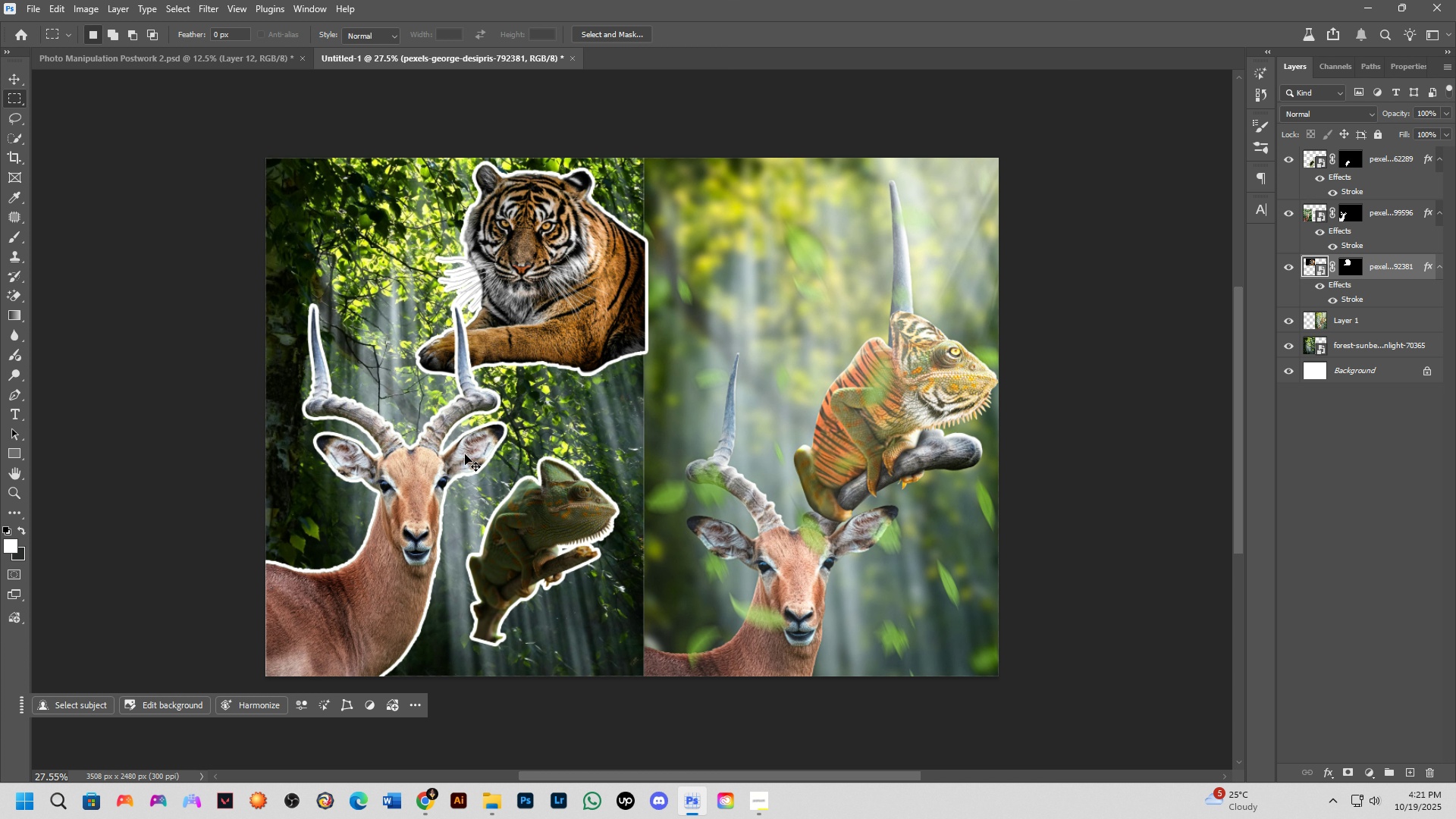 
hold_key(key=ControlLeft, duration=1.51)
 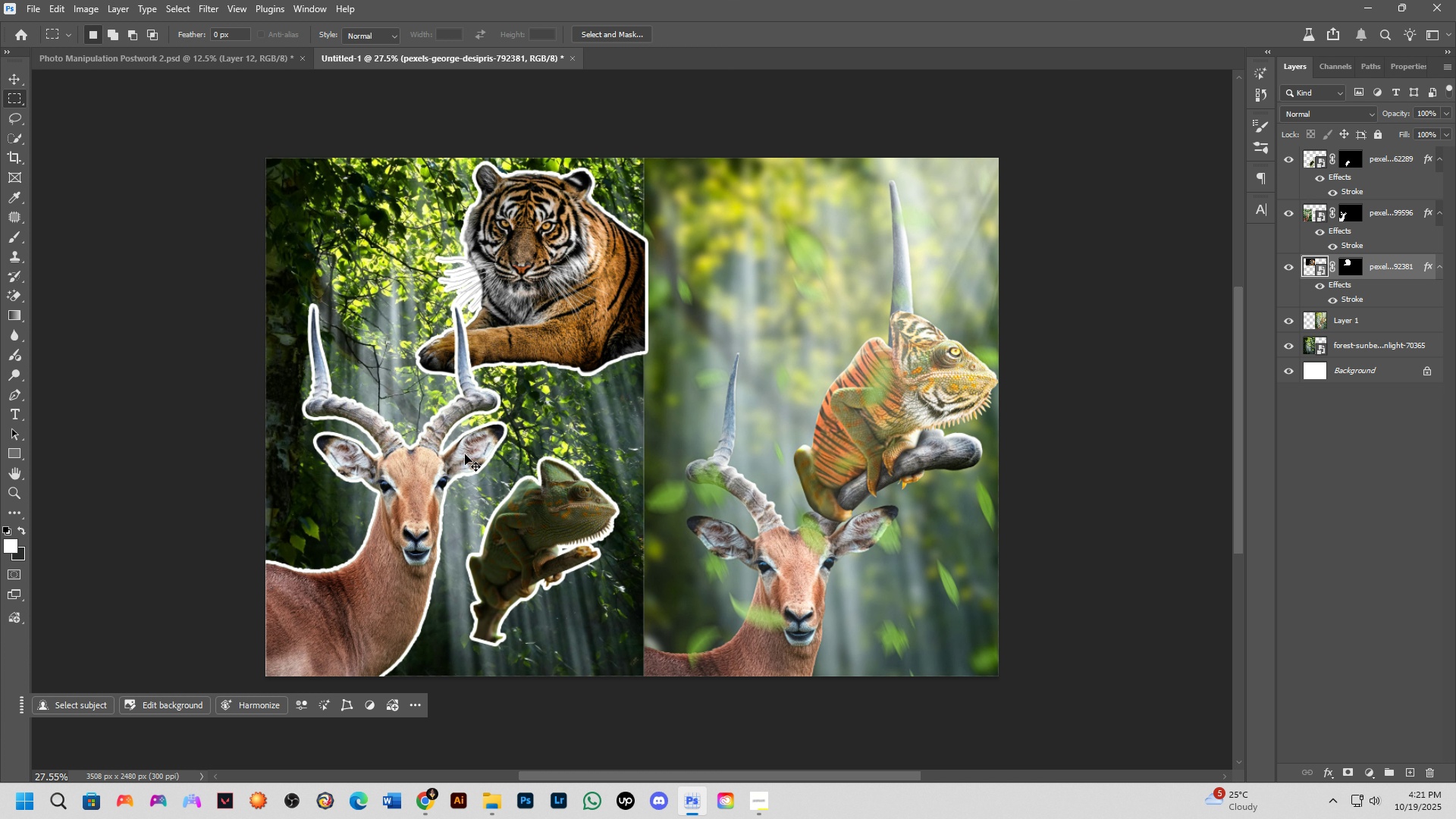 
hold_key(key=ControlLeft, duration=1.5)
left_click_drag(start_coordinate=[390, 485], to_coordinate=[383, 522])
 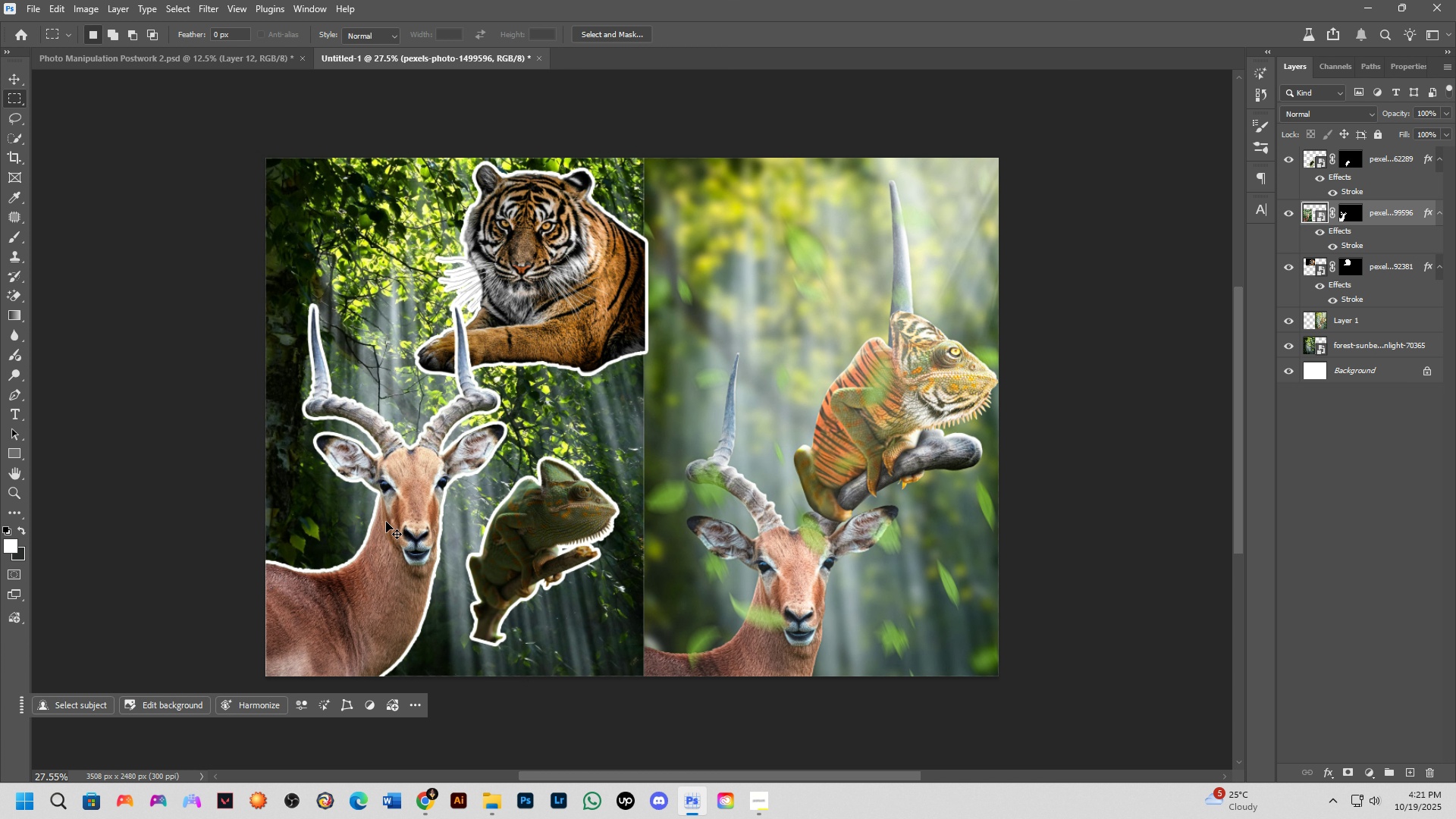 
key(Control+Z)
 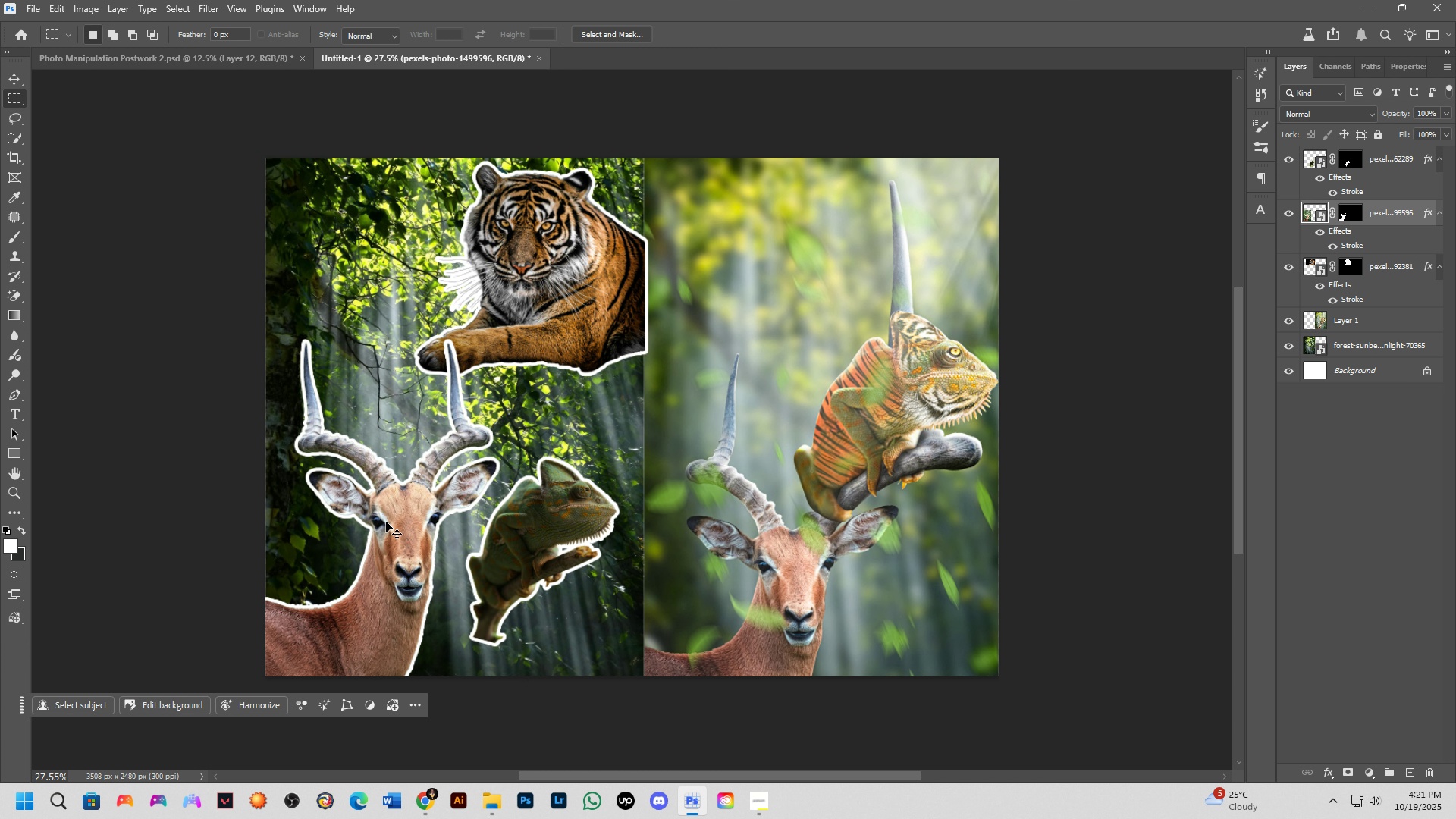 
key(Control+Z)
 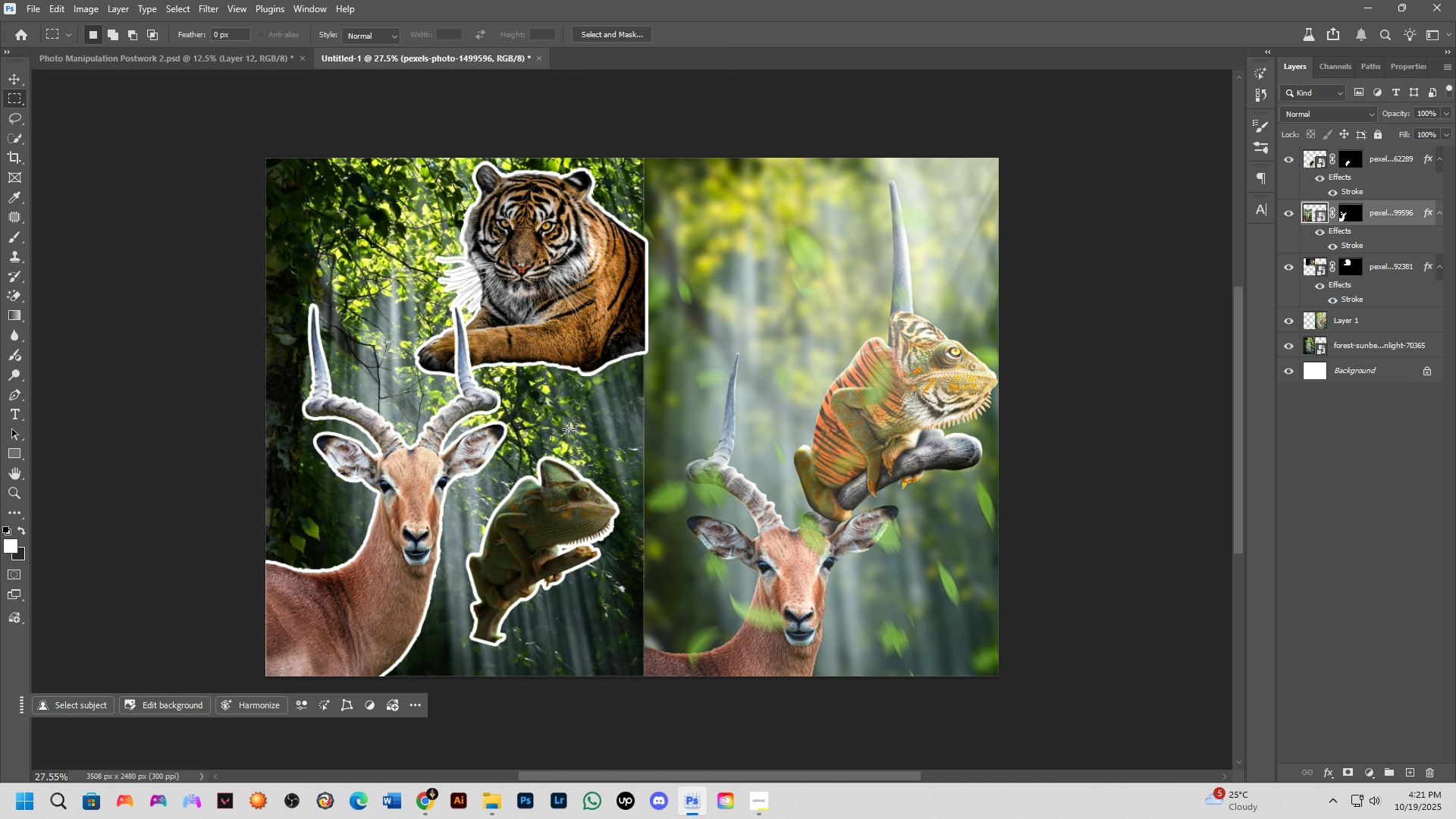 
hold_key(key=ControlLeft, duration=1.5)
left_click_drag(start_coordinate=[539, 509], to_coordinate=[498, 305])
 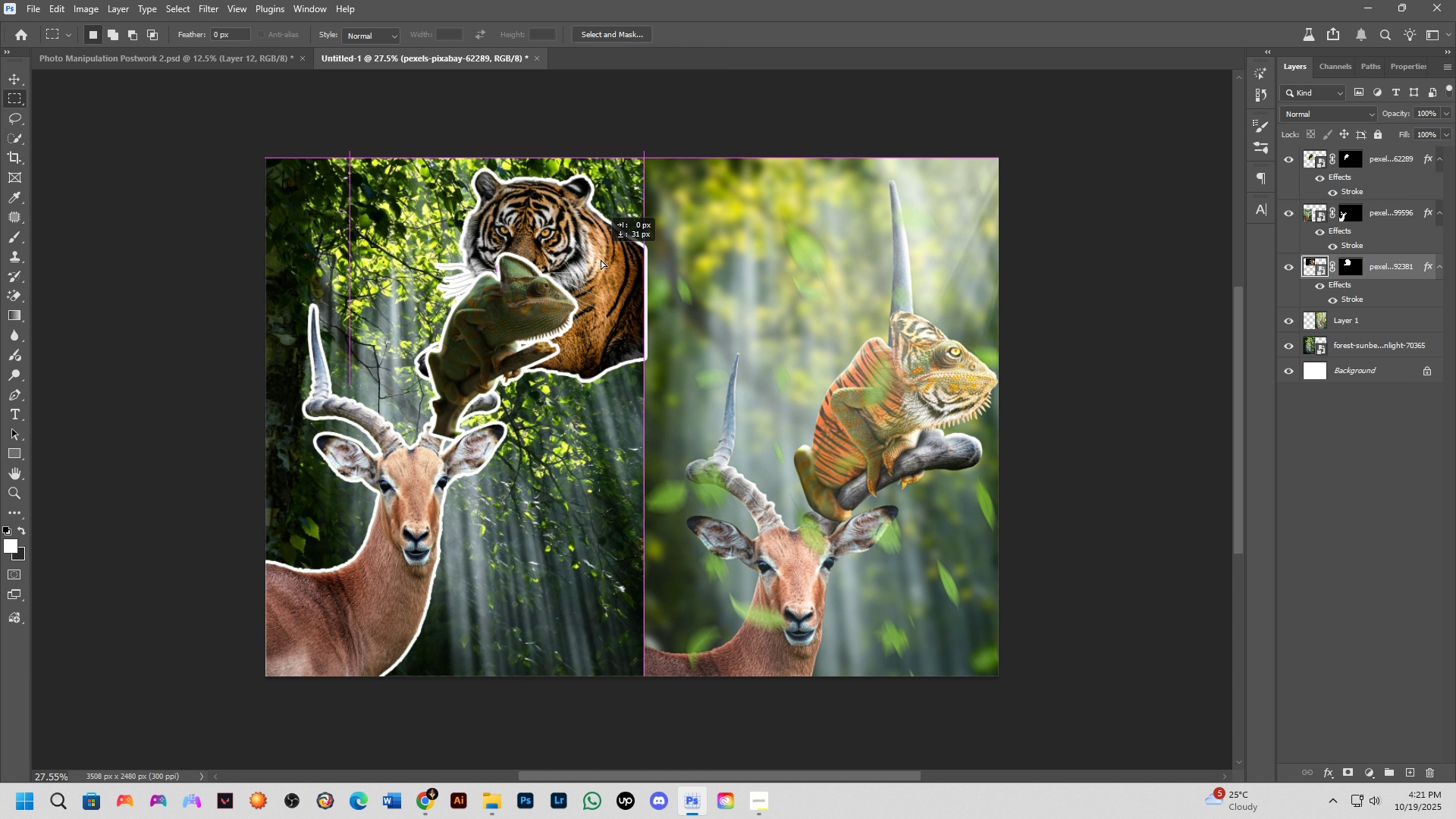 
hold_key(key=ControlLeft, duration=0.66)
 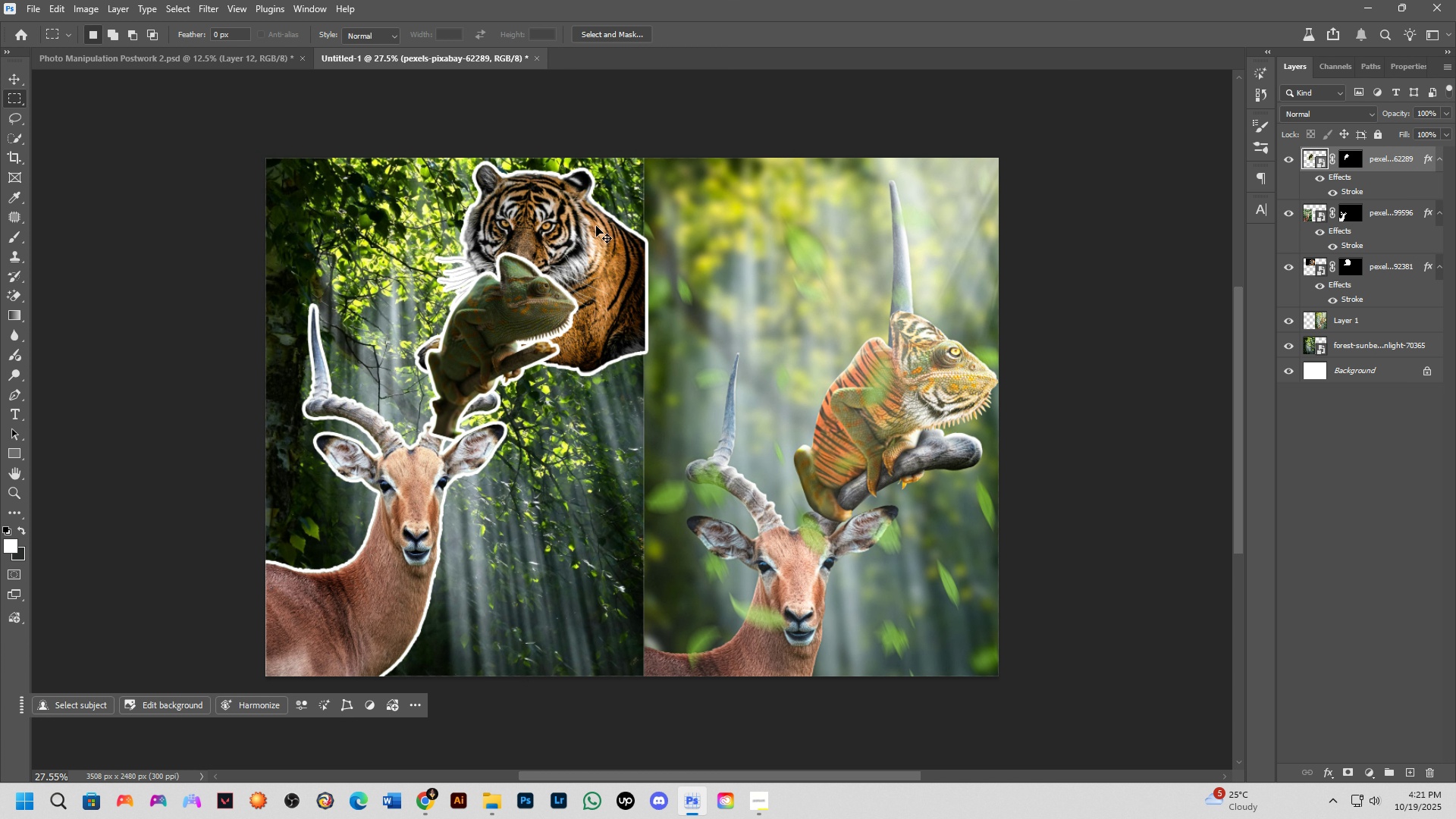 
hold_key(key=ControlLeft, duration=1.5)
left_click_drag(start_coordinate=[594, 234], to_coordinate=[592, 544])
 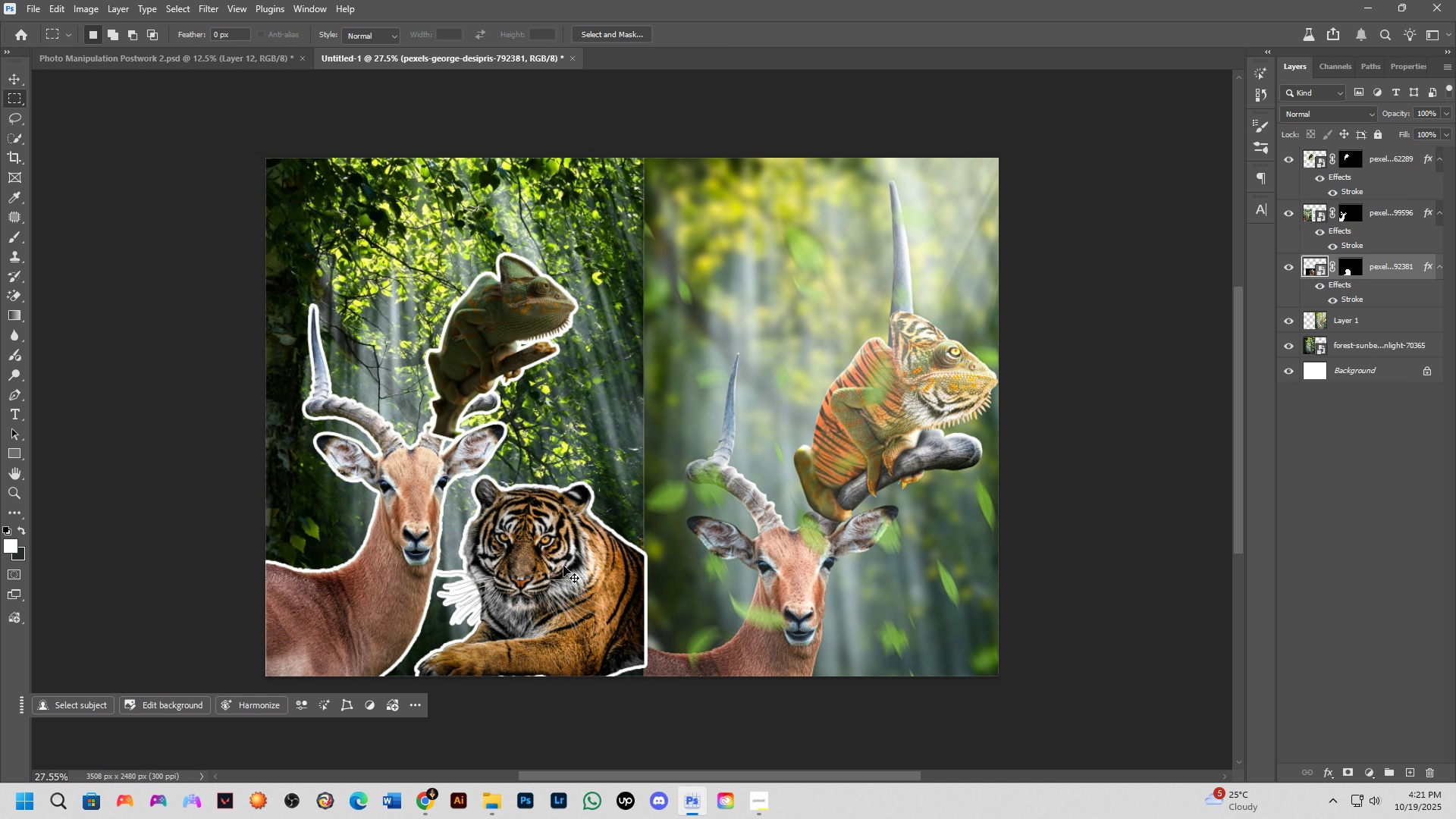 
hold_key(key=ControlLeft, duration=0.42)
 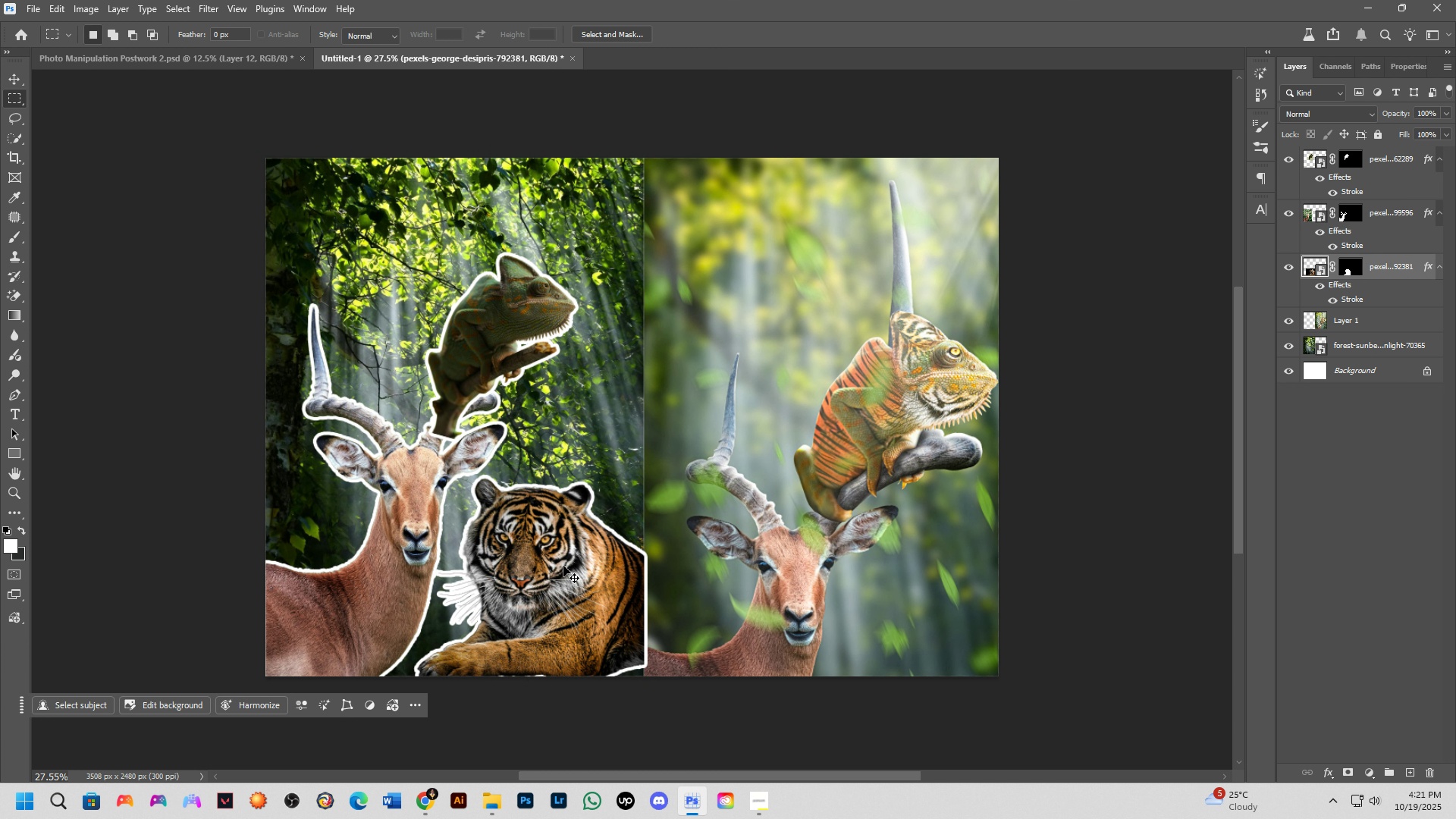 
key(Control+T)
 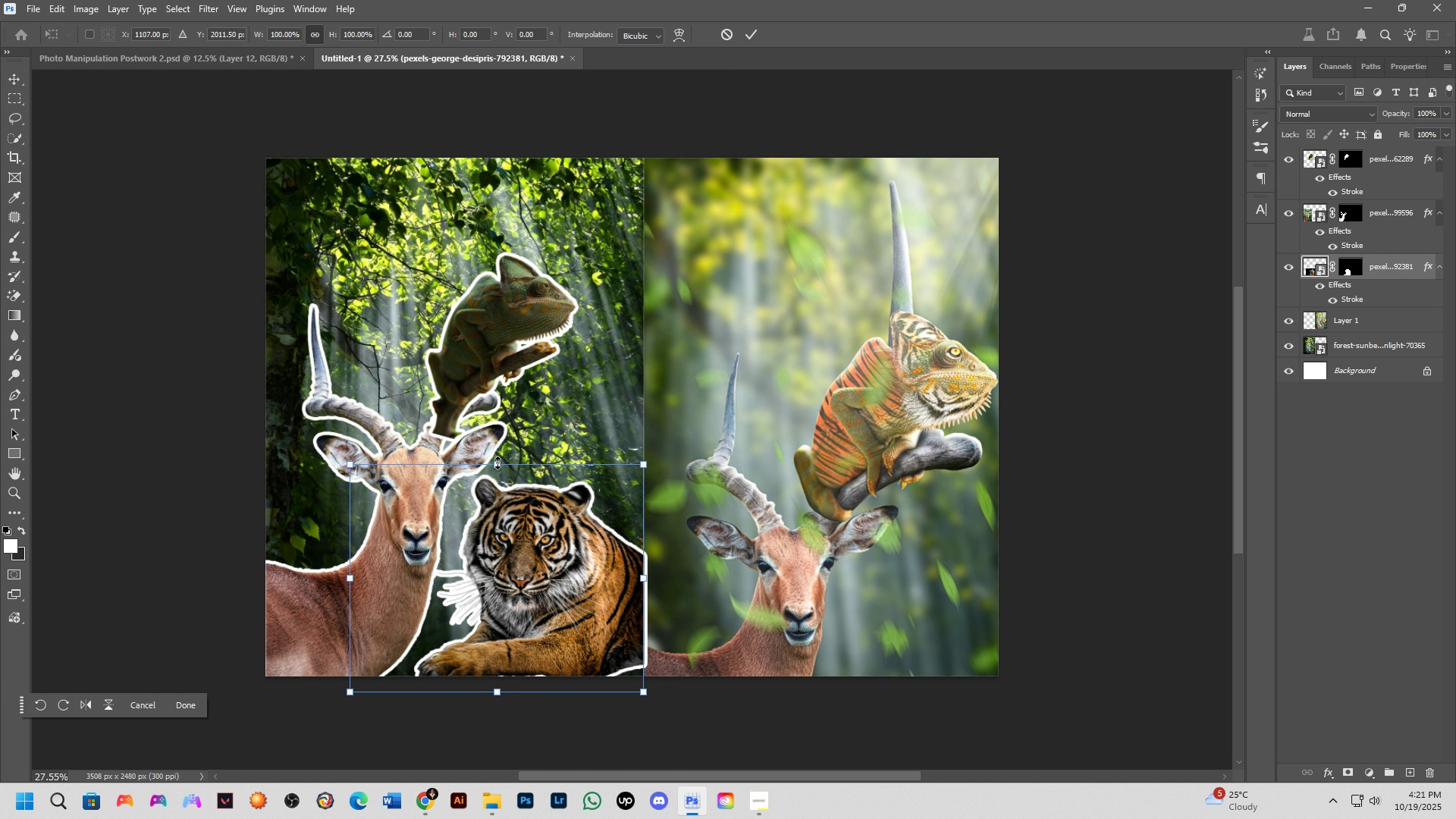 
left_click_drag(start_coordinate=[497, 463], to_coordinate=[498, 496])
 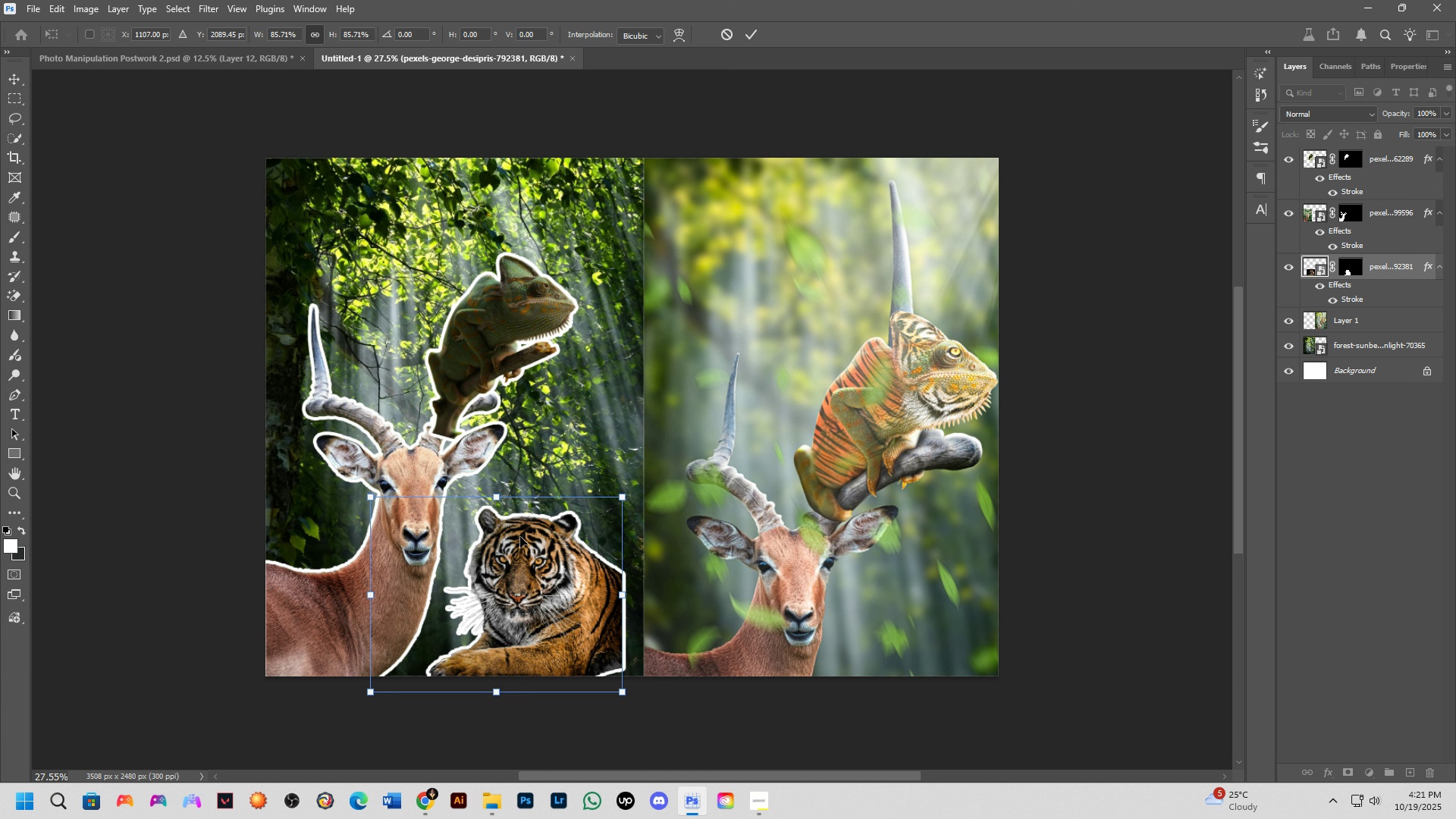 
left_click_drag(start_coordinate=[520, 537], to_coordinate=[535, 536])
 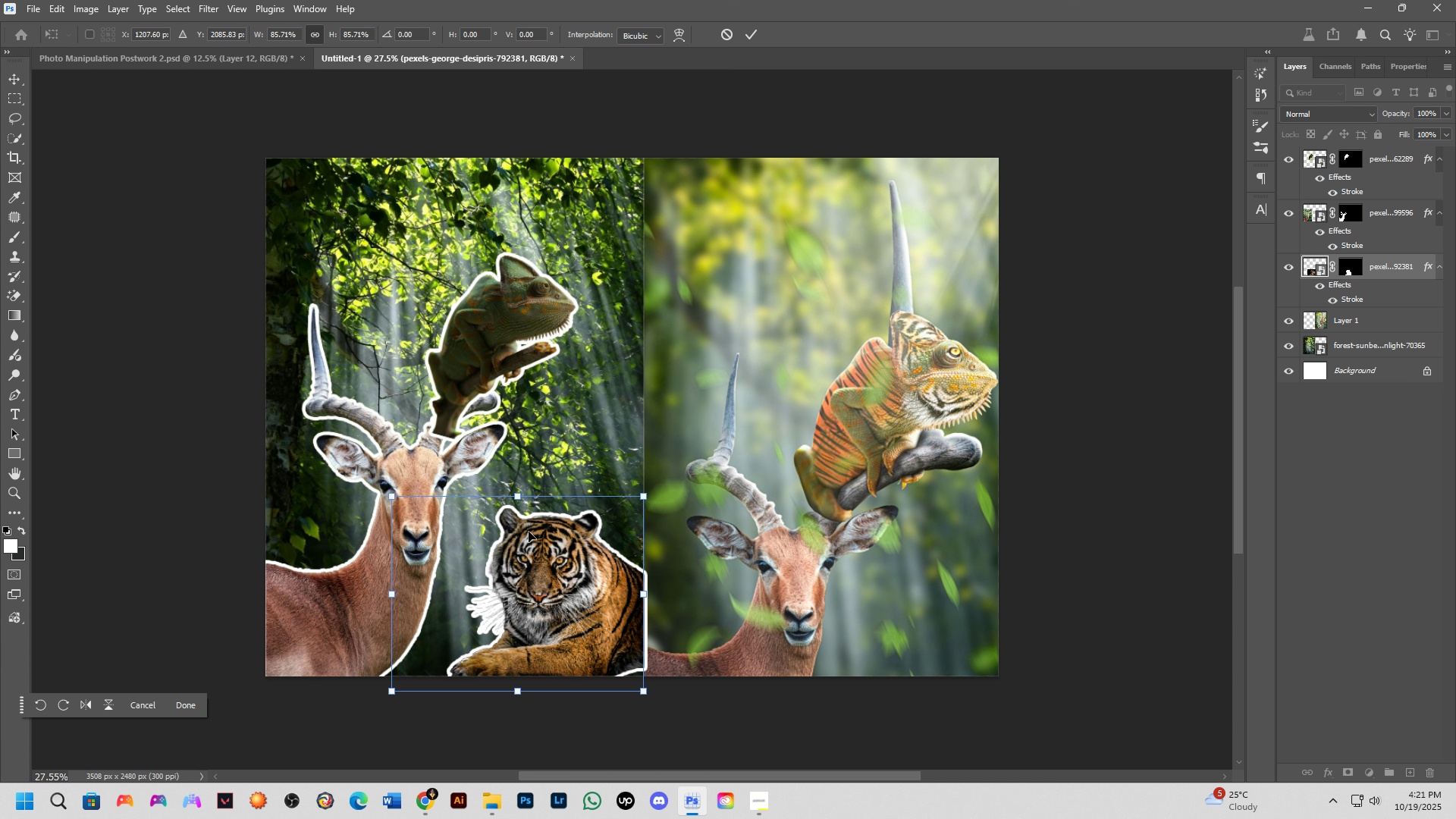 
key(NumpadEnter)
 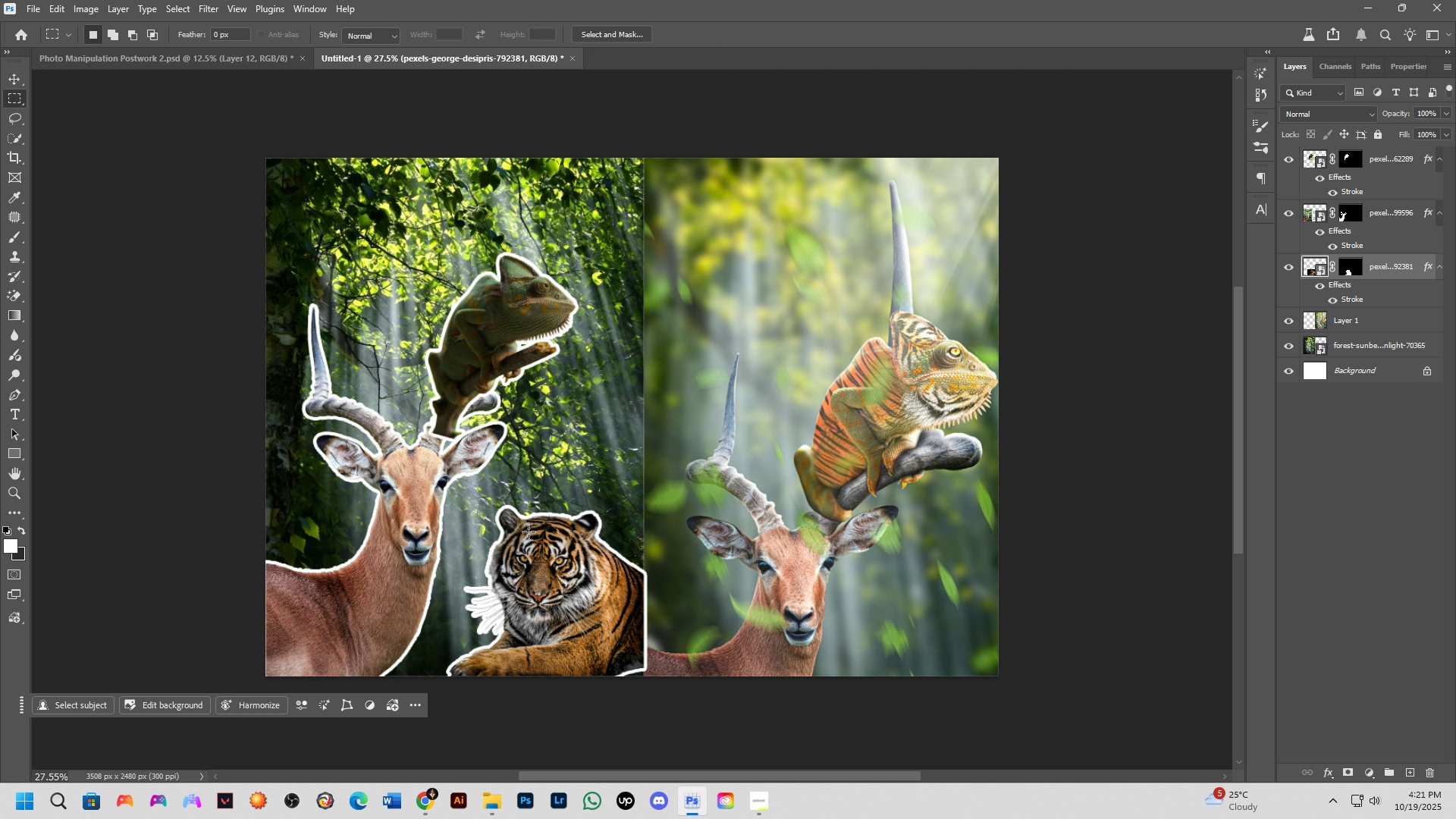 
hold_key(key=ControlLeft, duration=1.06)
left_click_drag(start_coordinate=[563, 589], to_coordinate=[563, 579])
 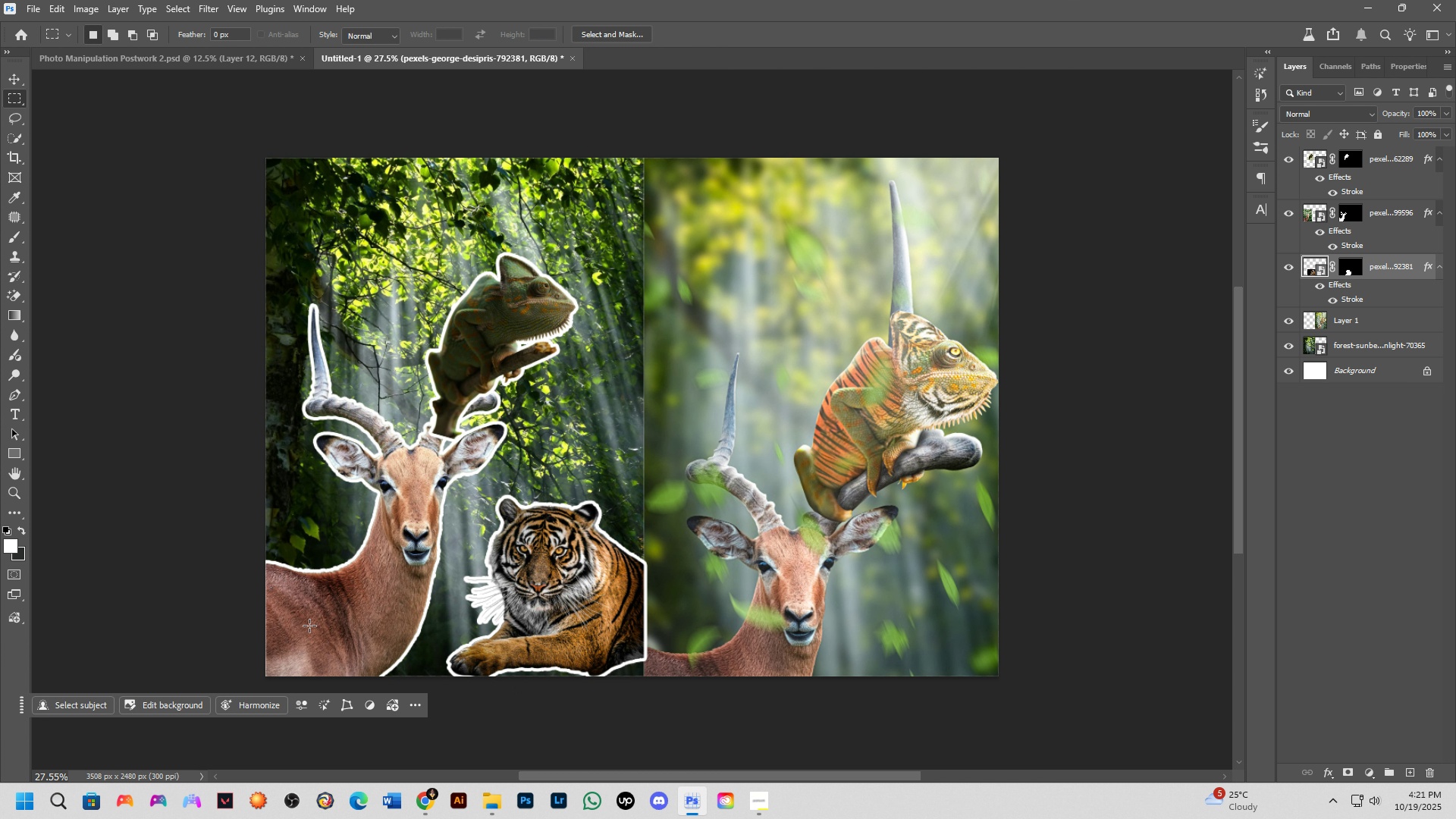 
scroll: coordinate [631, 479], scroll_direction: up, amount: 3.0
 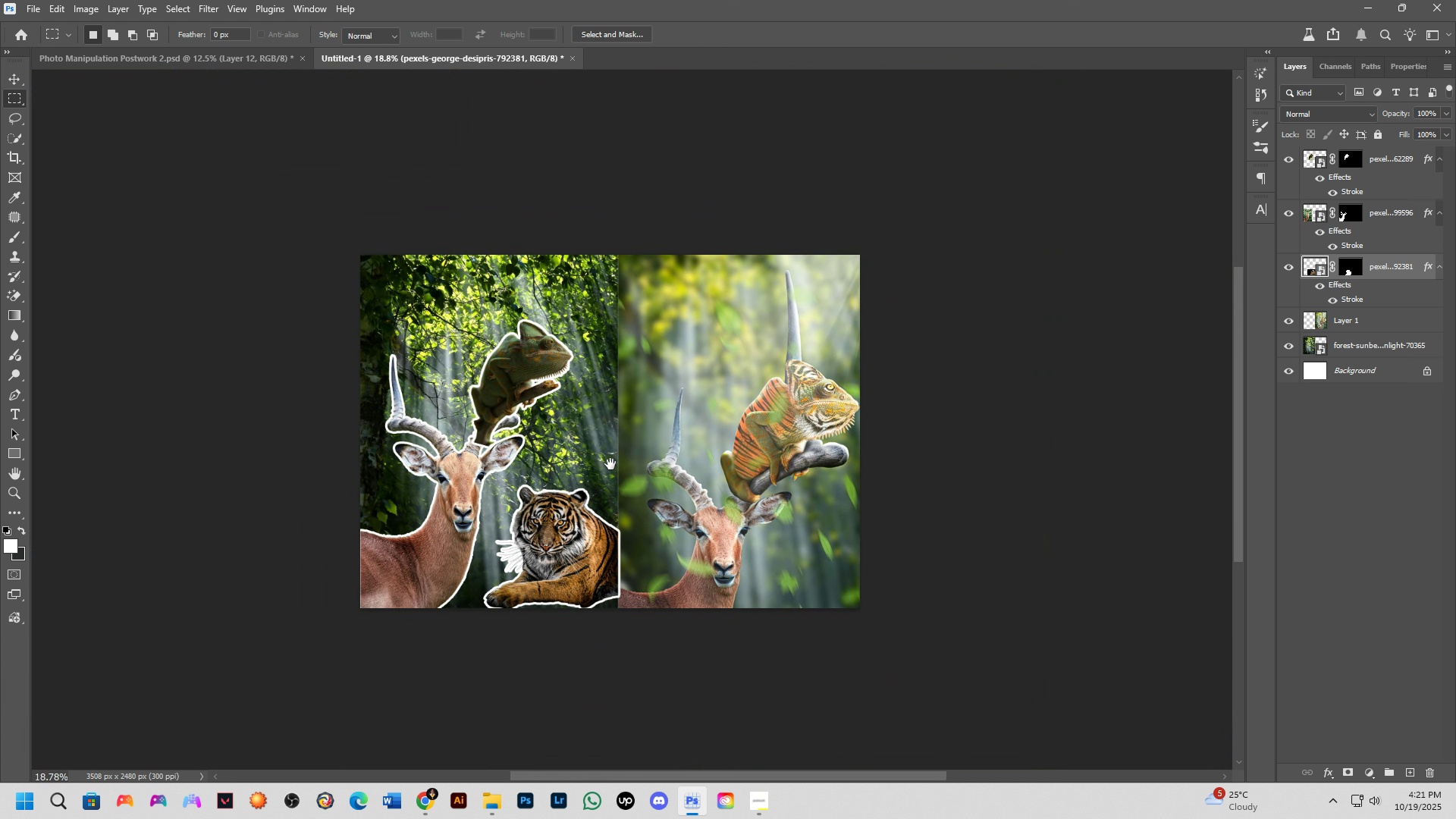 
hold_key(key=ShiftLeft, duration=0.6)
 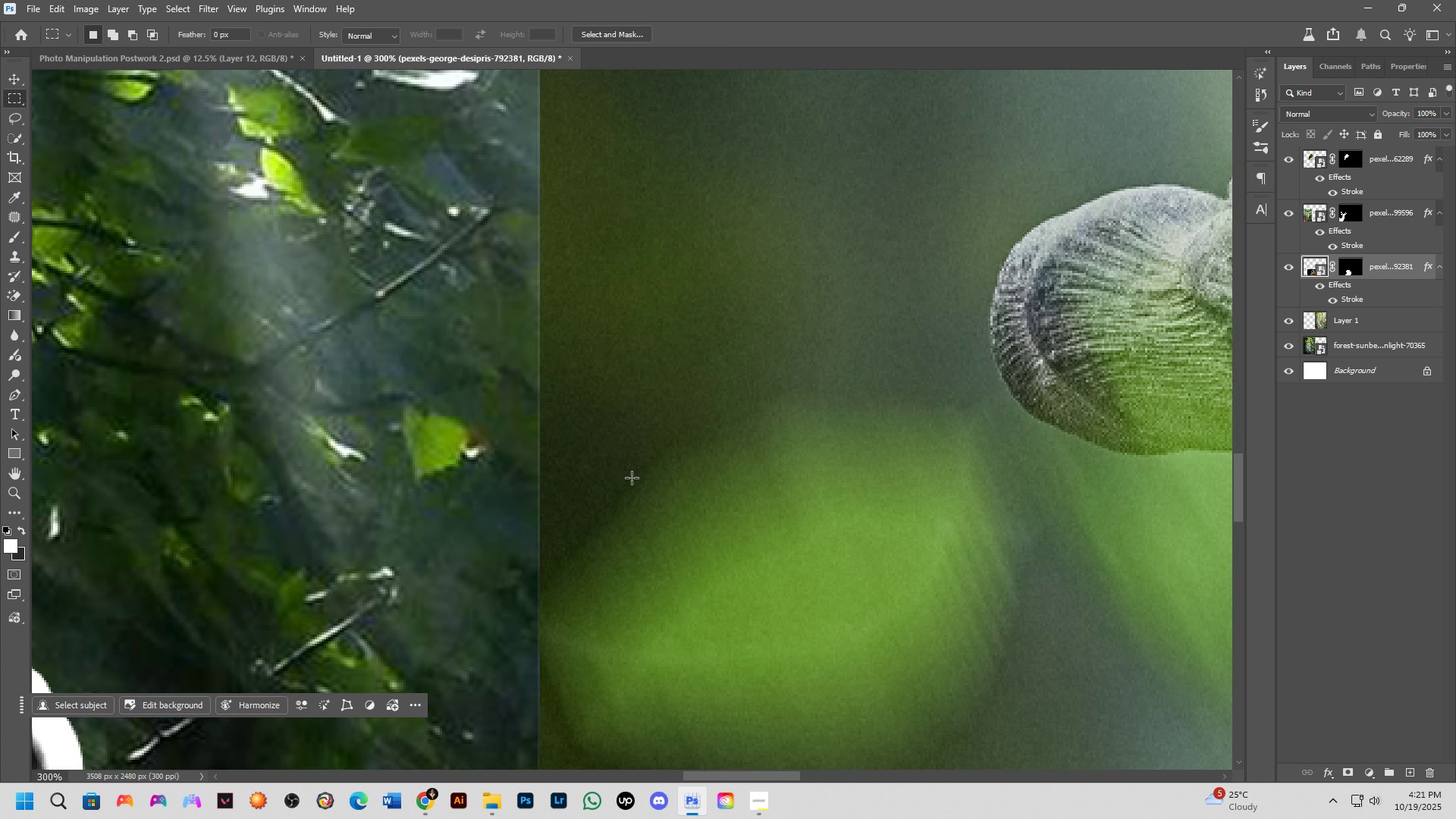 
hold_key(key=ShiftLeft, duration=0.48)
 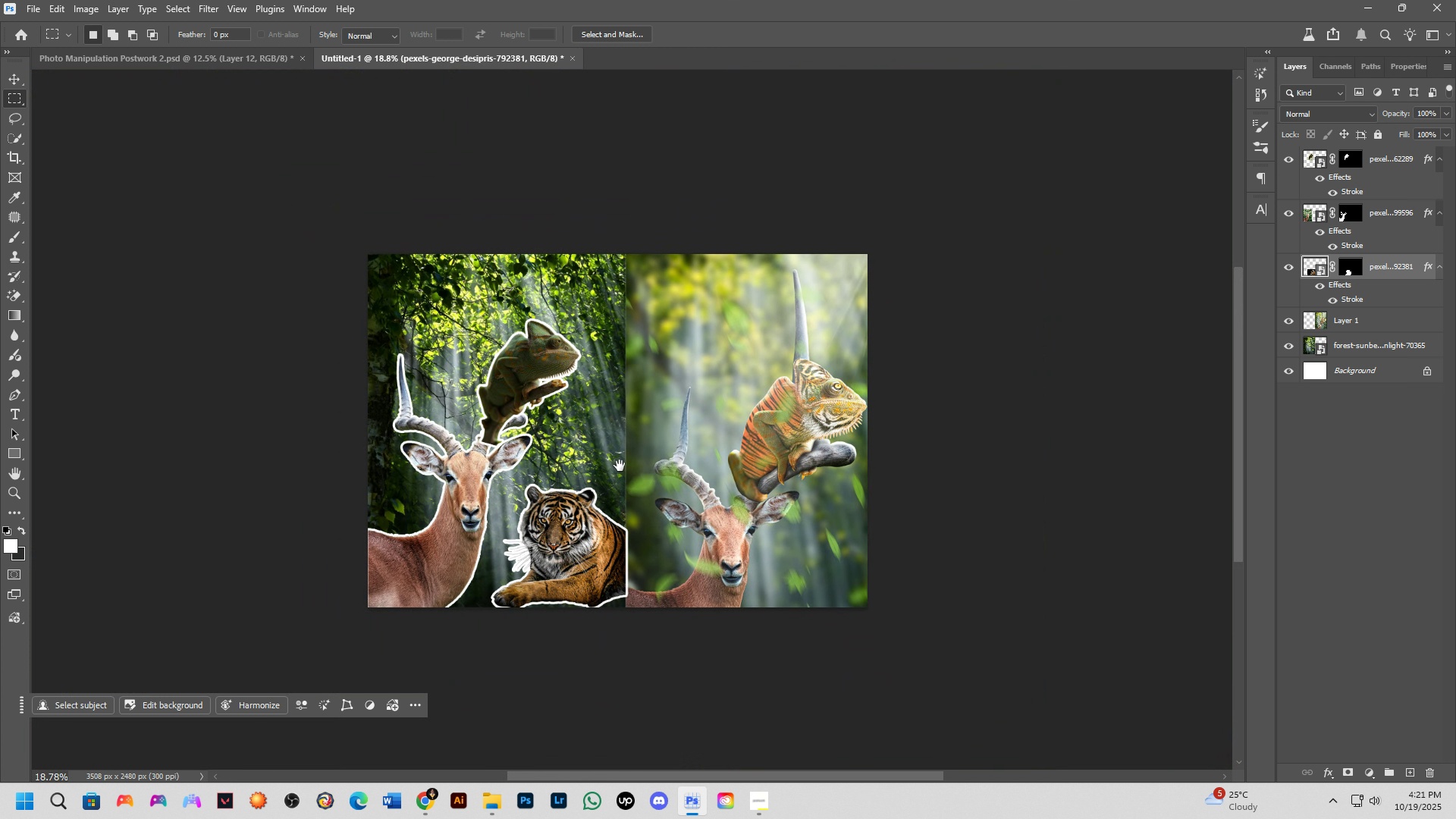 
hold_key(key=Space, duration=0.56)
 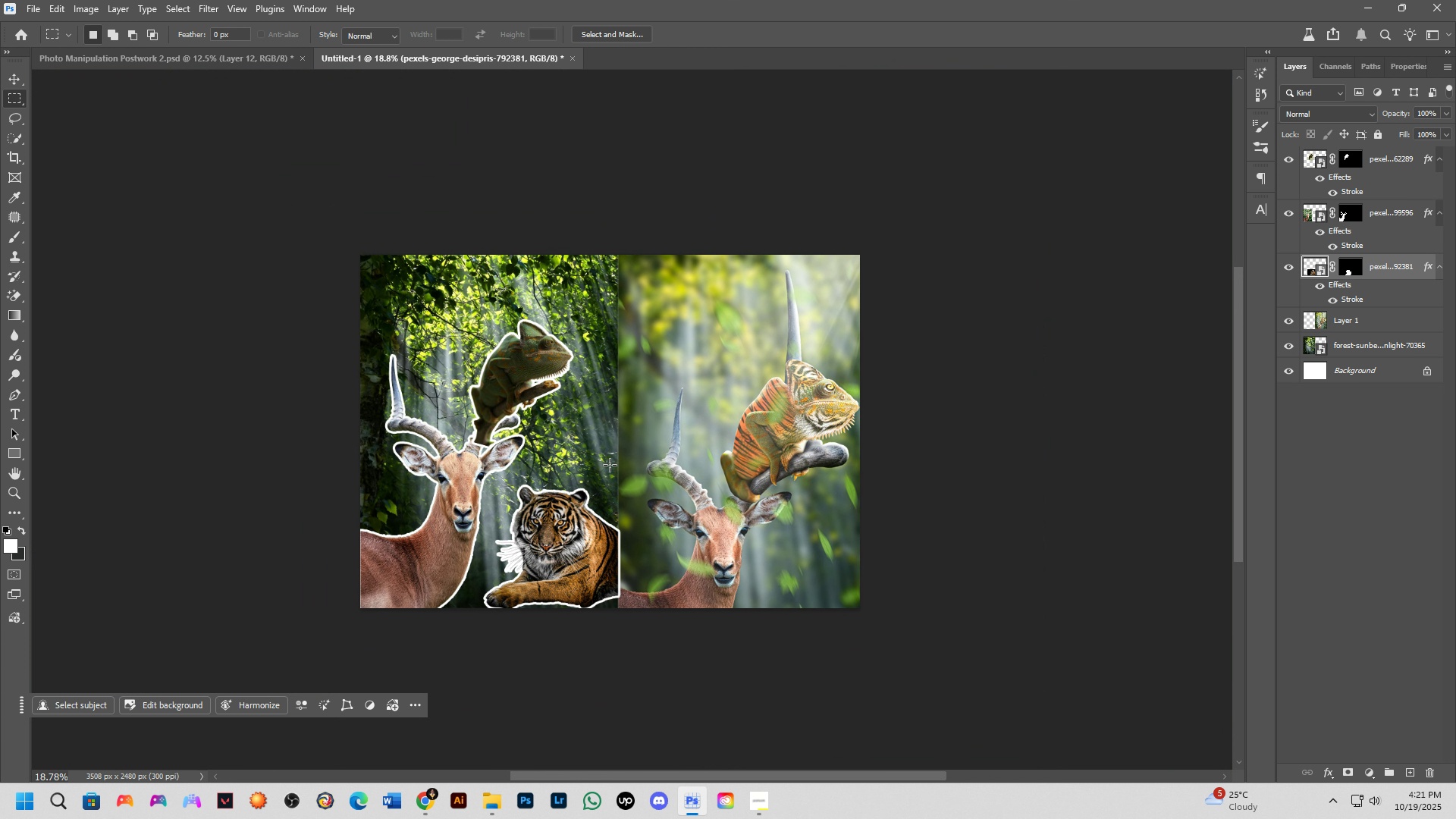 
left_click_drag(start_coordinate=[618, 463], to_coordinate=[610, 464])
 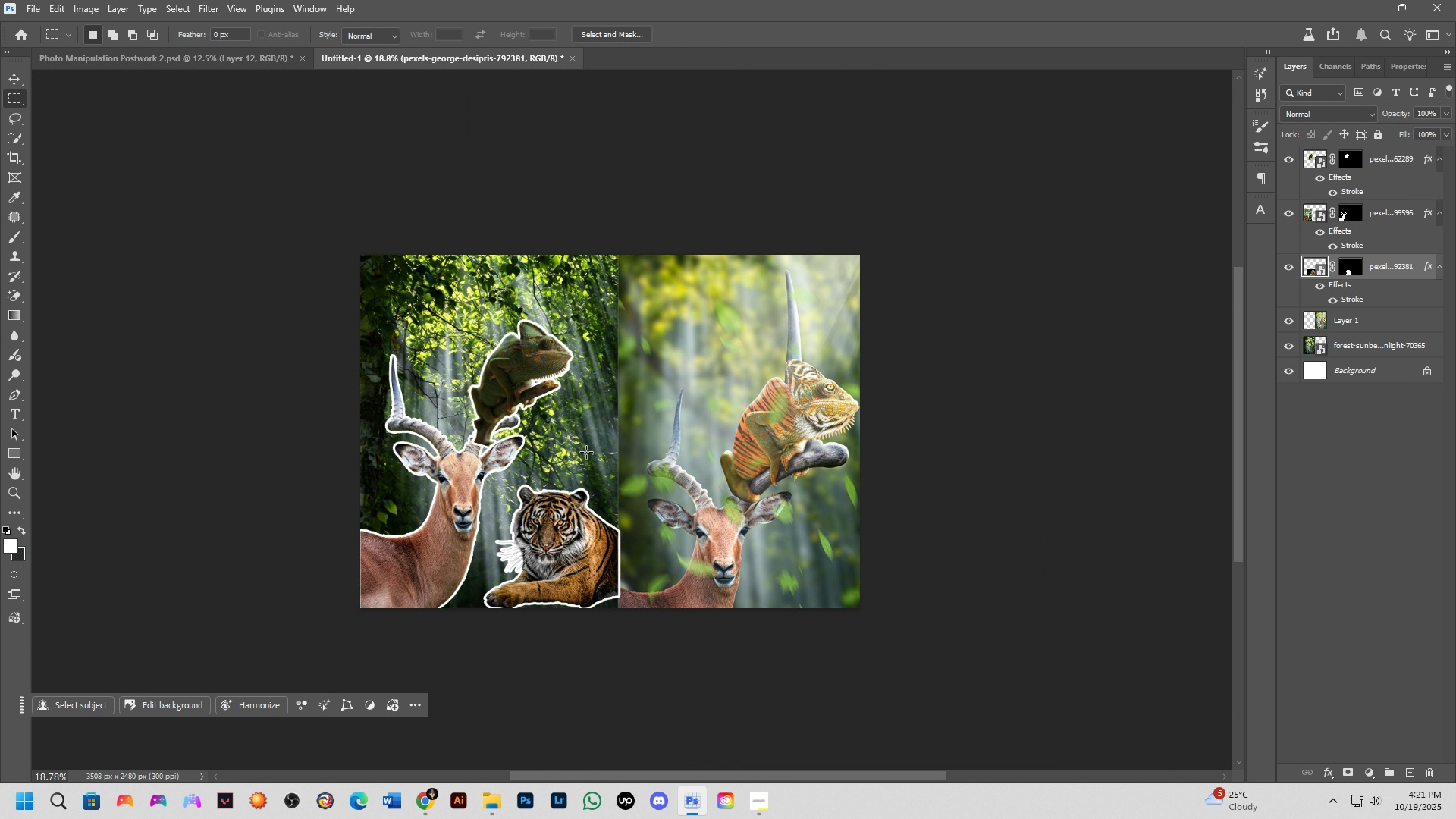 
scroll: coordinate [579, 422], scroll_direction: up, amount: 3.0
 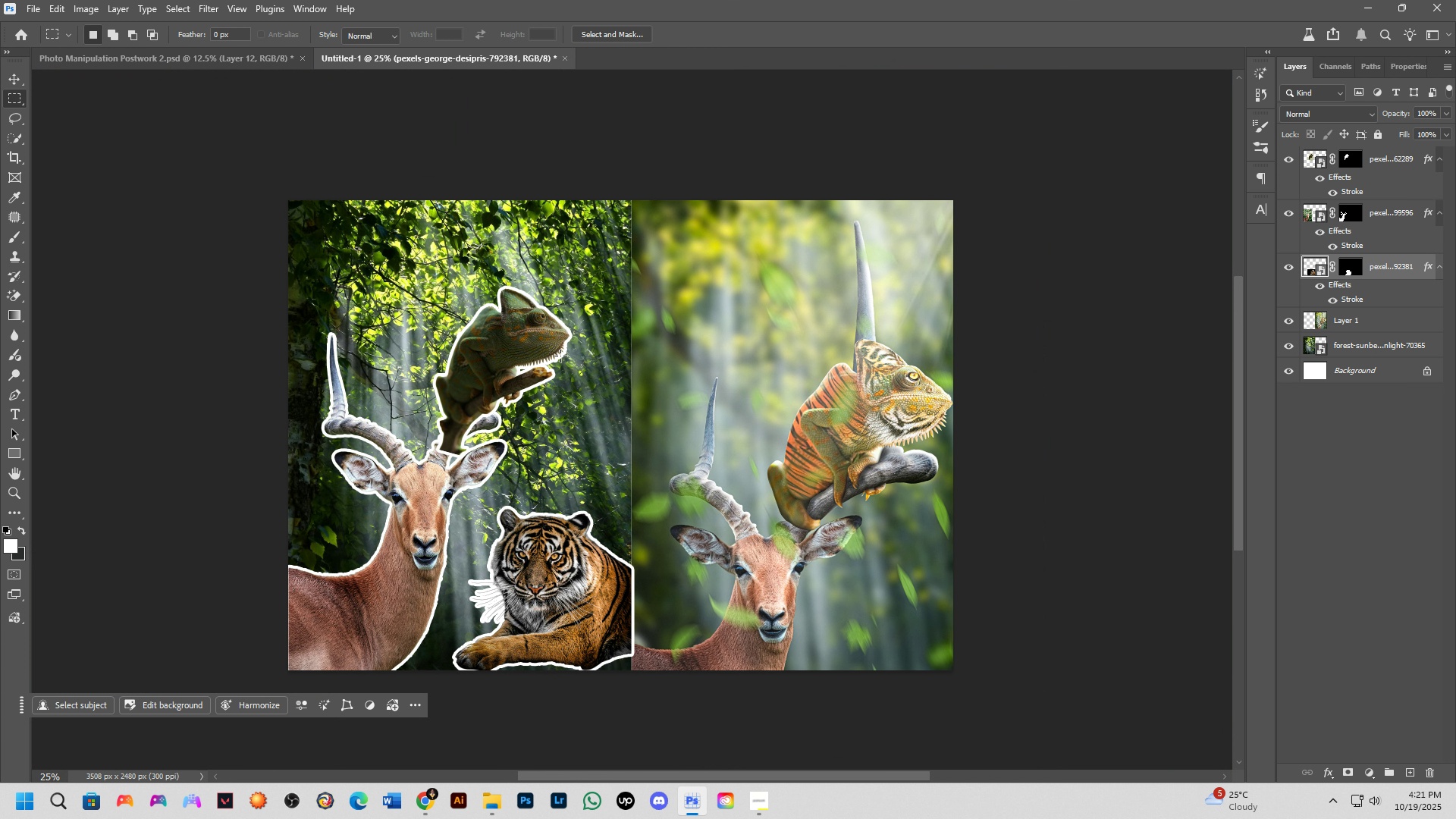 
key(Alt+AltLeft)
 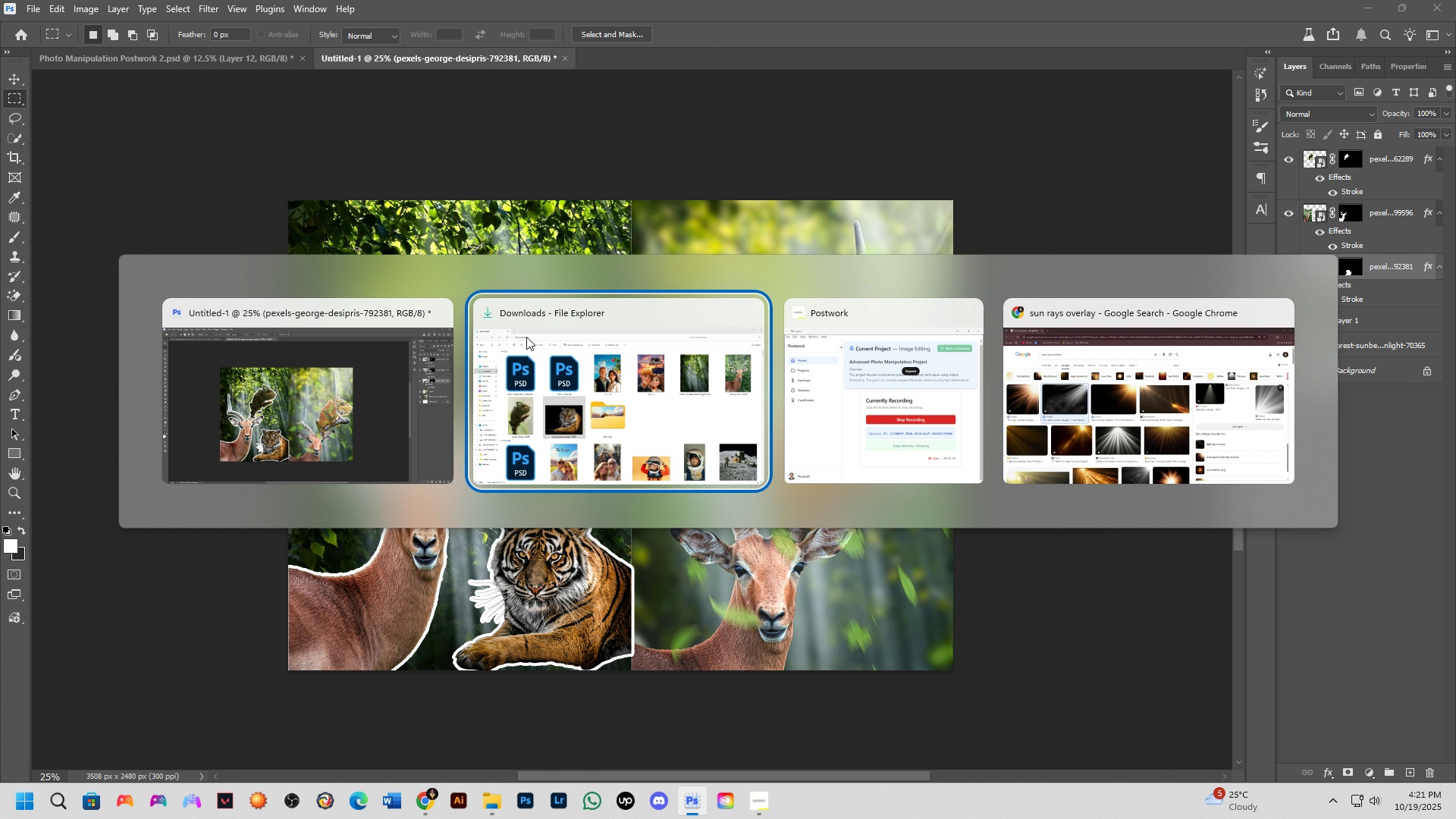 
key(Alt+Tab)
 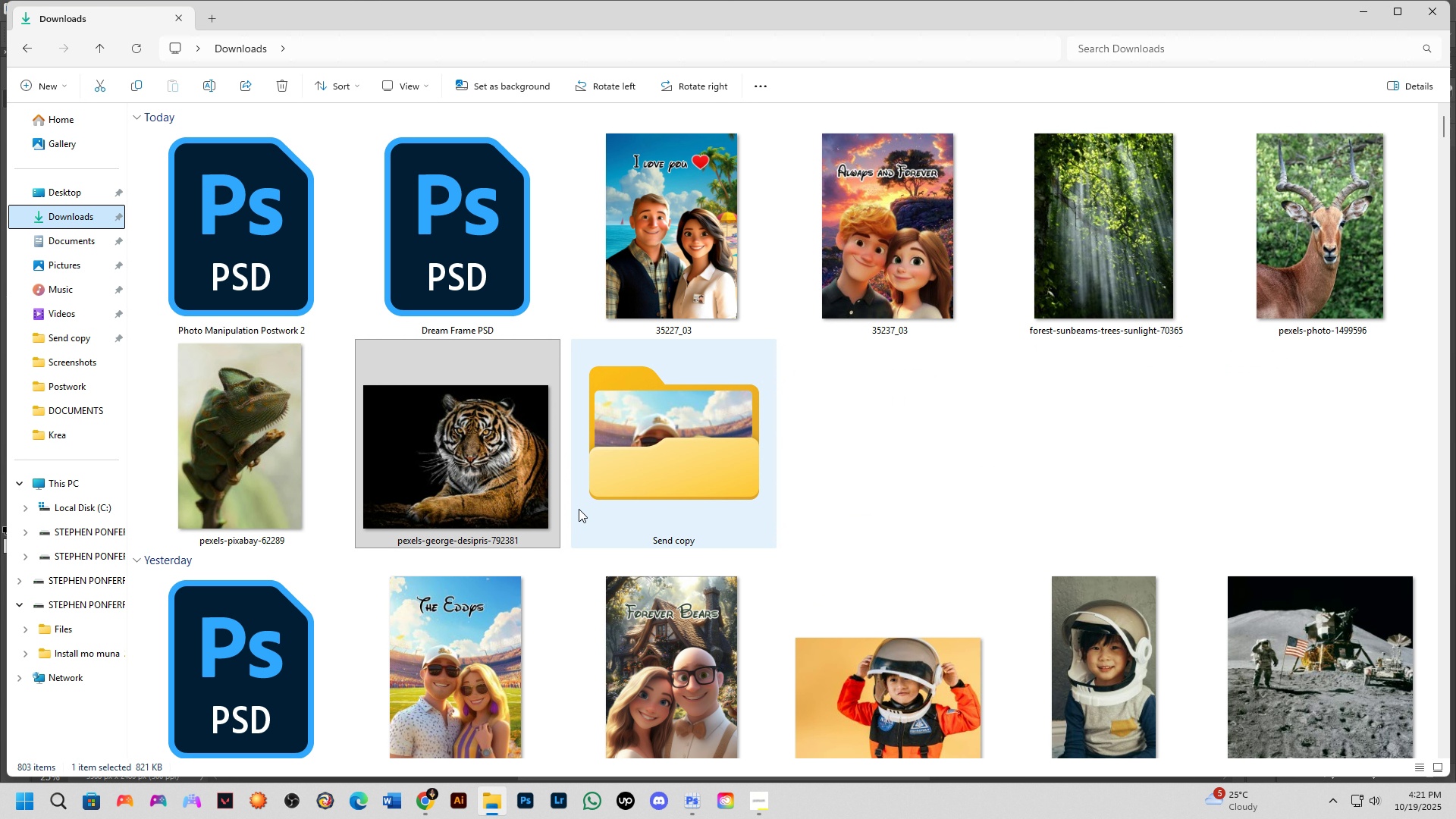 
key(Alt+AltLeft)
 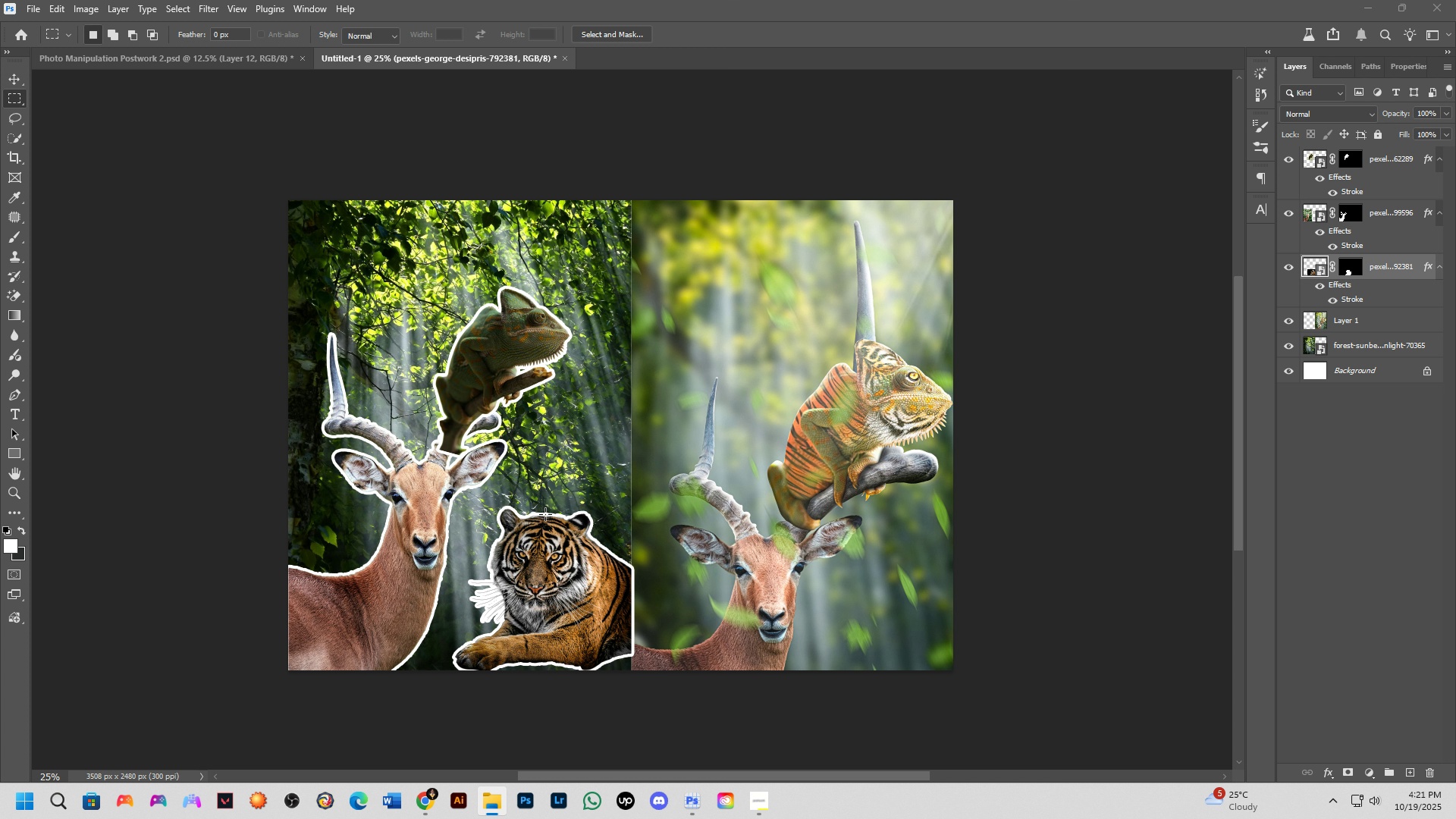 
key(Alt+Tab)
 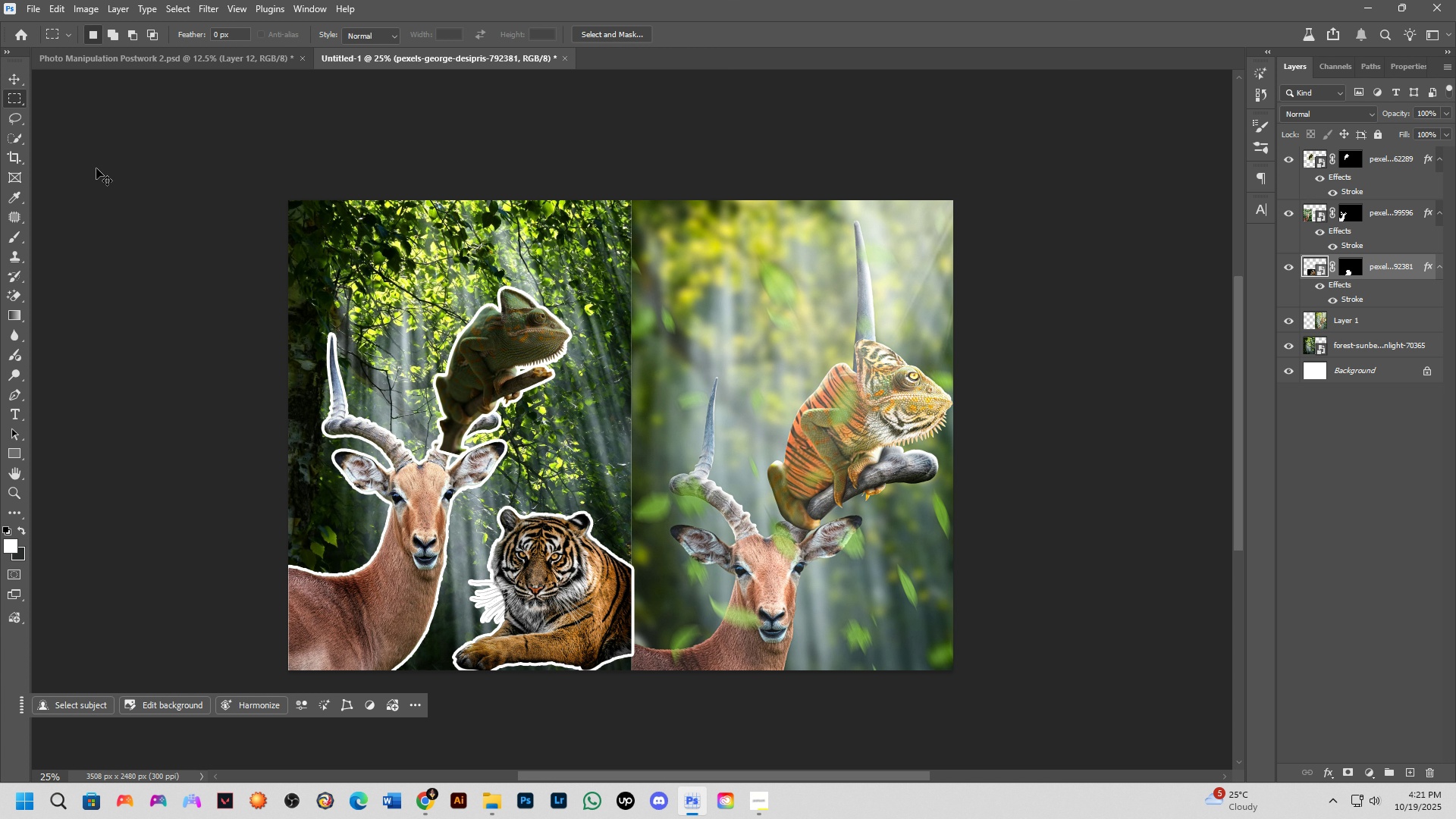 
key(Control+V)
 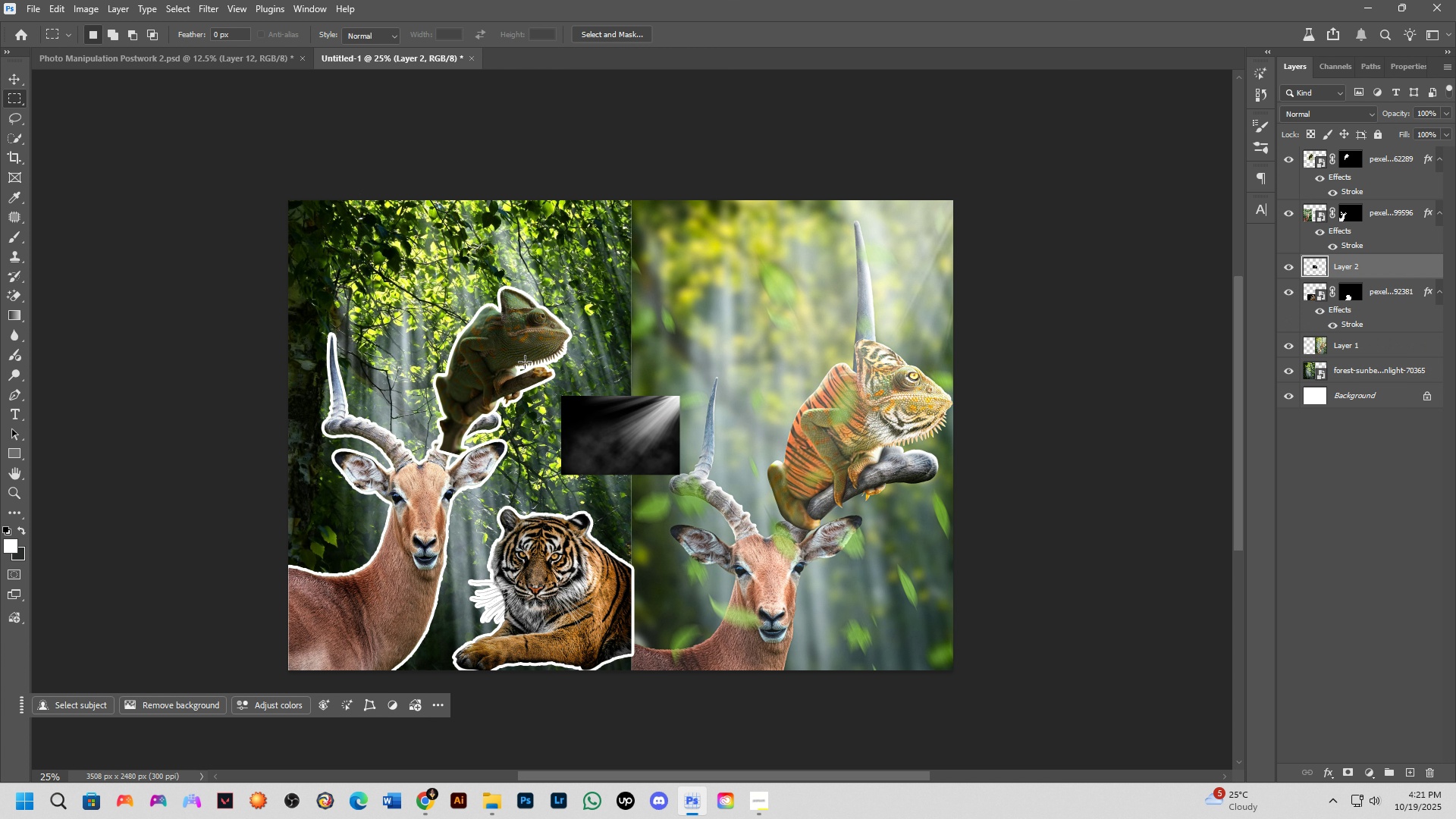 
hold_key(key=ControlLeft, duration=0.46)
 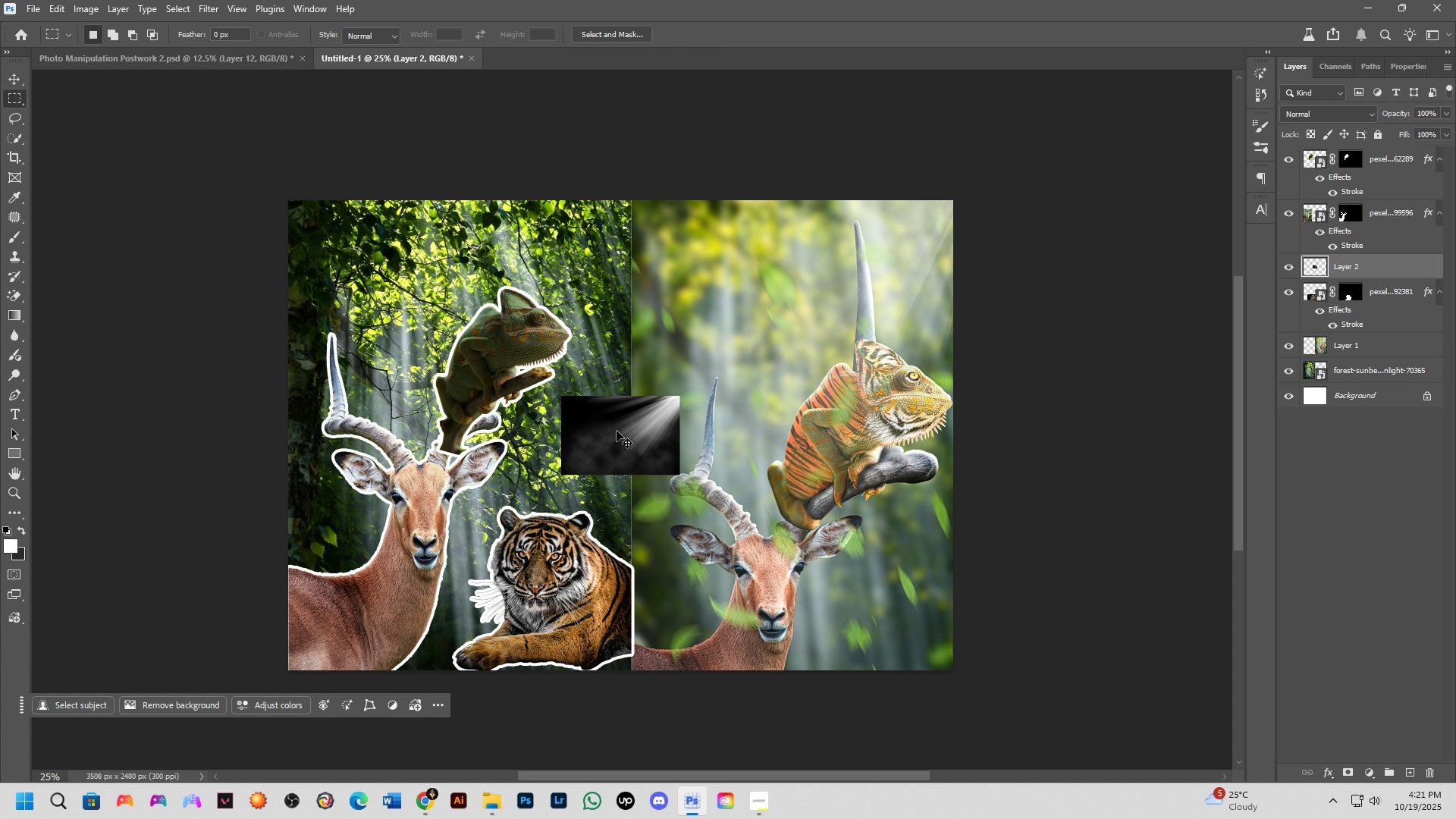 
hold_key(key=ControlLeft, duration=1.49)
left_click_drag(start_coordinate=[615, 438], to_coordinate=[403, 278])
 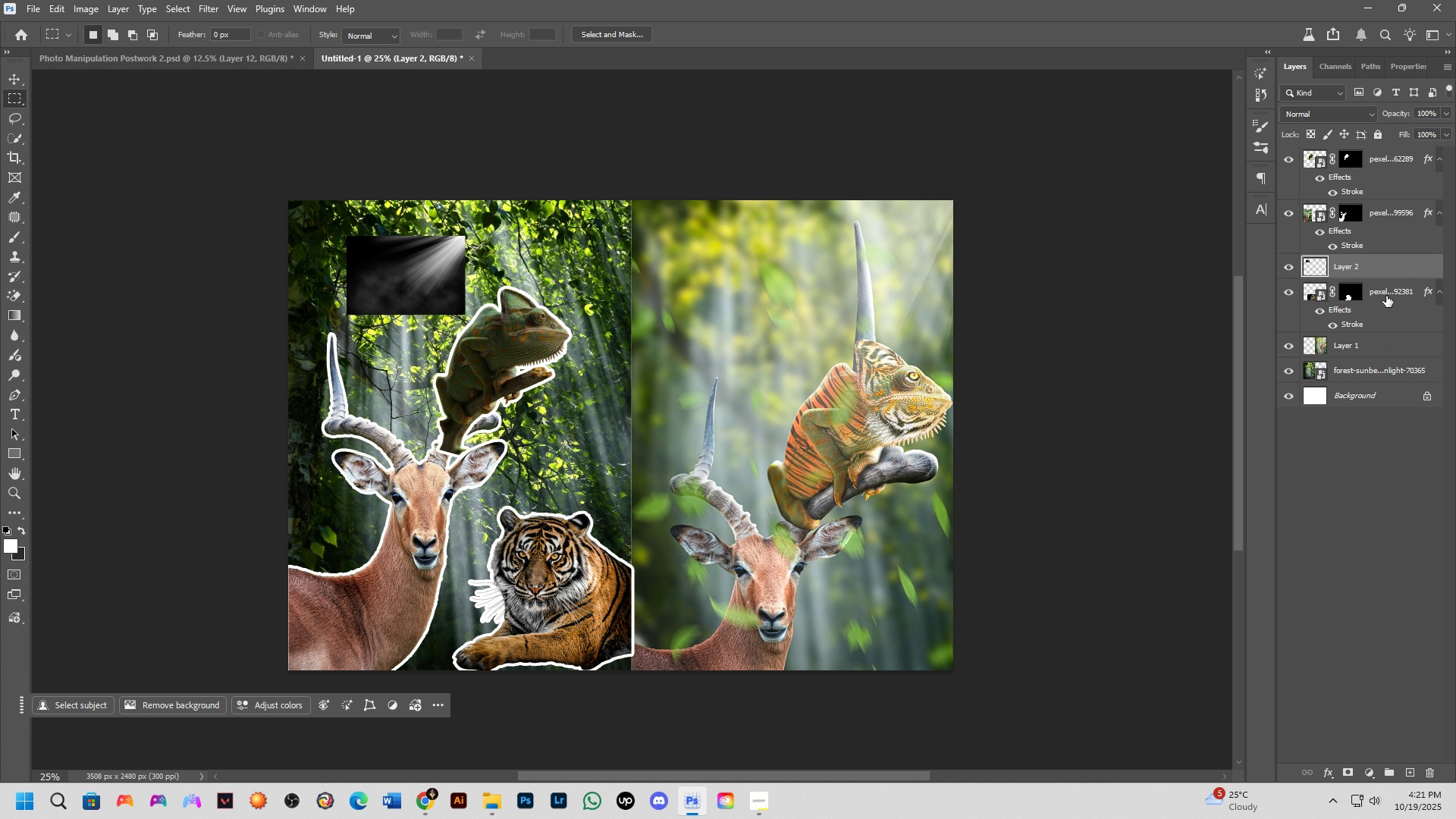 
hold_key(key=ControlLeft, duration=1.1)
hold_key(key=AltLeft, duration=1.05)
left_click_drag(start_coordinate=[1373, 318], to_coordinate=[1384, 263])
 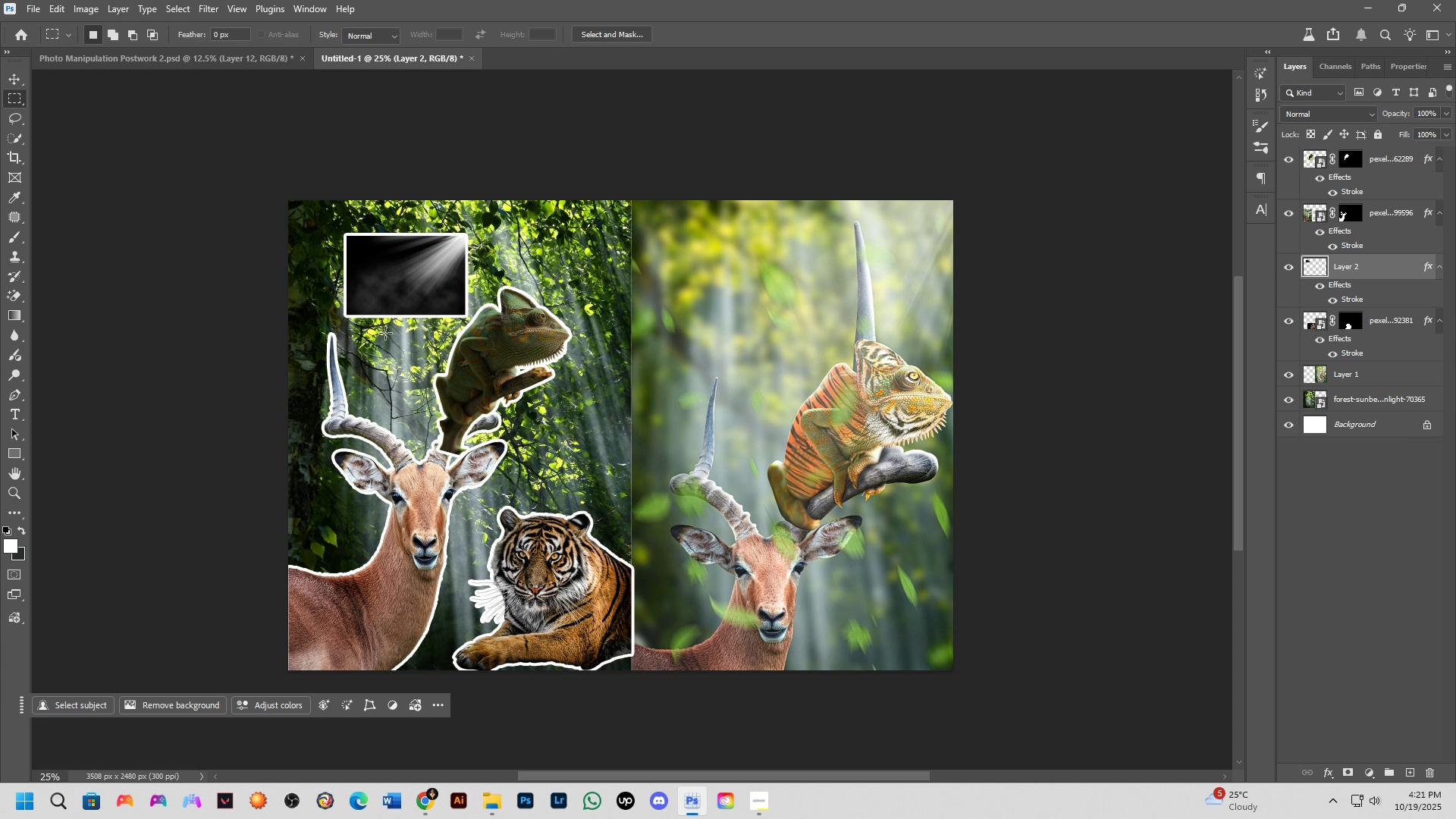 
hold_key(key=ControlLeft, duration=1.53)
left_click_drag(start_coordinate=[394, 292], to_coordinate=[557, 251])
 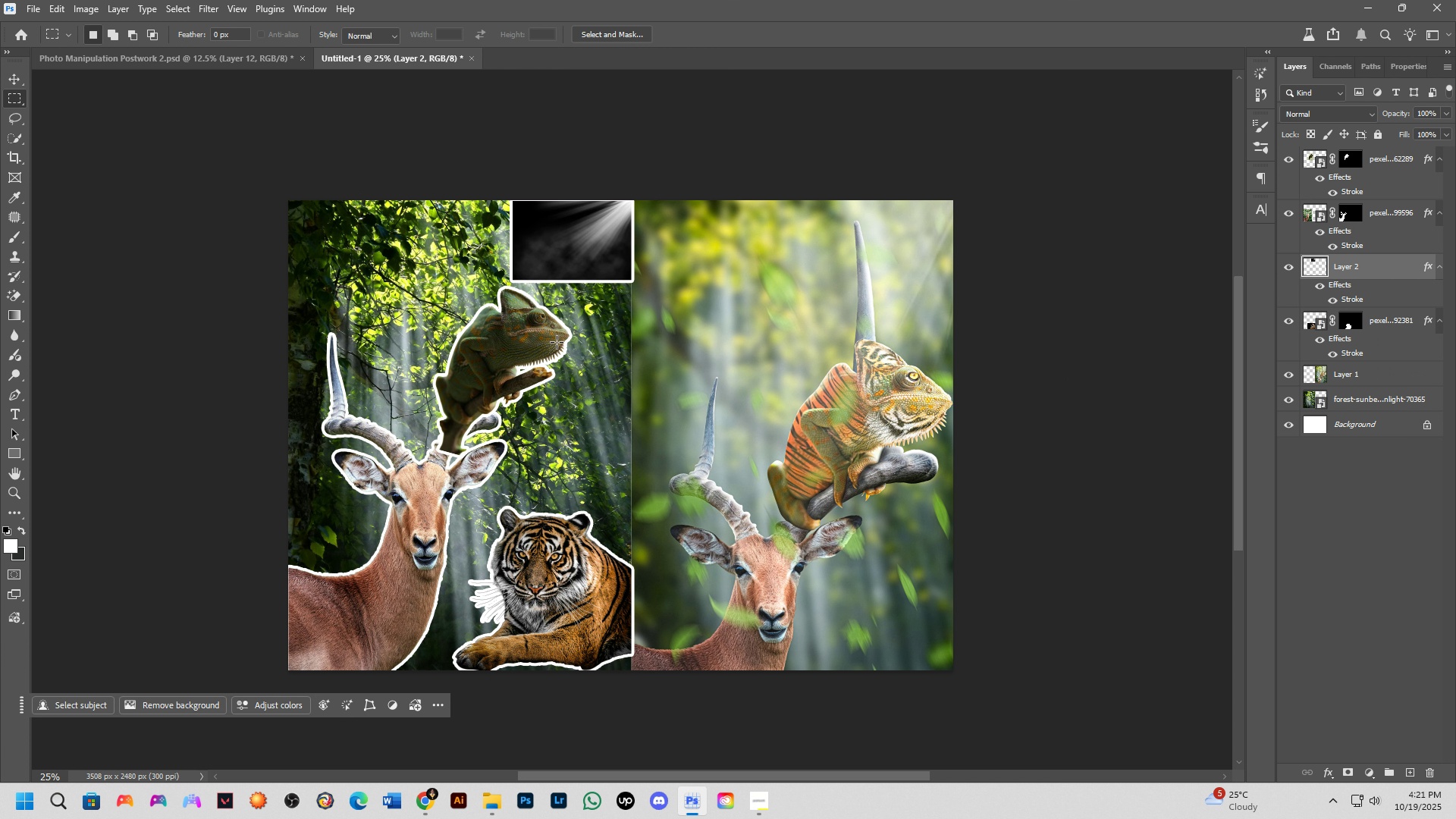 
hold_key(key=ControlLeft, duration=1.51)
 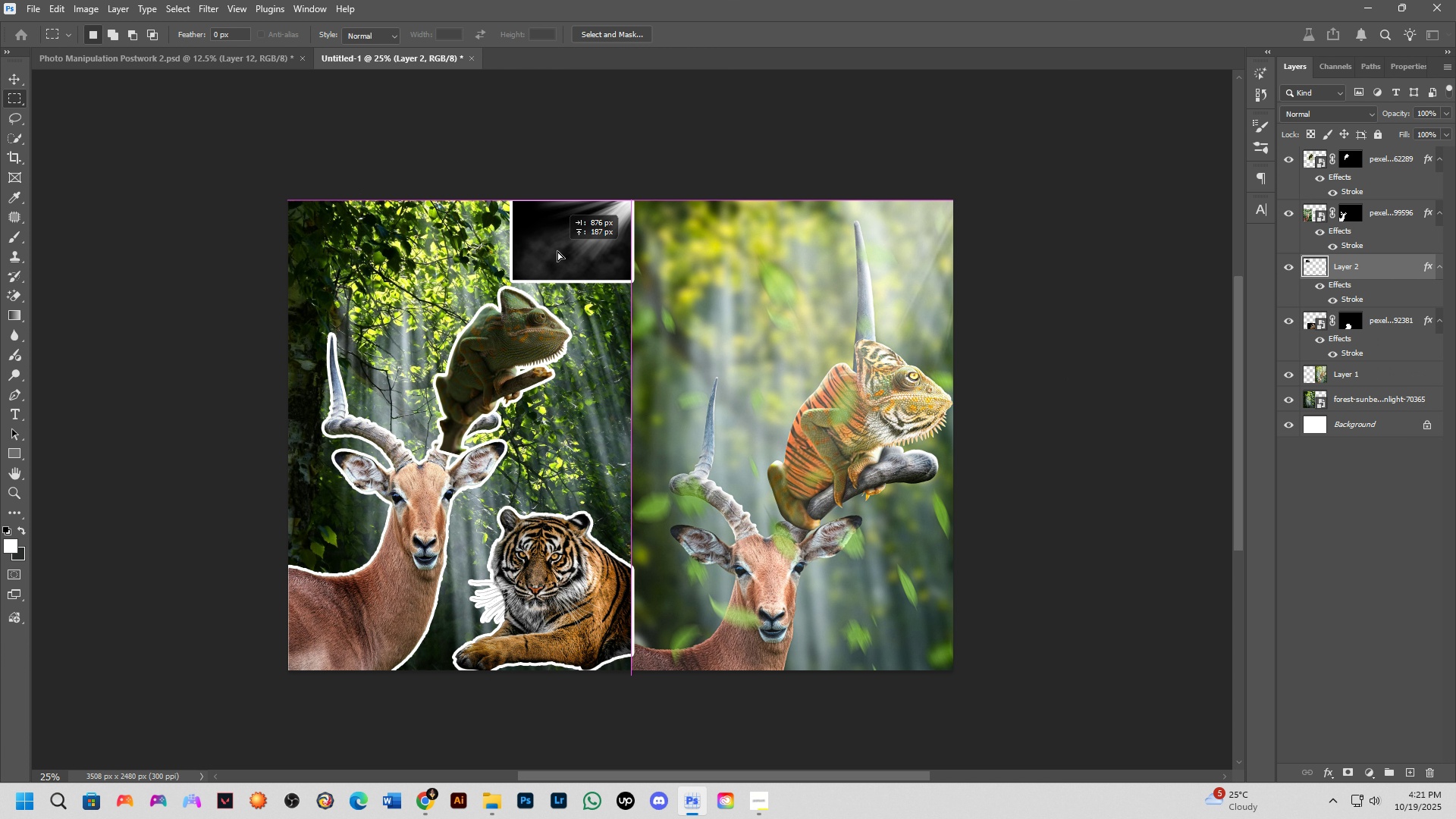 
key(Control+ControlLeft)
 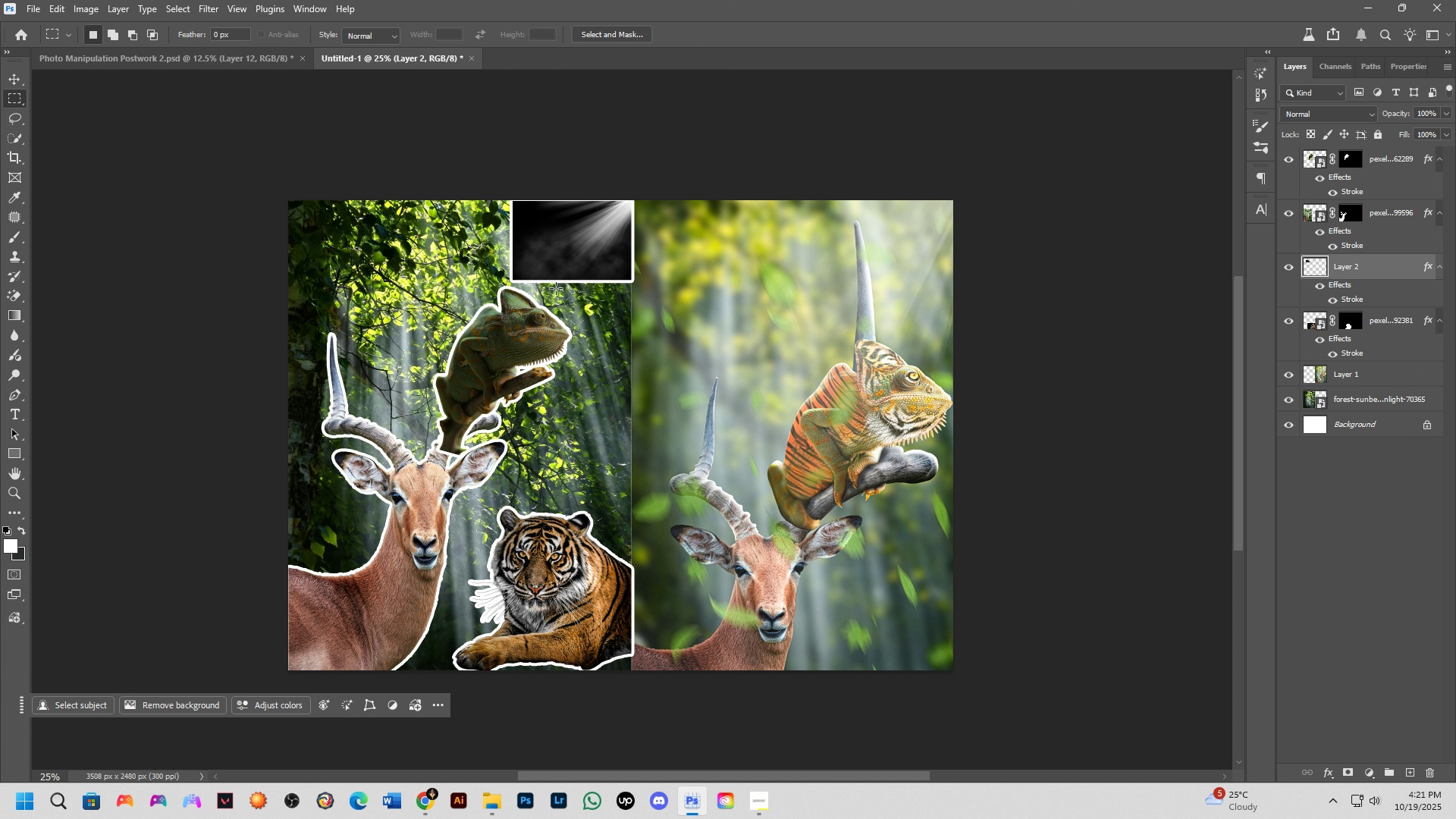 
key(Control+ControlLeft)
 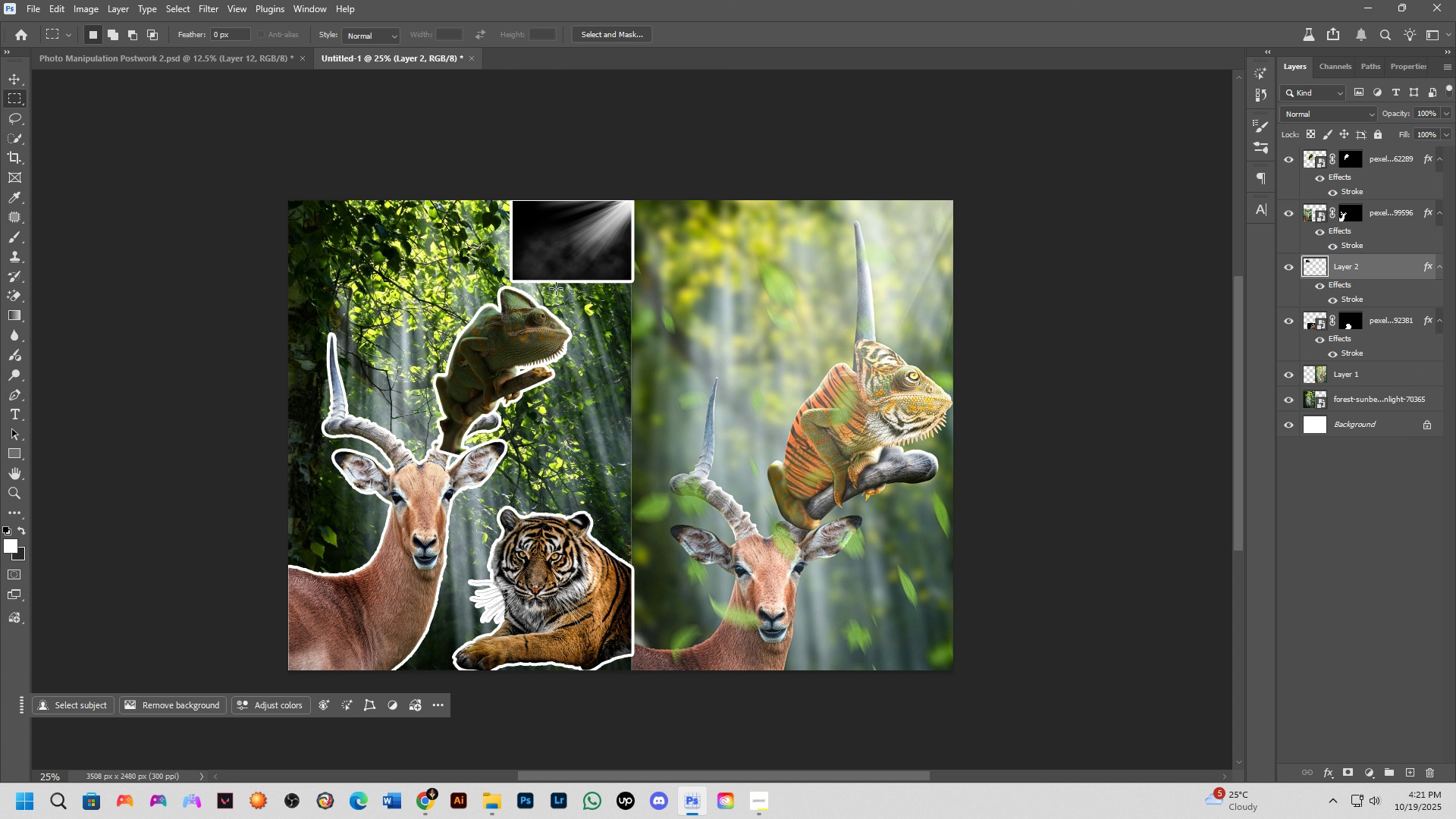 
key(Control+ControlLeft)
 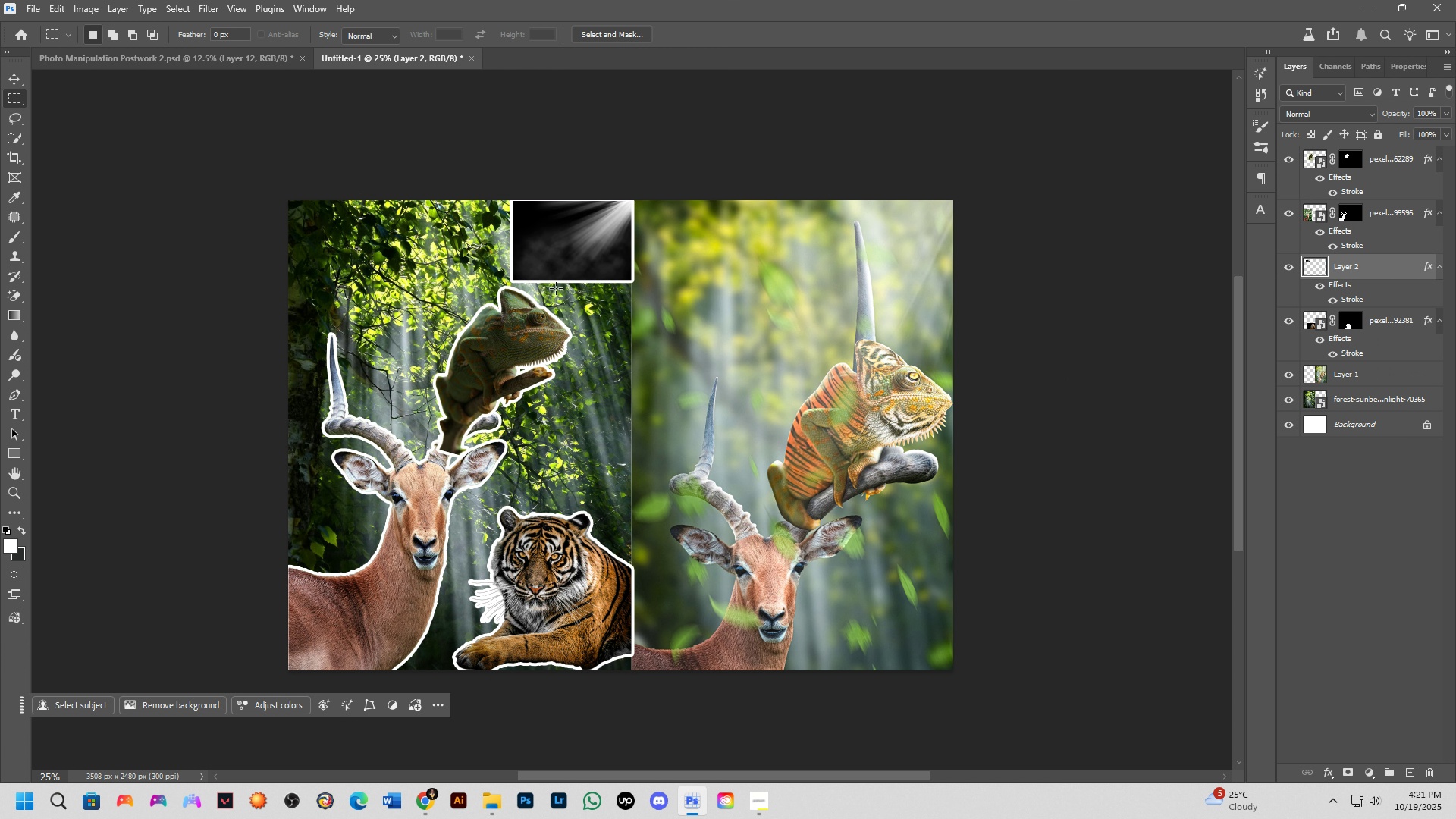 
key(Control+ControlLeft)
 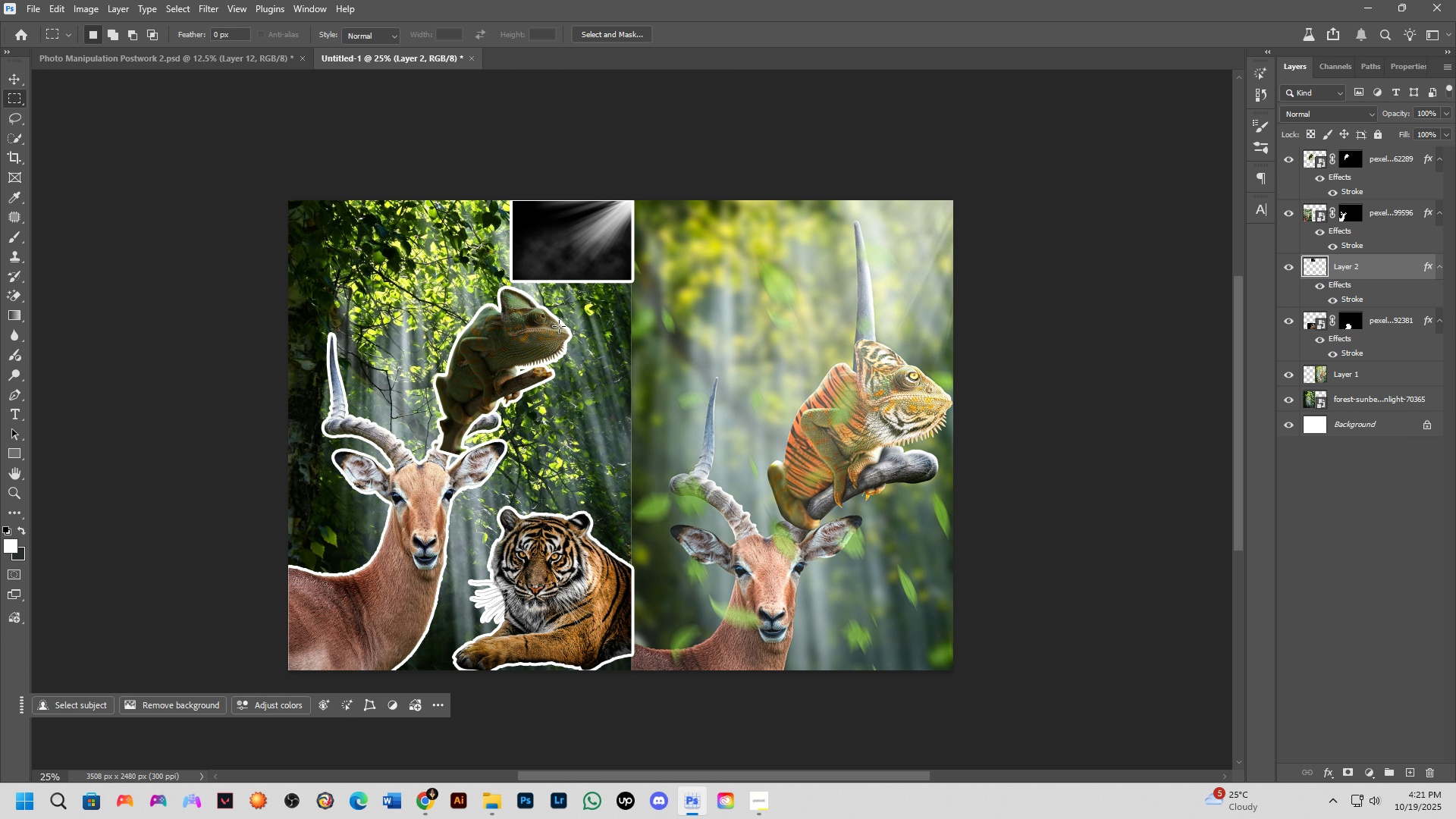 
key(Control+ControlLeft)
 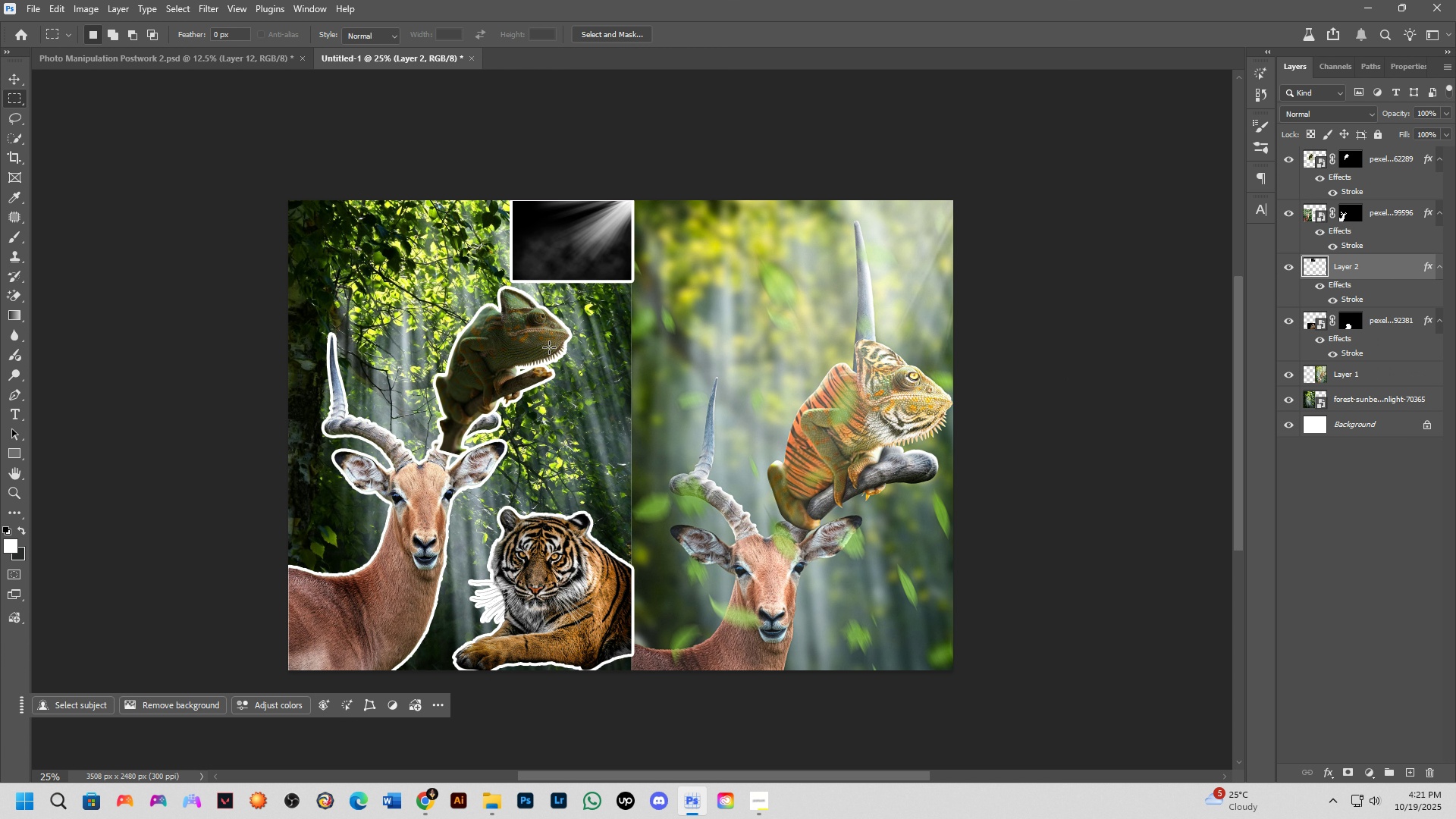 
hold_key(key=ControlLeft, duration=1.02)
 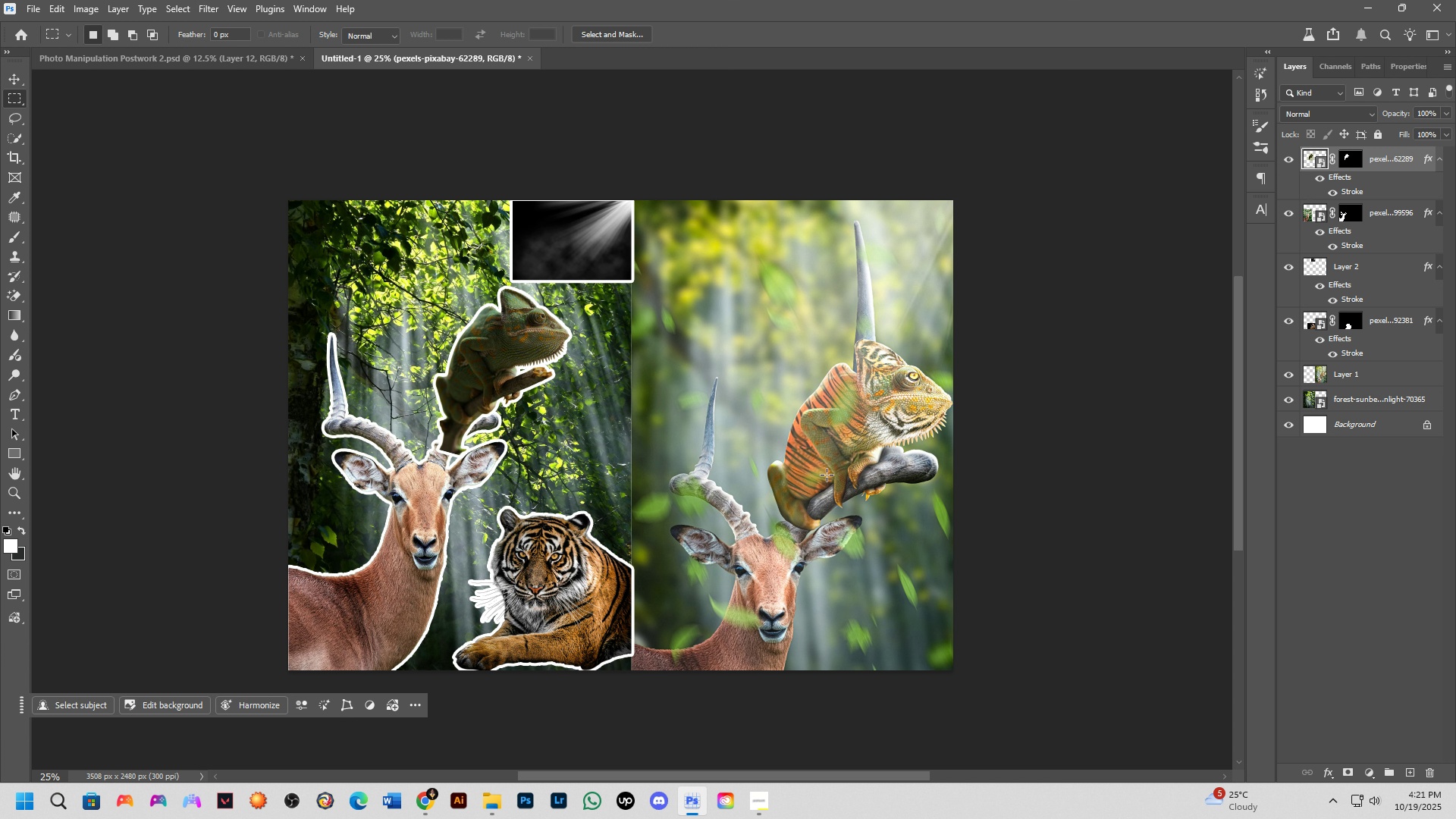 
scroll: coordinate [820, 469], scroll_direction: up, amount: 2.0
 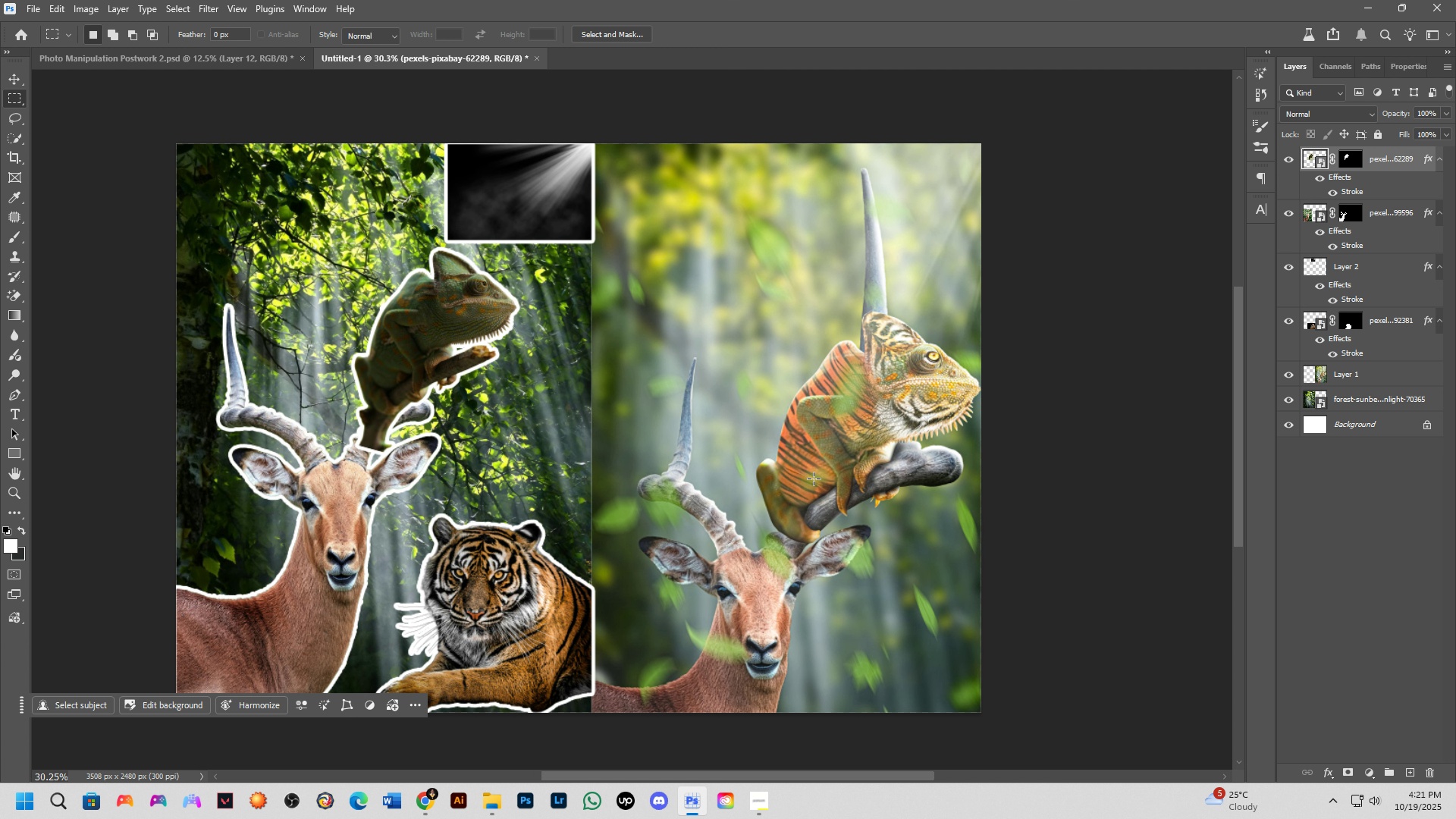 
hold_key(key=Space, duration=1.25)
 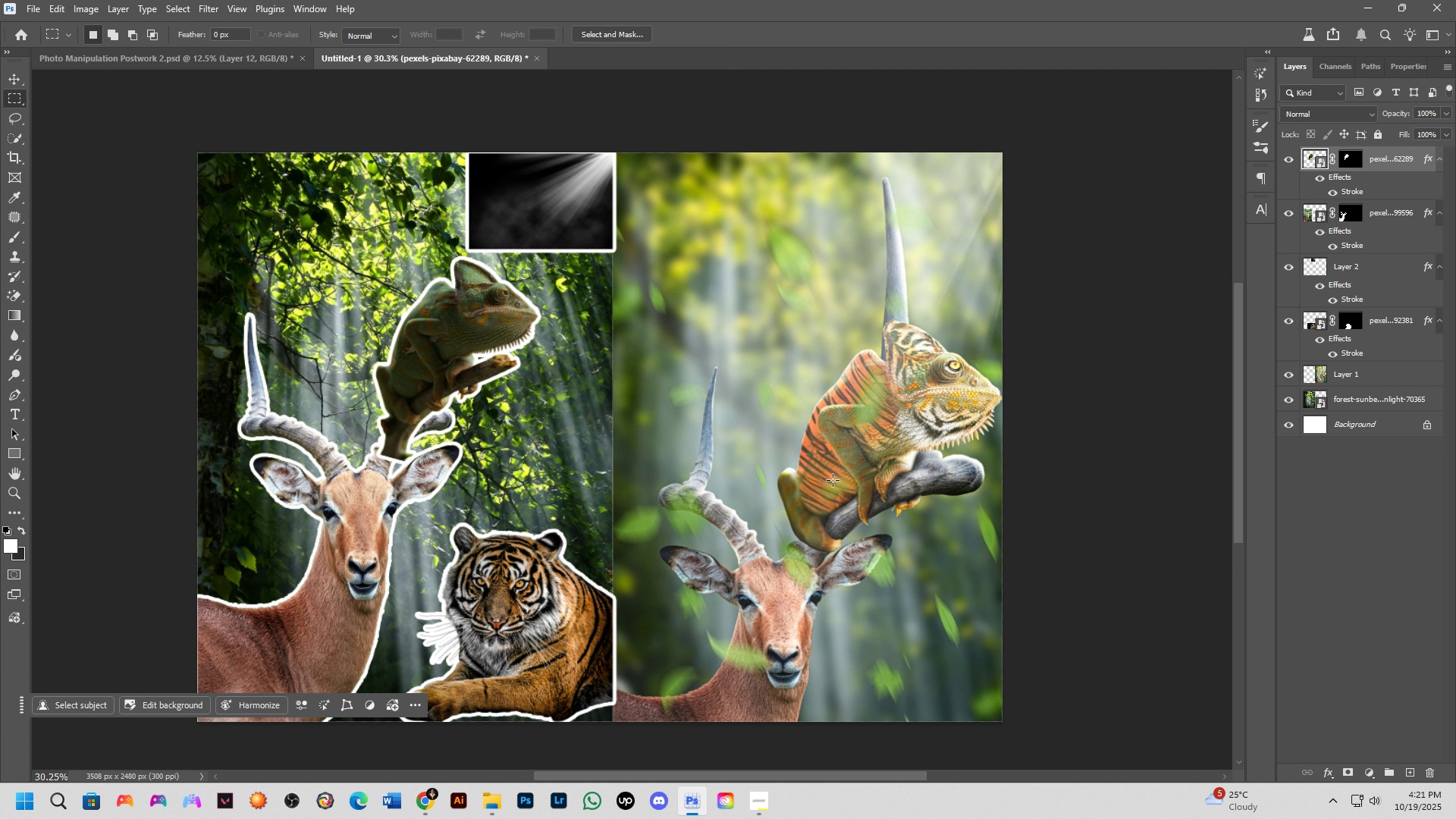 
left_click_drag(start_coordinate=[805, 479], to_coordinate=[827, 488])
 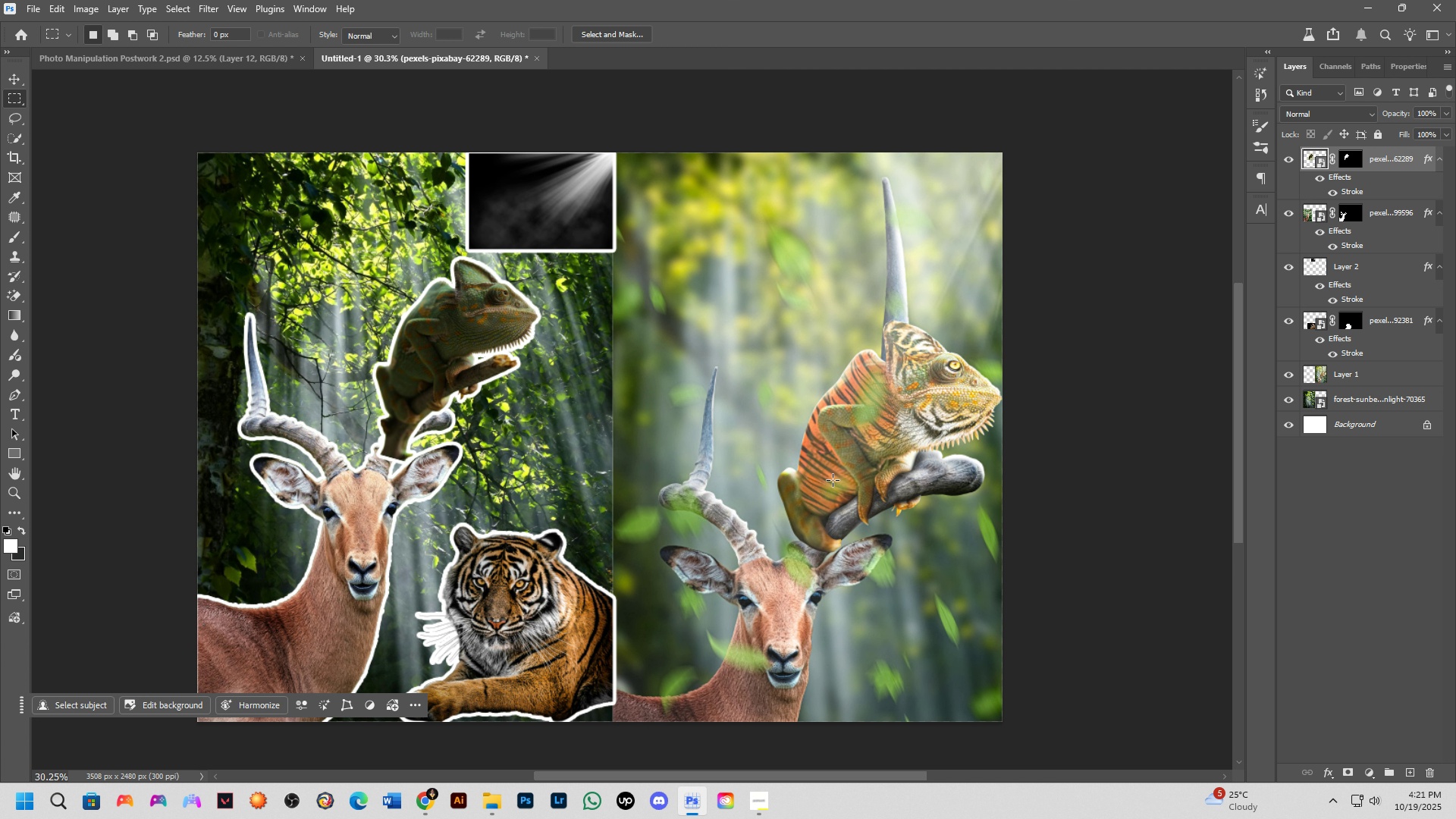 
key(Alt+Tab)
 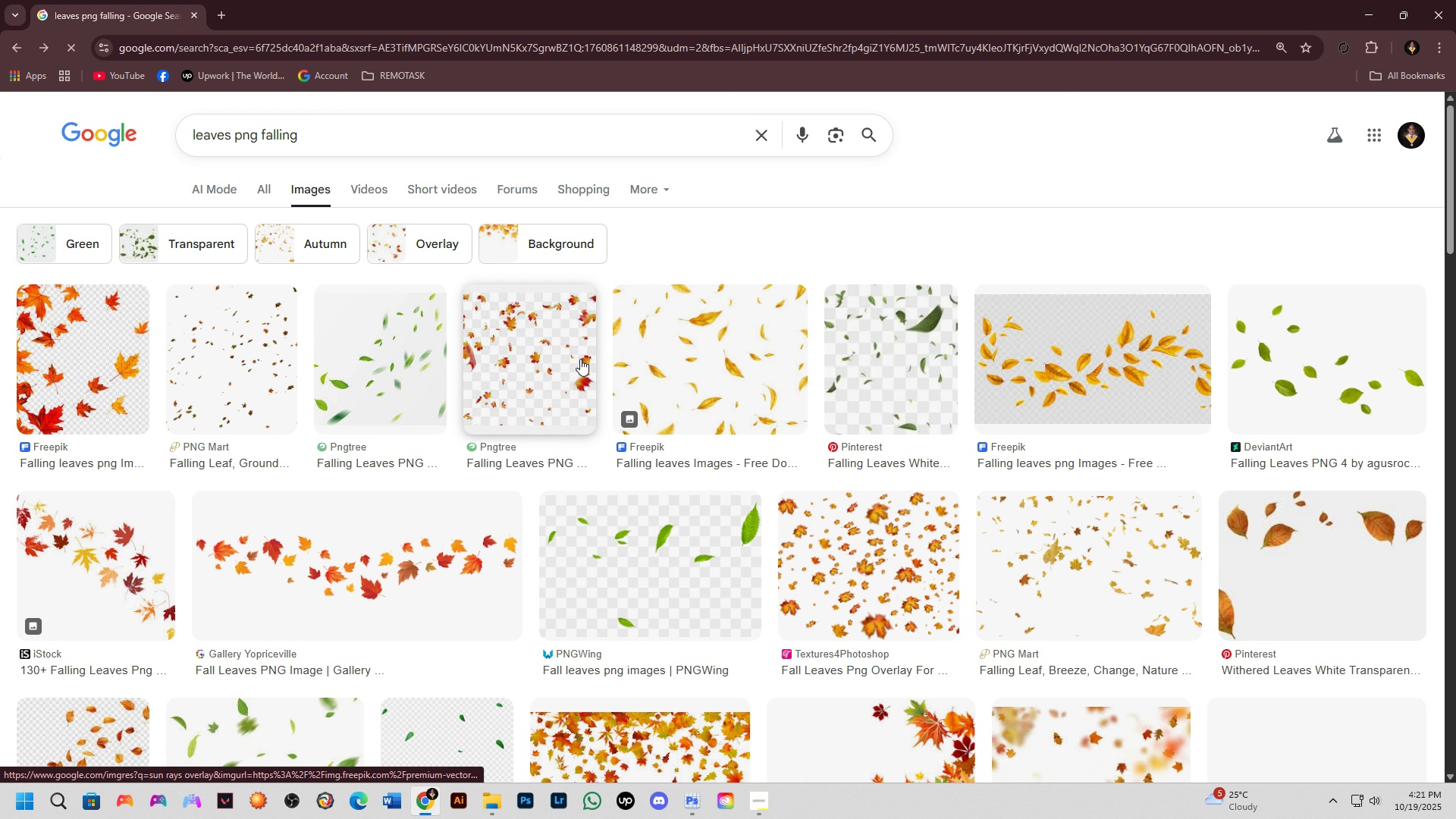 
wait(6.35)
 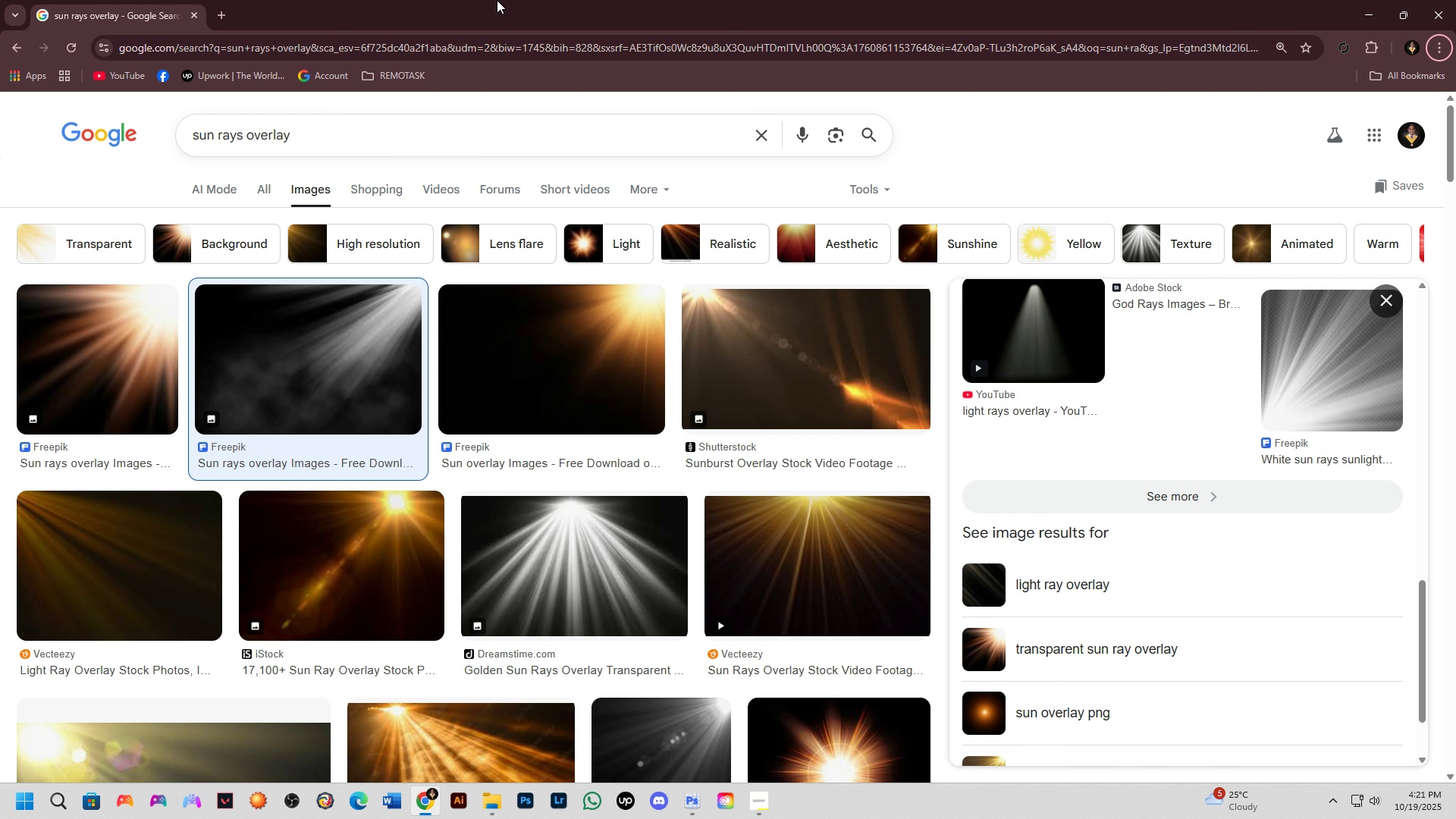 
scroll: coordinate [418, 654], scroll_direction: down, amount: 1.0
 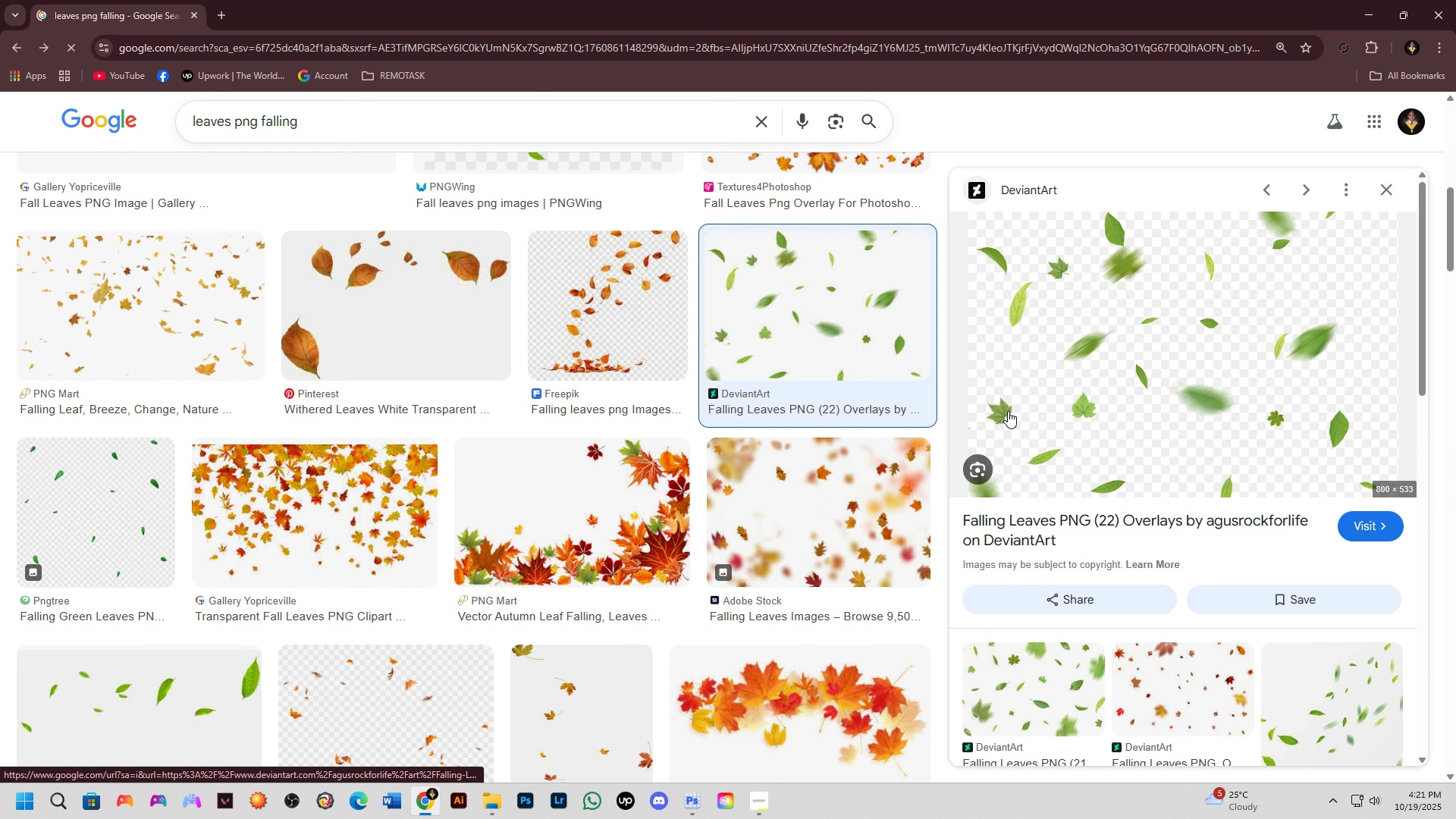 
right_click([1008, 411])
 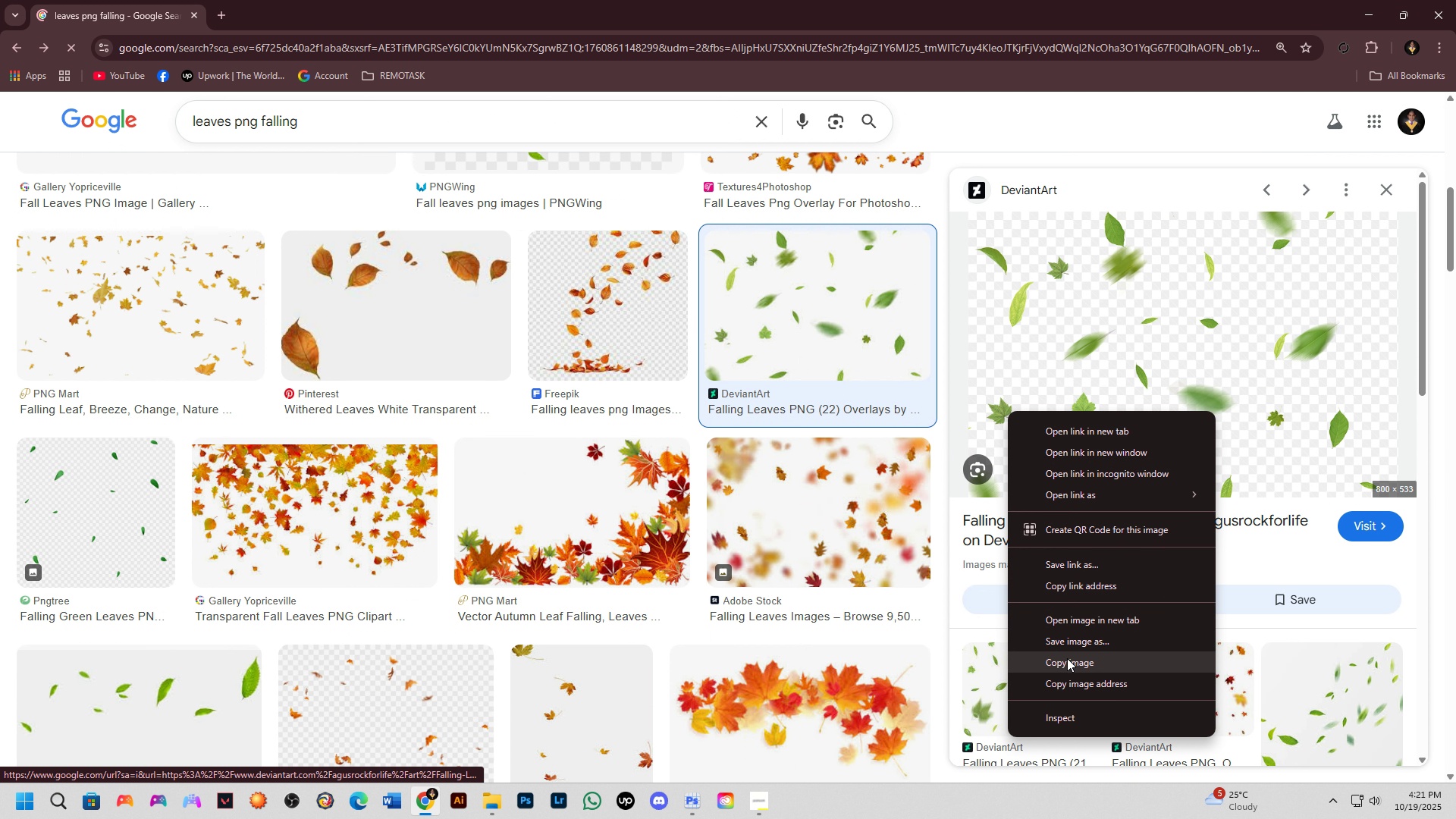 
left_click([1067, 658])
 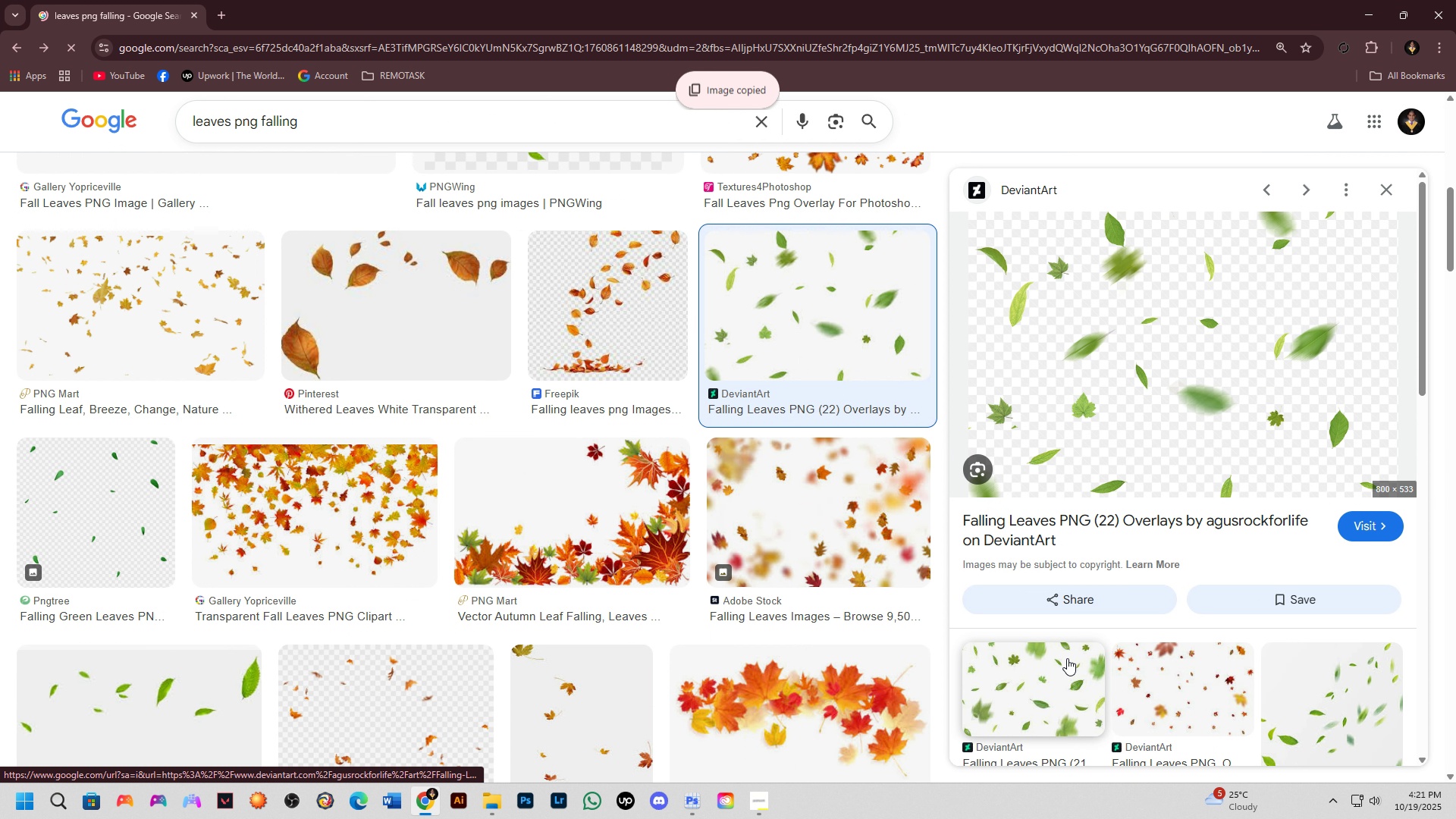 
key(Alt+AltLeft)
 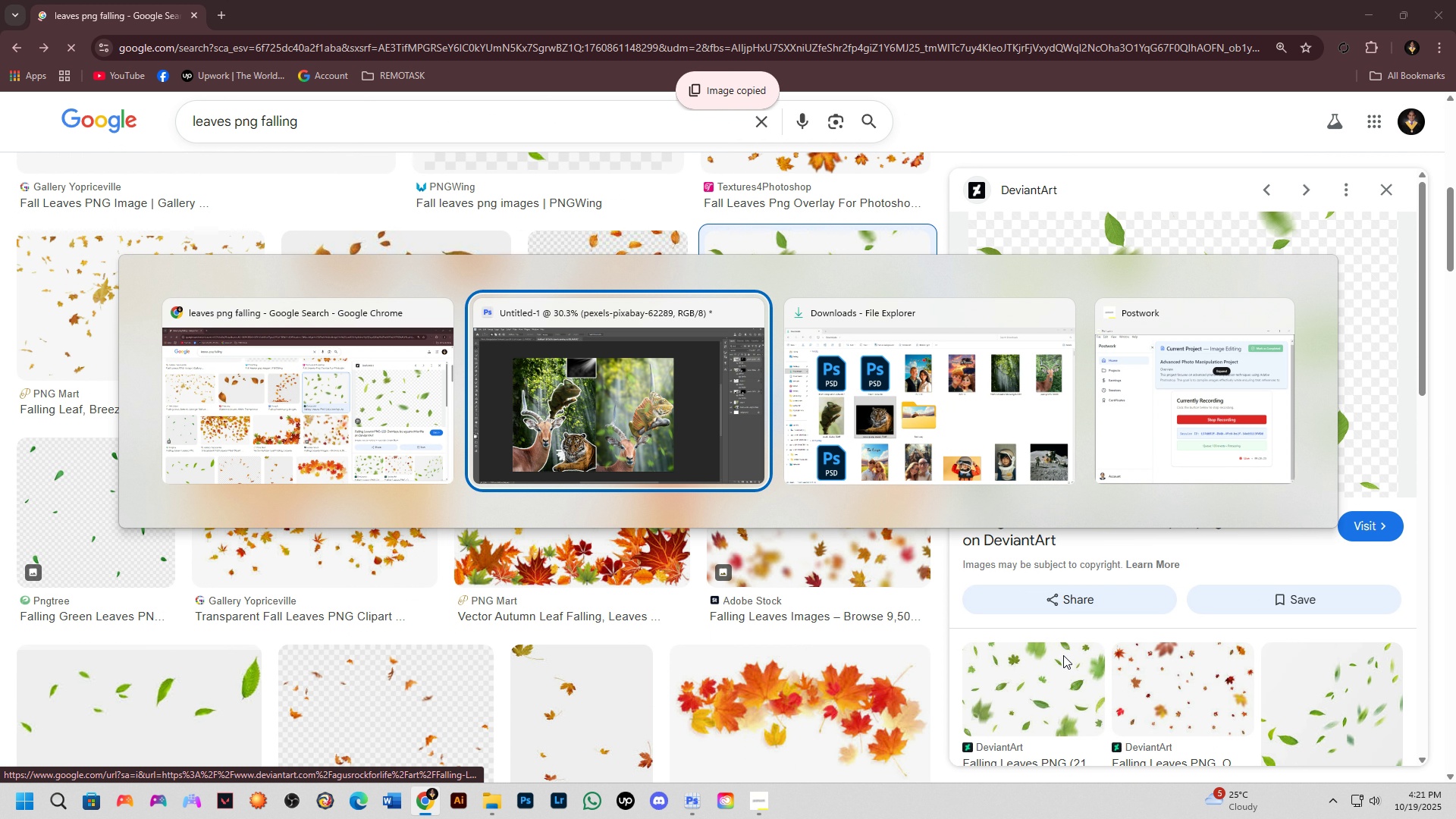 
key(Alt+Tab)
 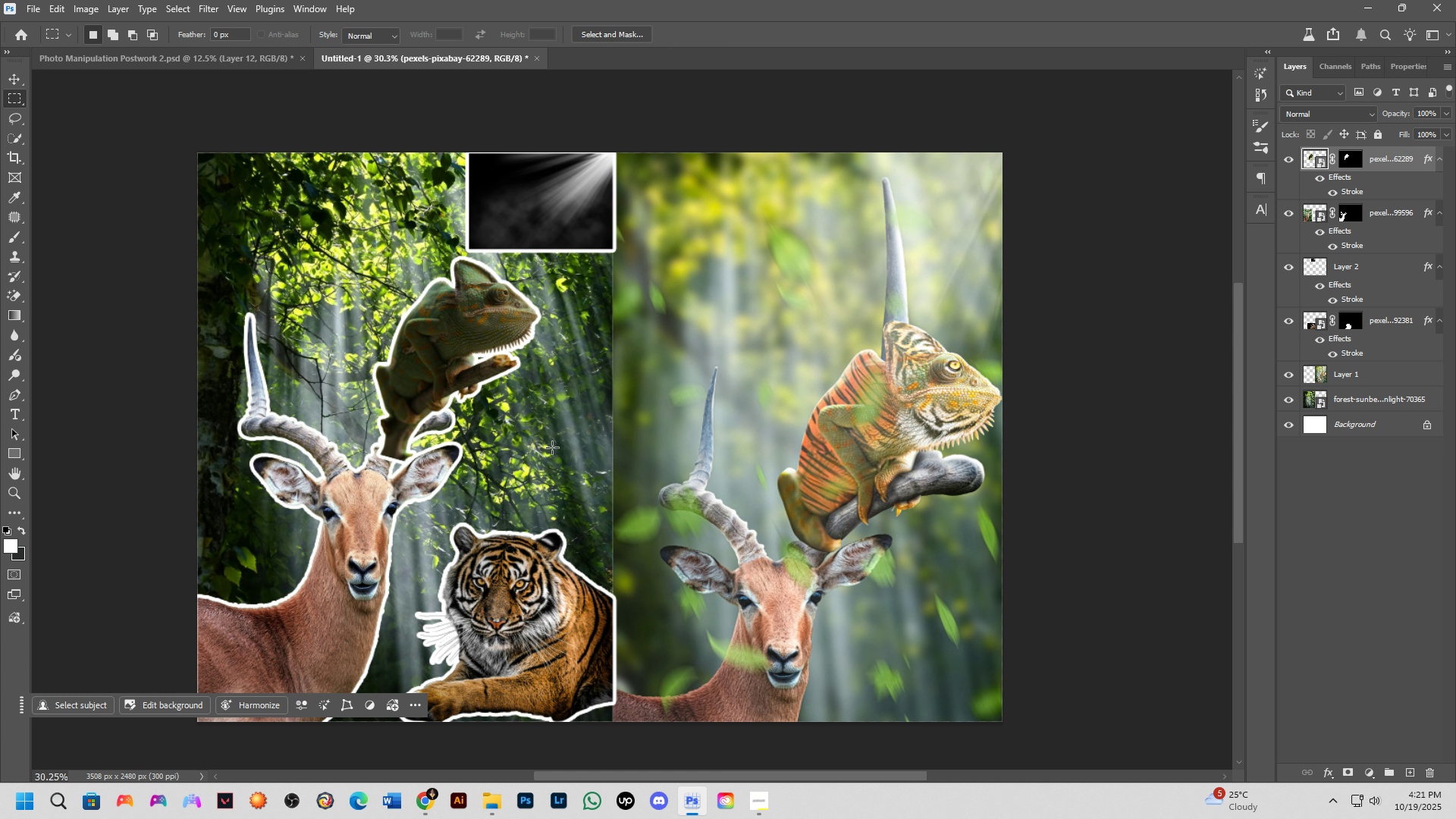 
hold_key(key=Space, duration=0.39)
 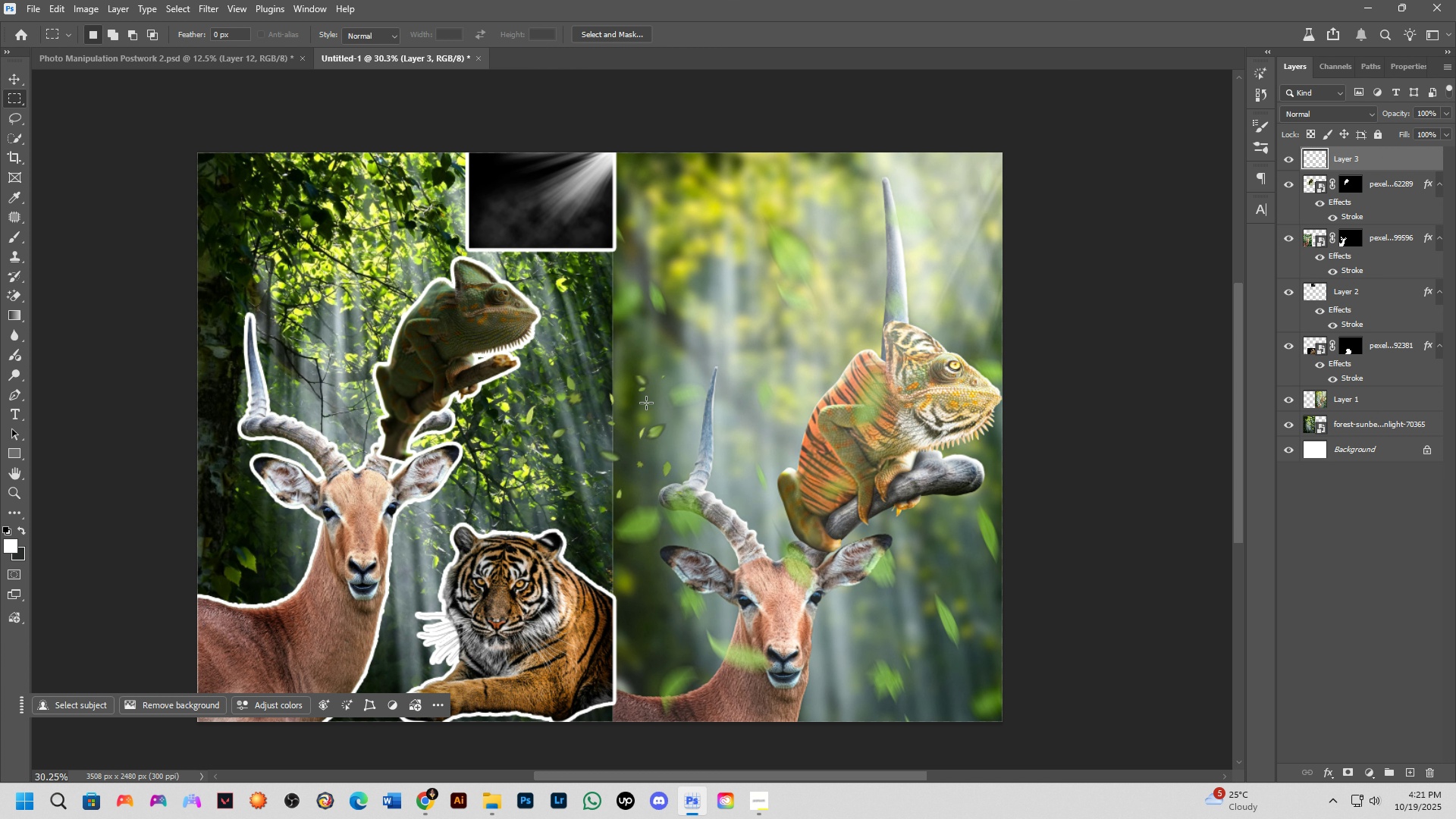 
left_click([548, 444])
 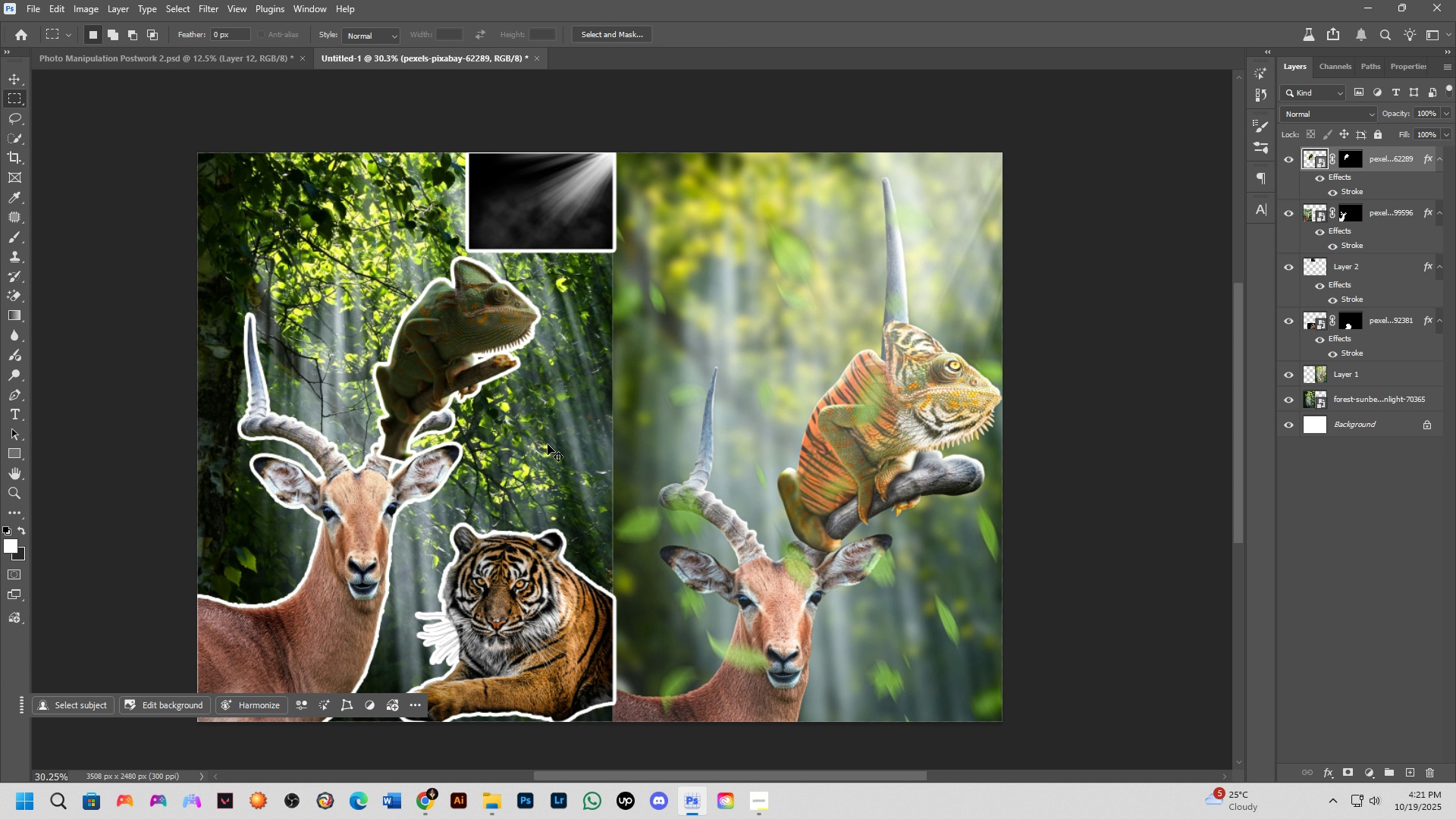 
key(Control+V)
 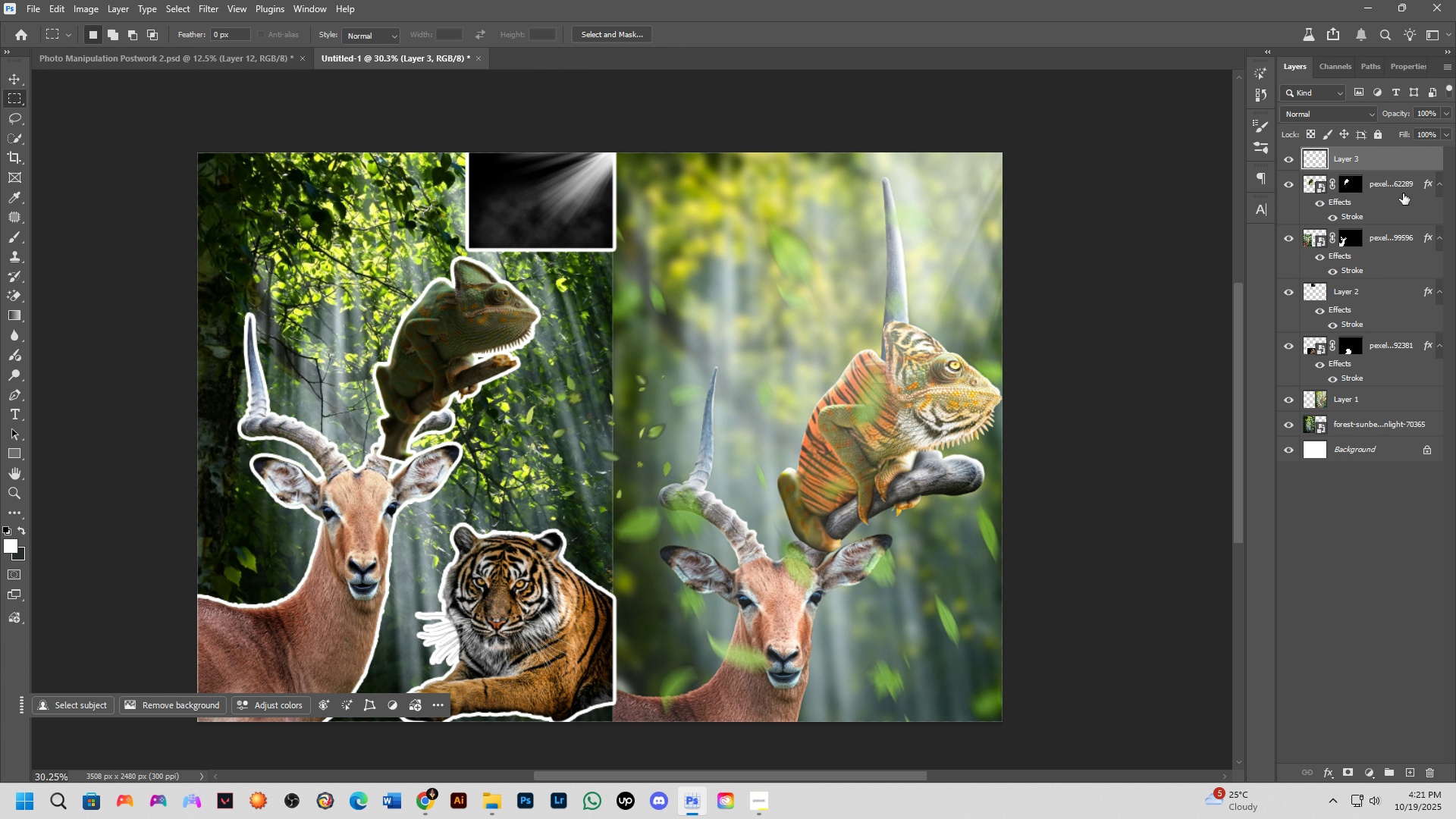 
hold_key(key=ControlLeft, duration=0.38)
hold_key(key=AltLeft, duration=0.37)
left_click_drag(start_coordinate=[1398, 206], to_coordinate=[1404, 163])
 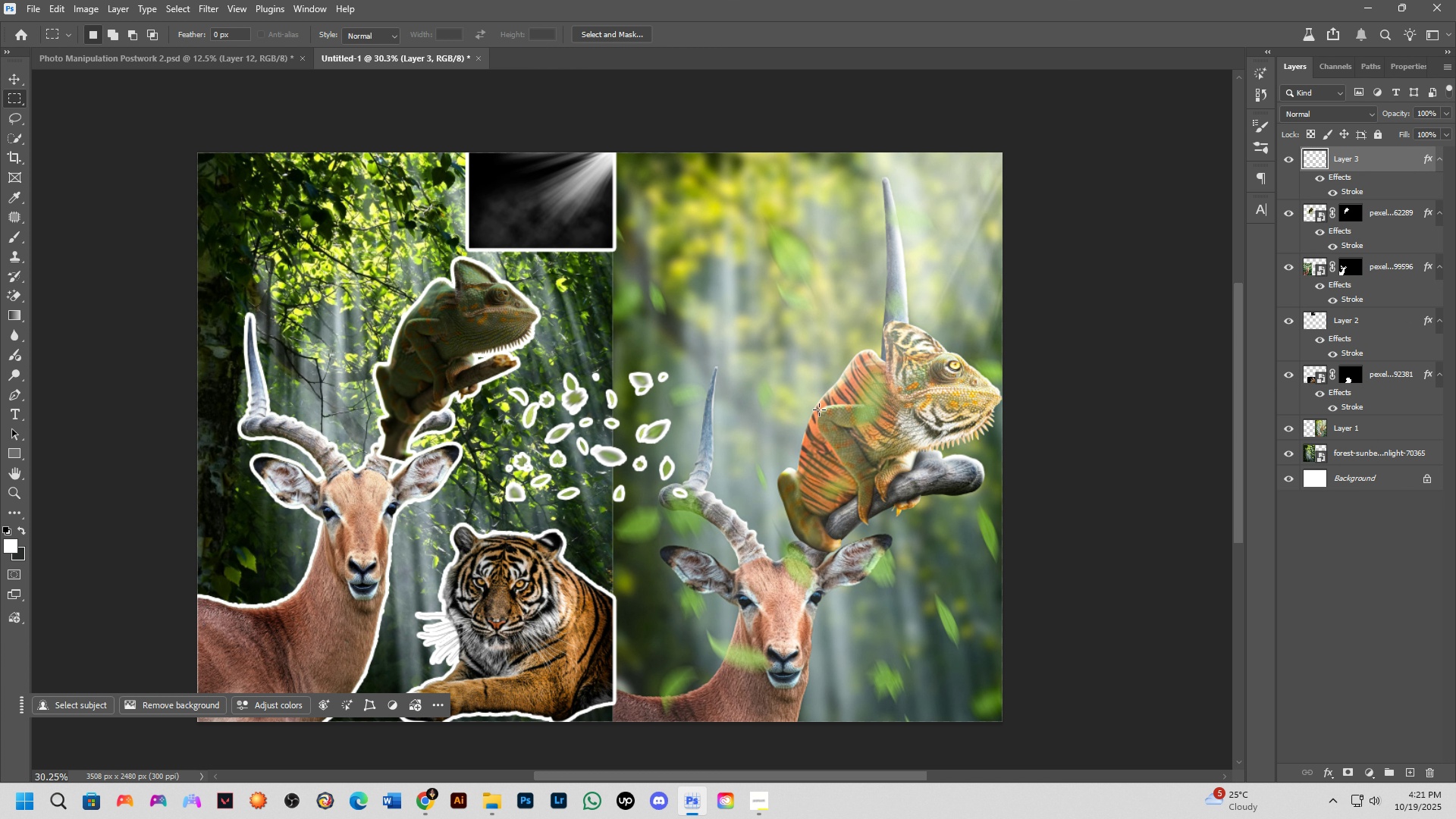 
key(Control+T)
 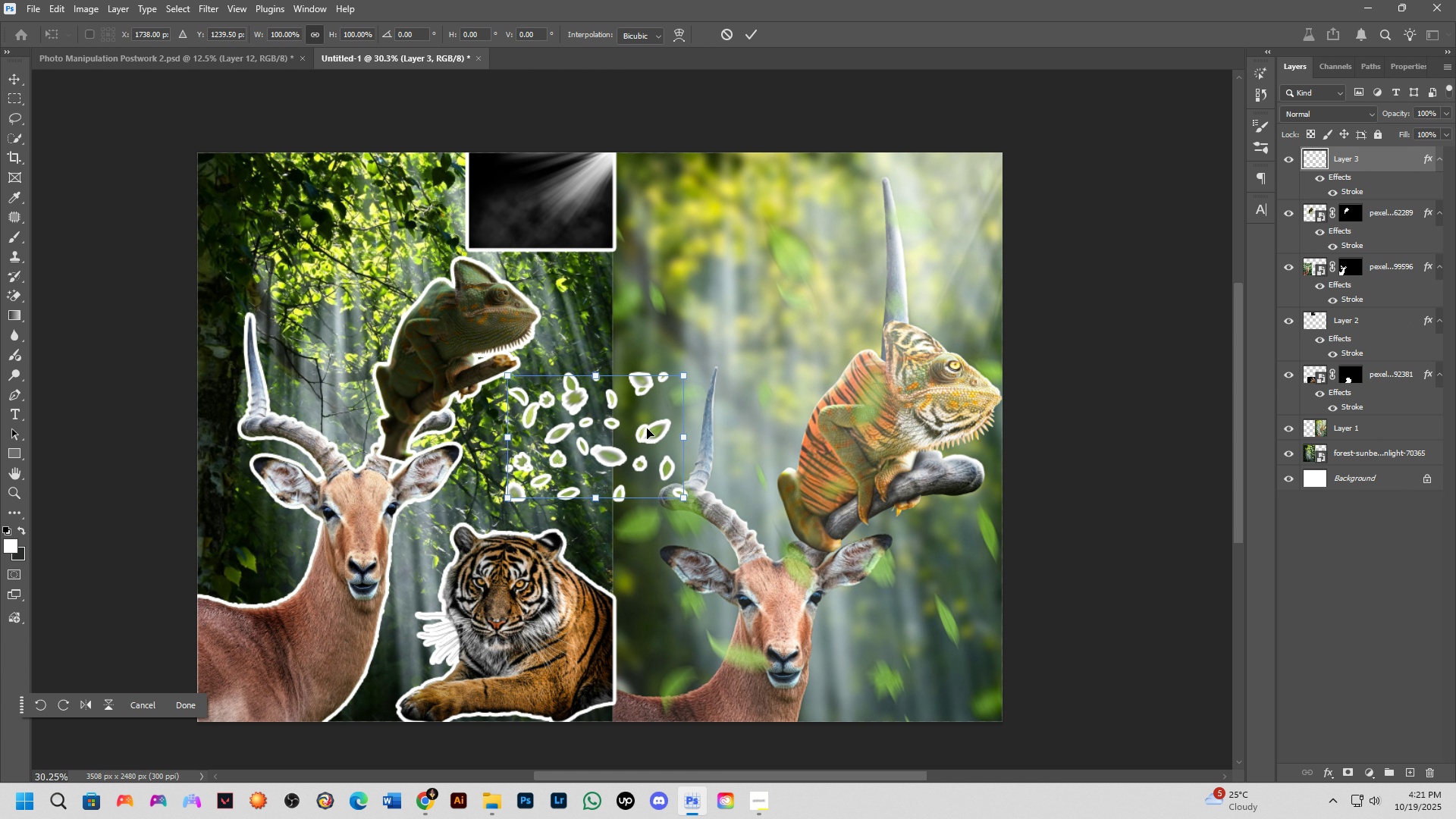 
left_click_drag(start_coordinate=[646, 428], to_coordinate=[361, 214])
 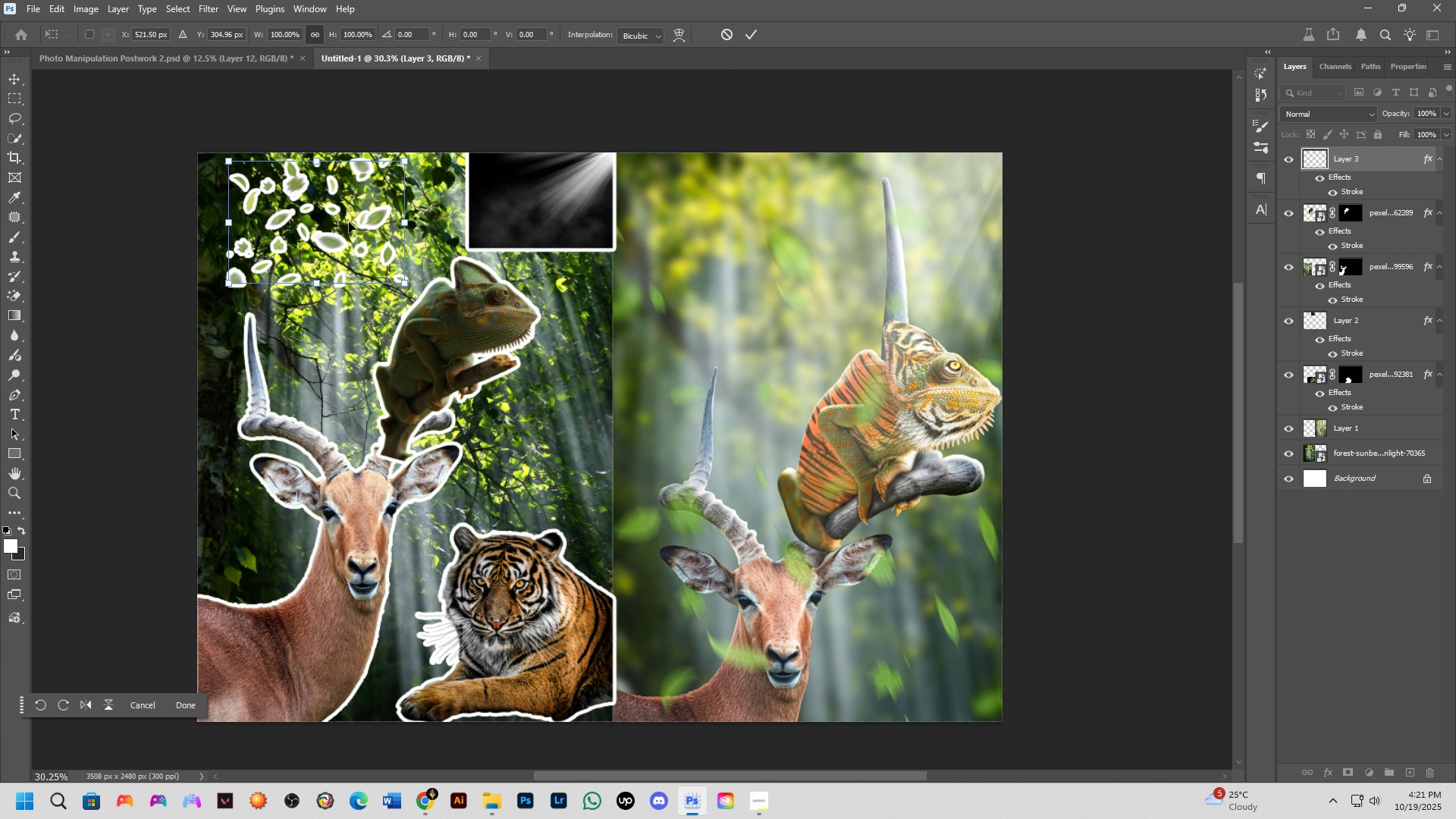 
key(NumpadEnter)
 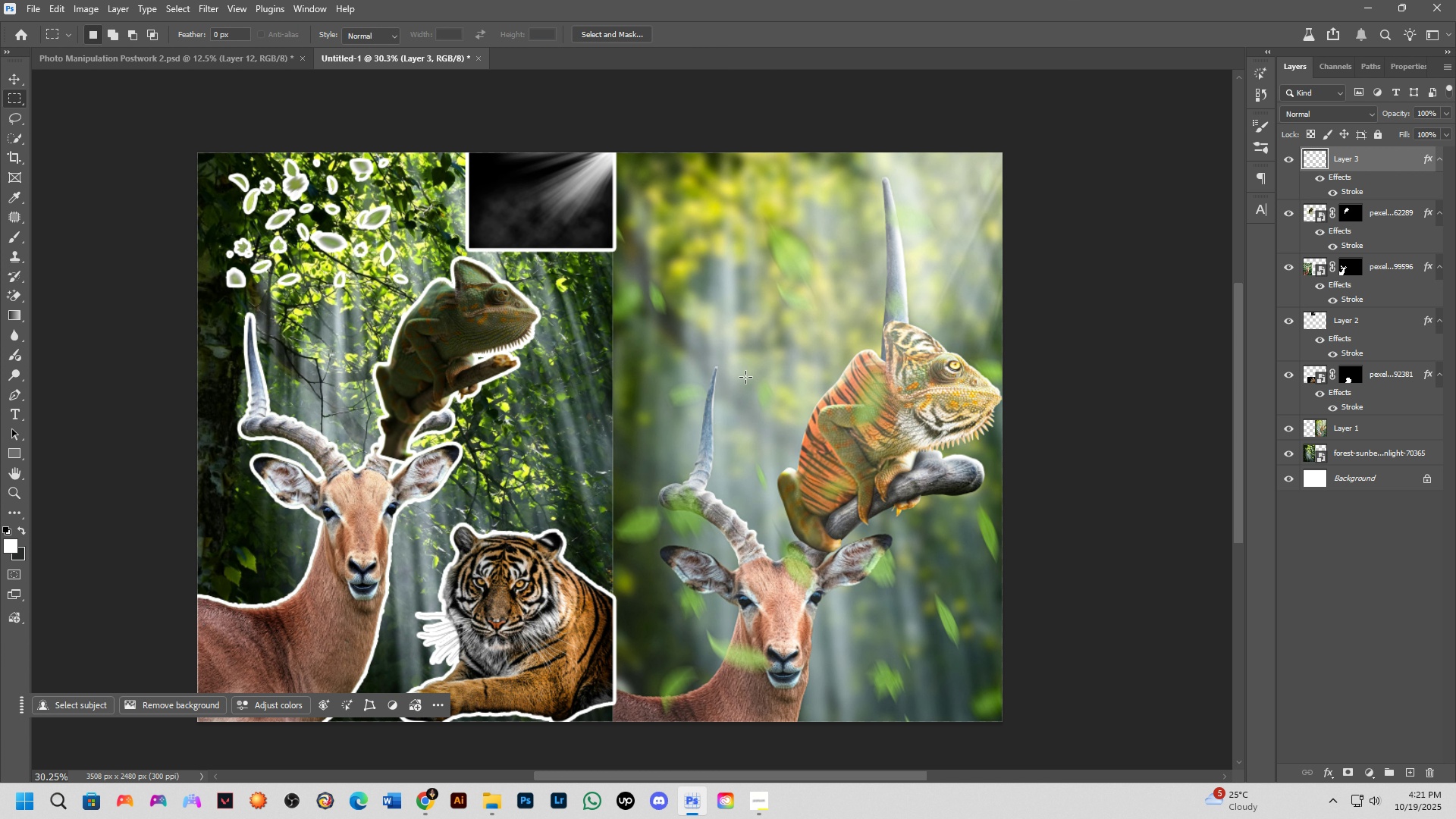 
scroll: coordinate [681, 403], scroll_direction: up, amount: 1.0
 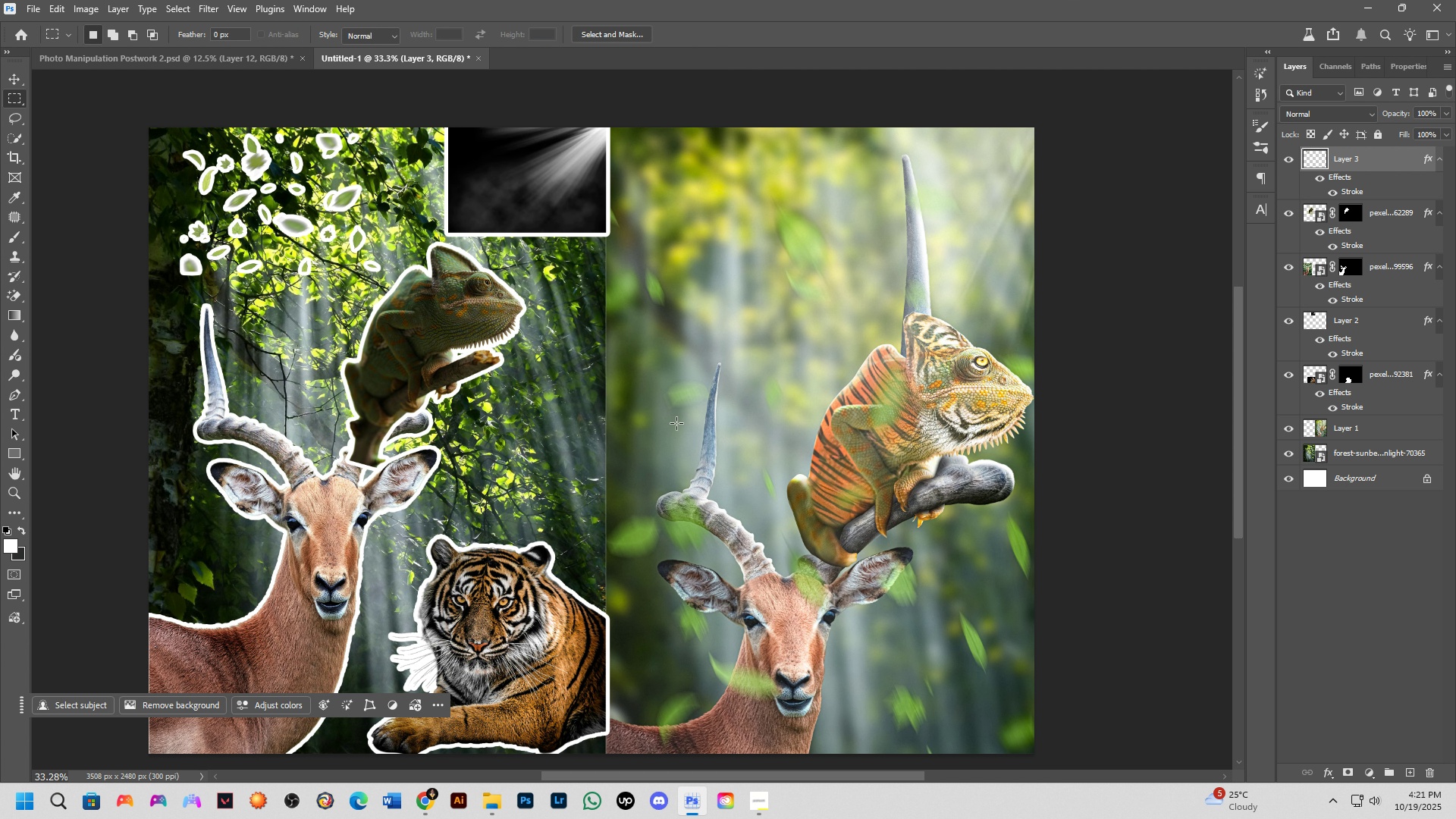 
hold_key(key=Space, duration=0.74)
 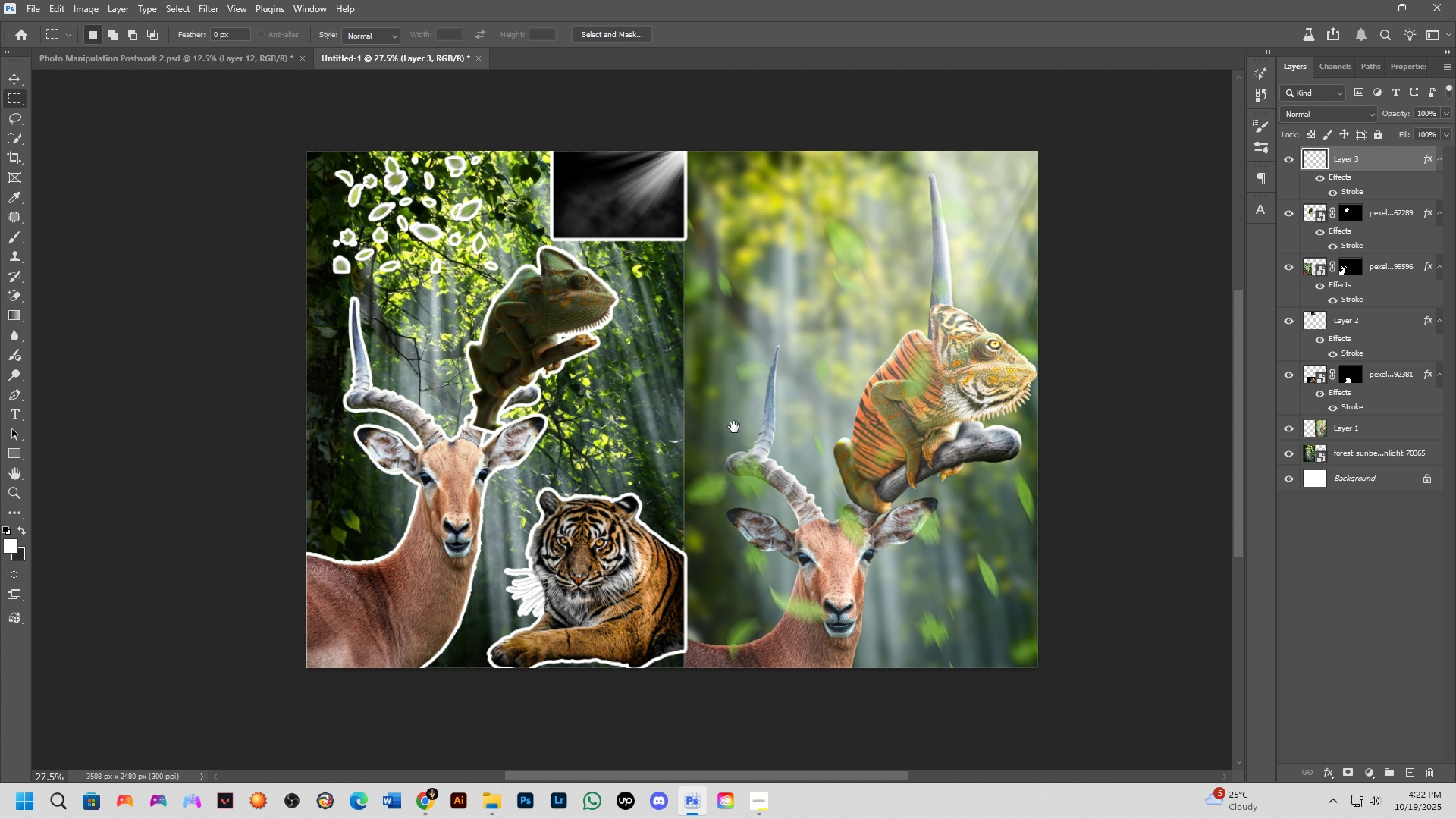 
left_click_drag(start_coordinate=[673, 444], to_coordinate=[719, 418])
 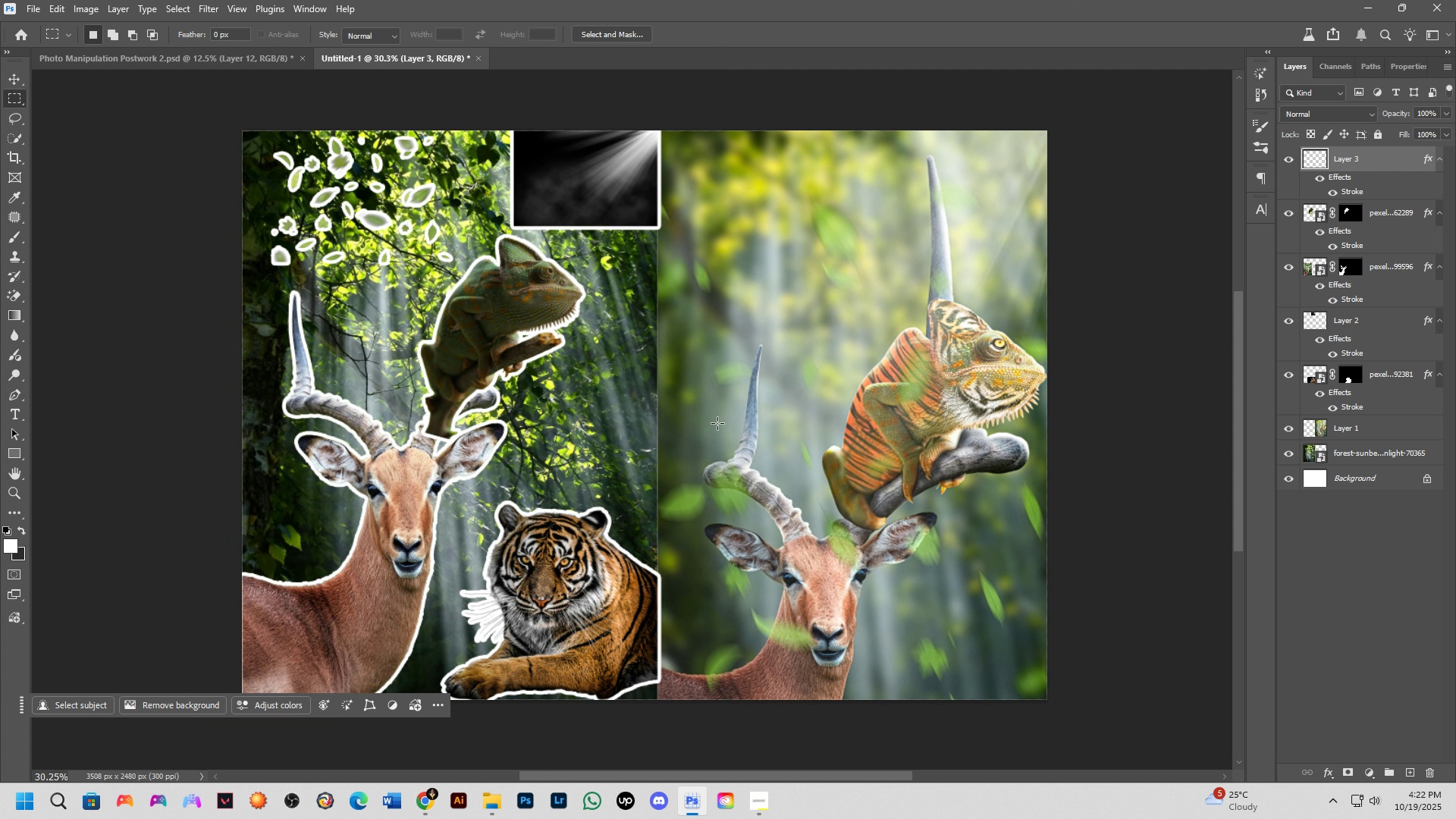 
scroll: coordinate [717, 423], scroll_direction: down, amount: 2.0
 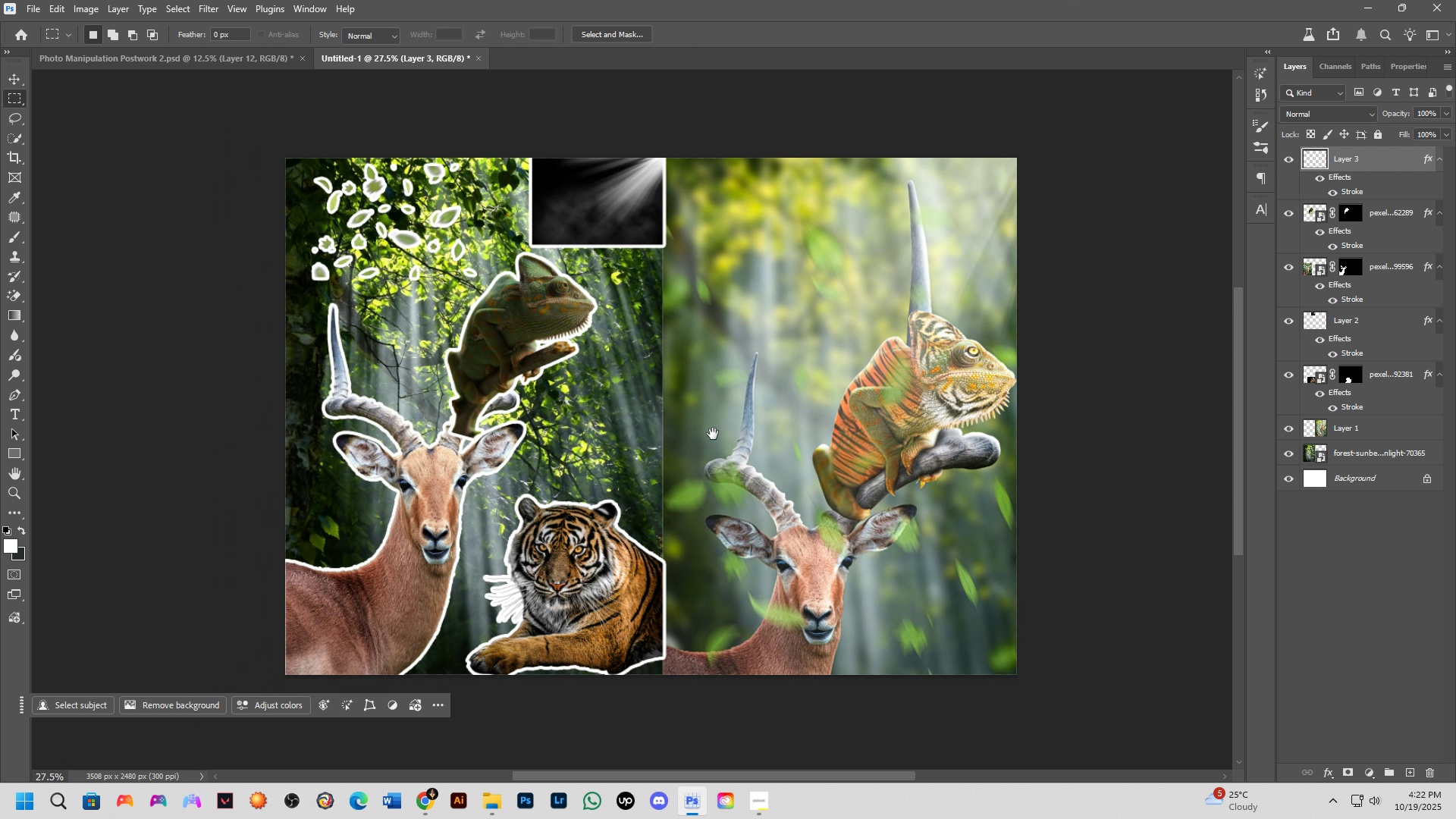 
hold_key(key=Space, duration=0.6)
 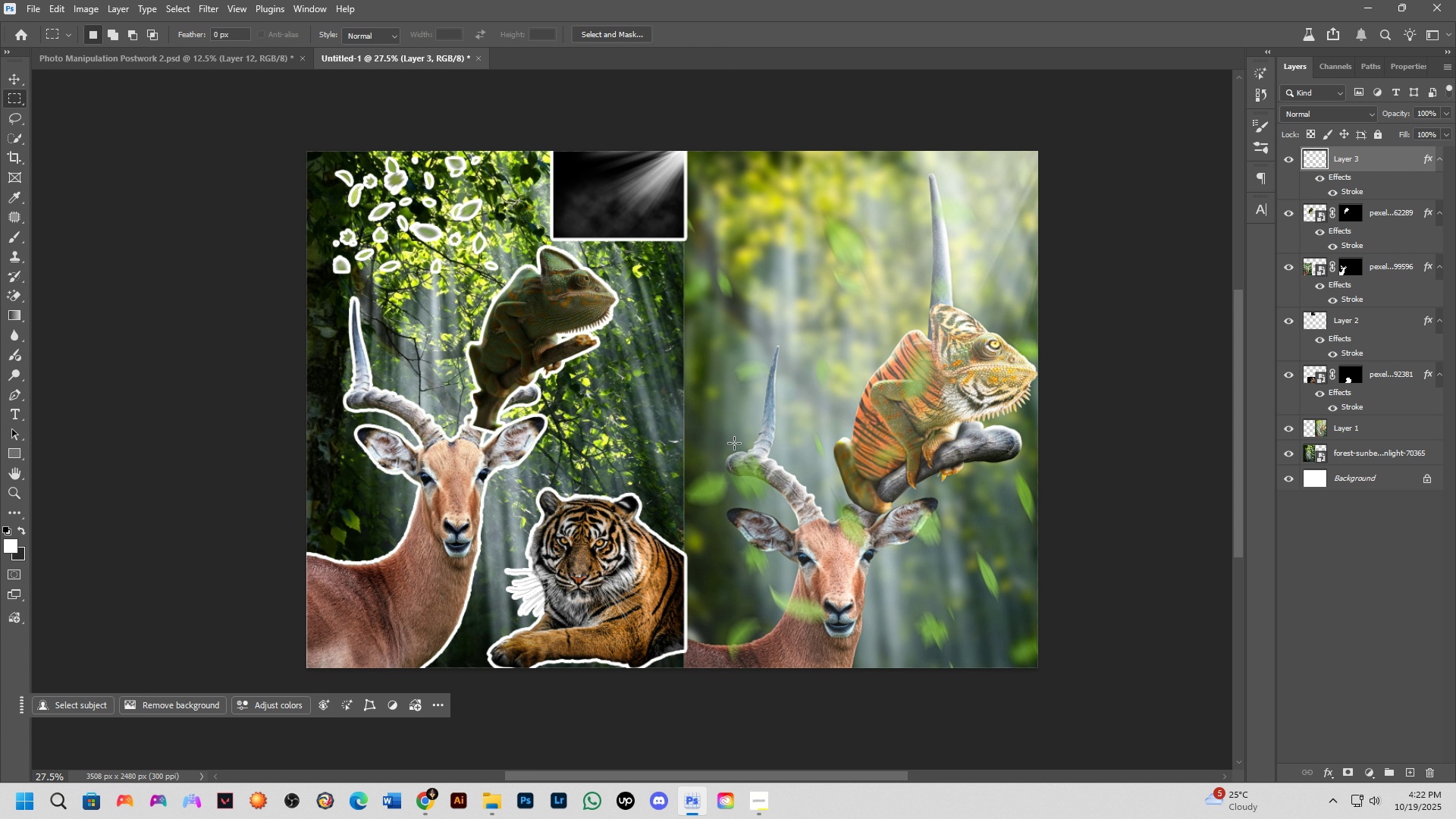 
left_click_drag(start_coordinate=[713, 434], to_coordinate=[734, 427])
 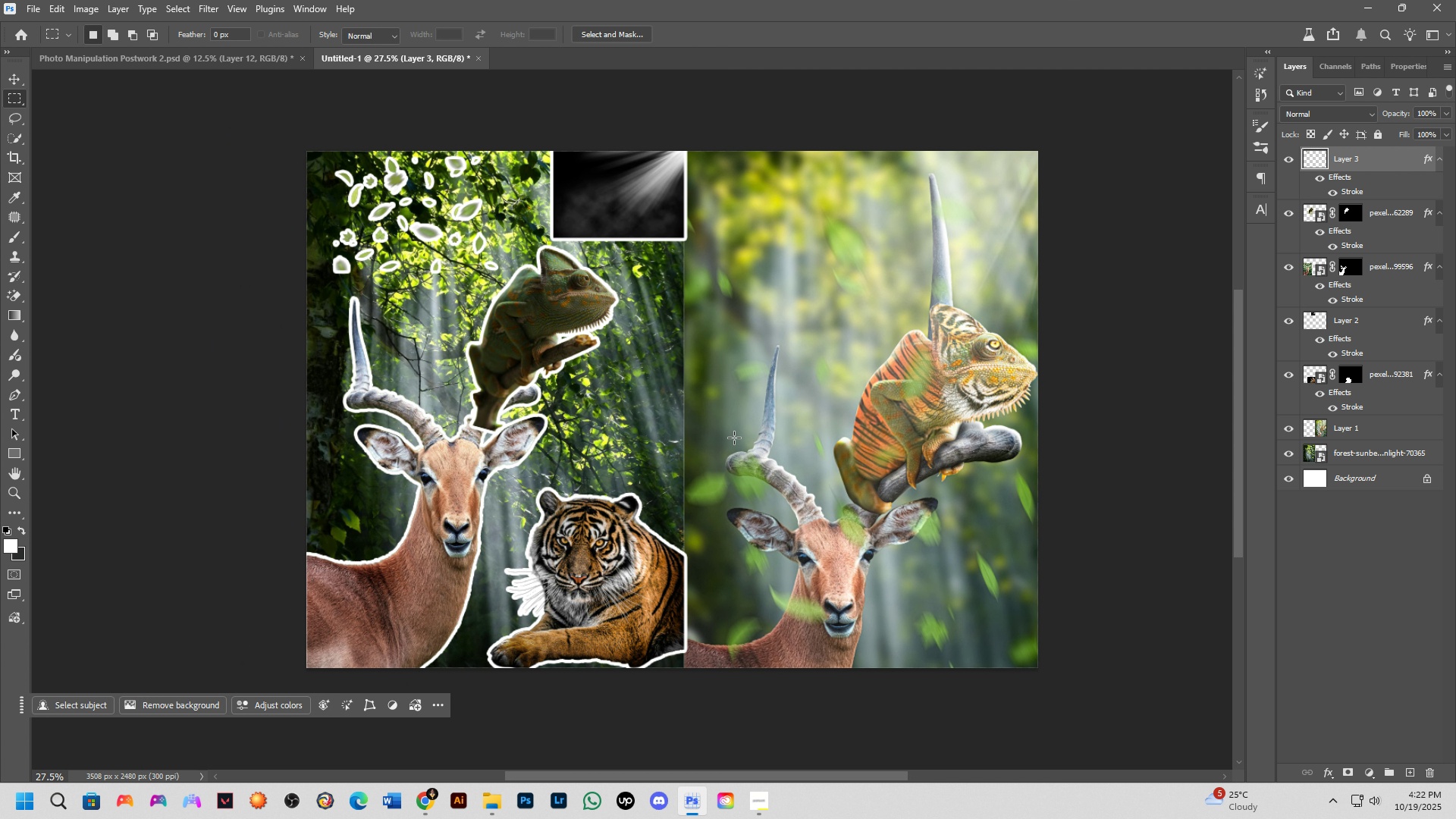 
key(Shift+ShiftLeft)
 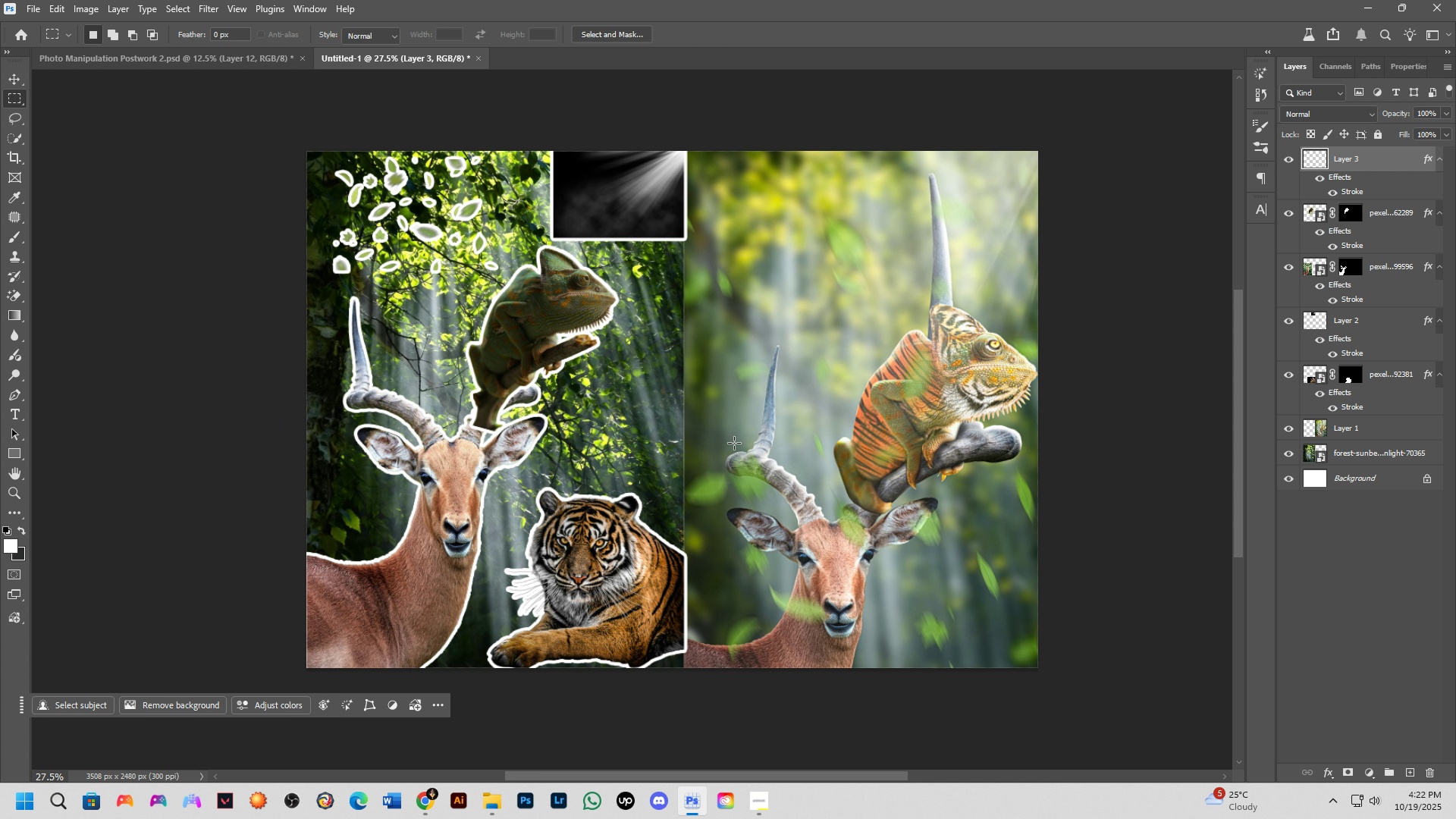 
hold_key(key=Space, duration=0.7)
 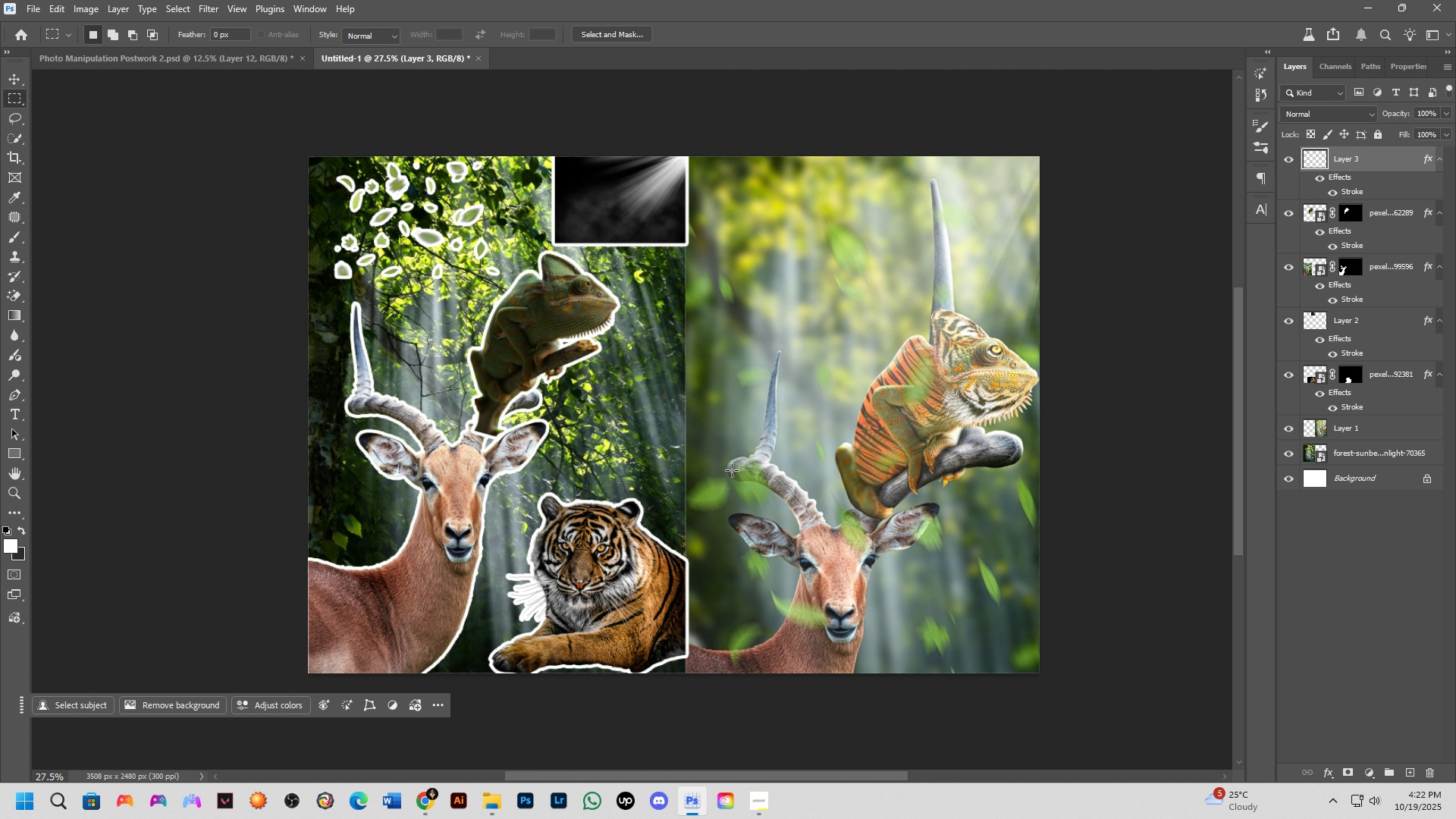 
left_click_drag(start_coordinate=[734, 443], to_coordinate=[736, 448])
 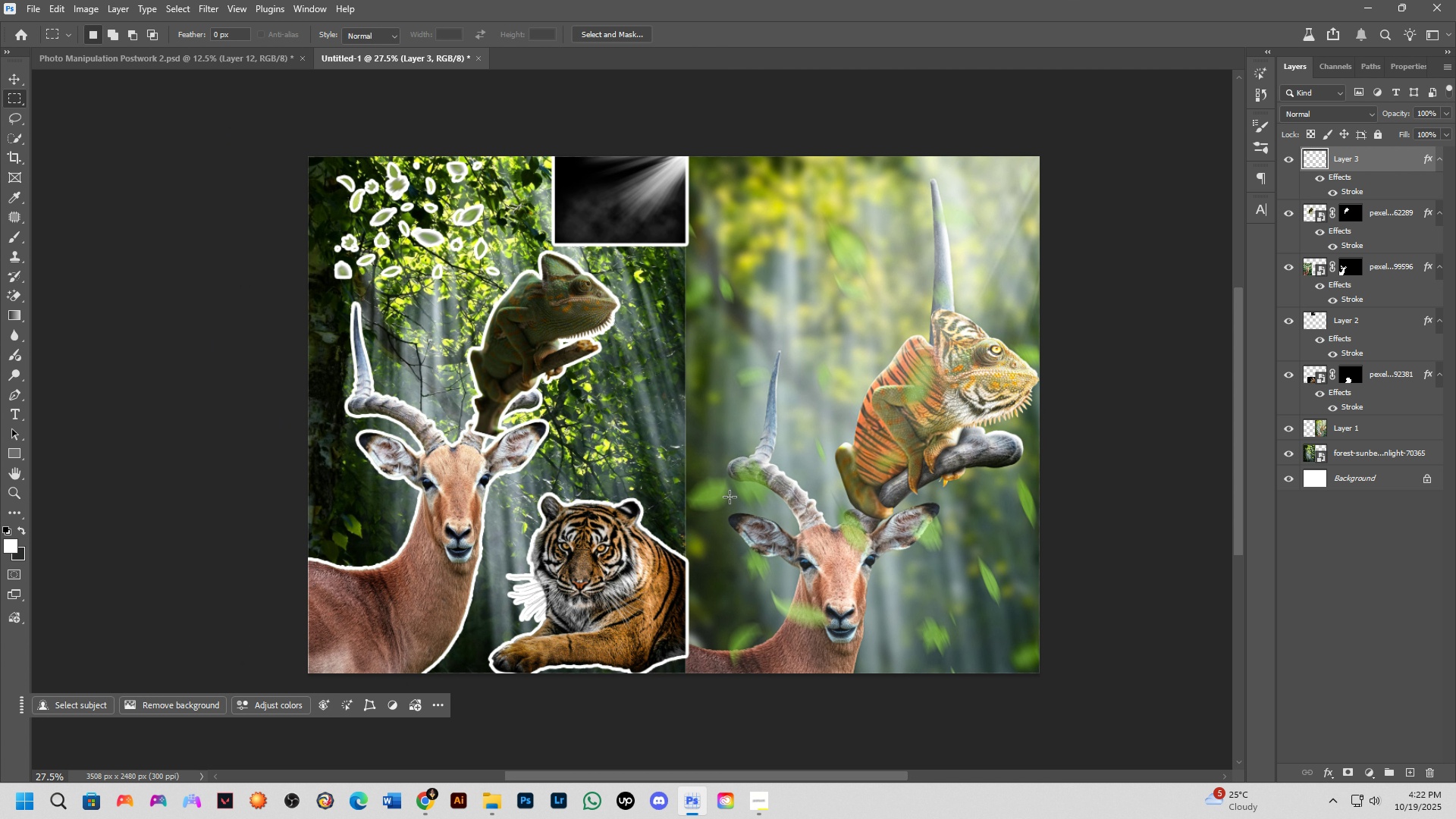 
hold_key(key=ControlLeft, duration=0.65)
left_click_drag(start_coordinate=[612, 580], to_coordinate=[592, 586])
 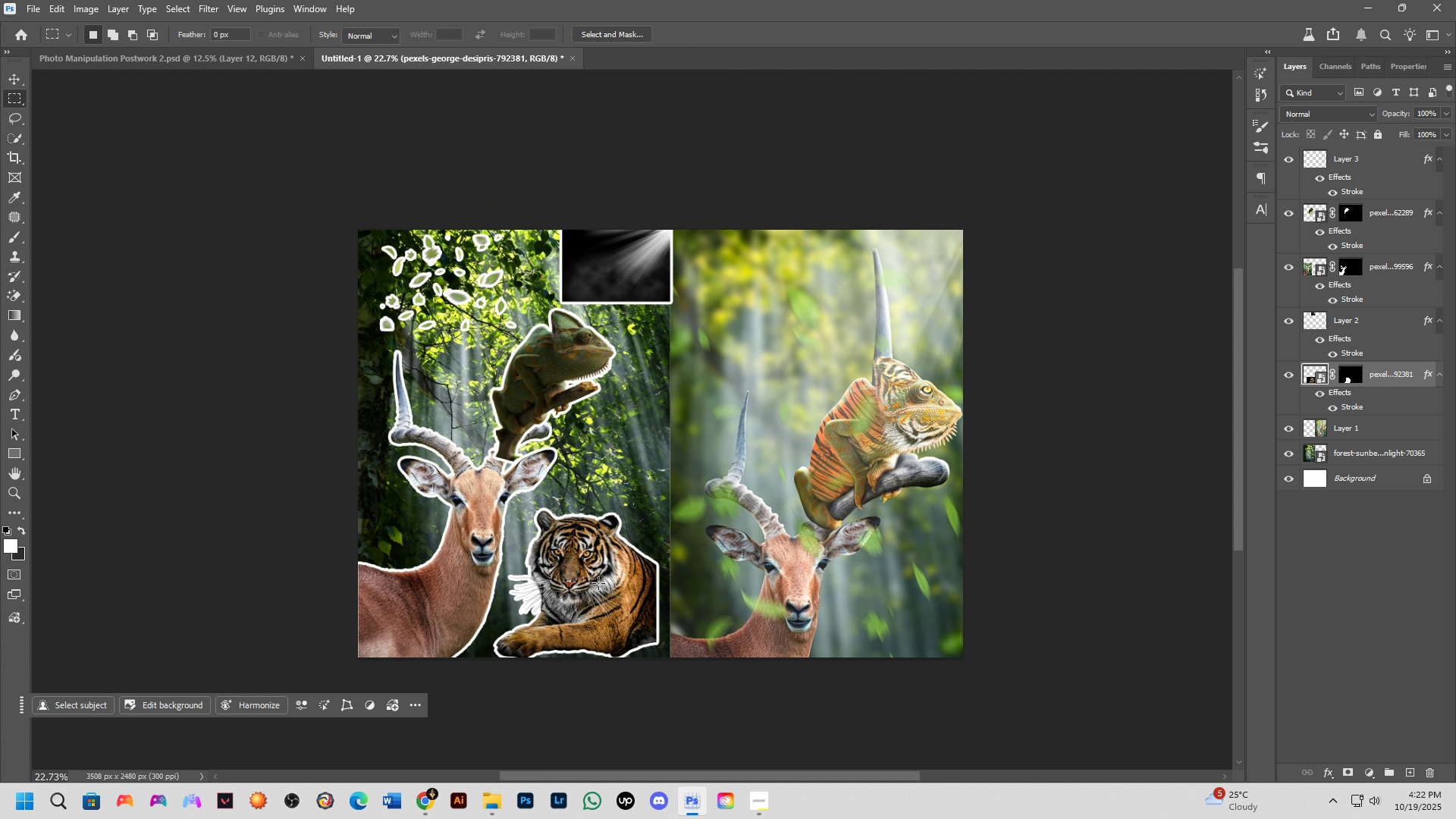 
scroll: coordinate [598, 583], scroll_direction: down, amount: 2.0
 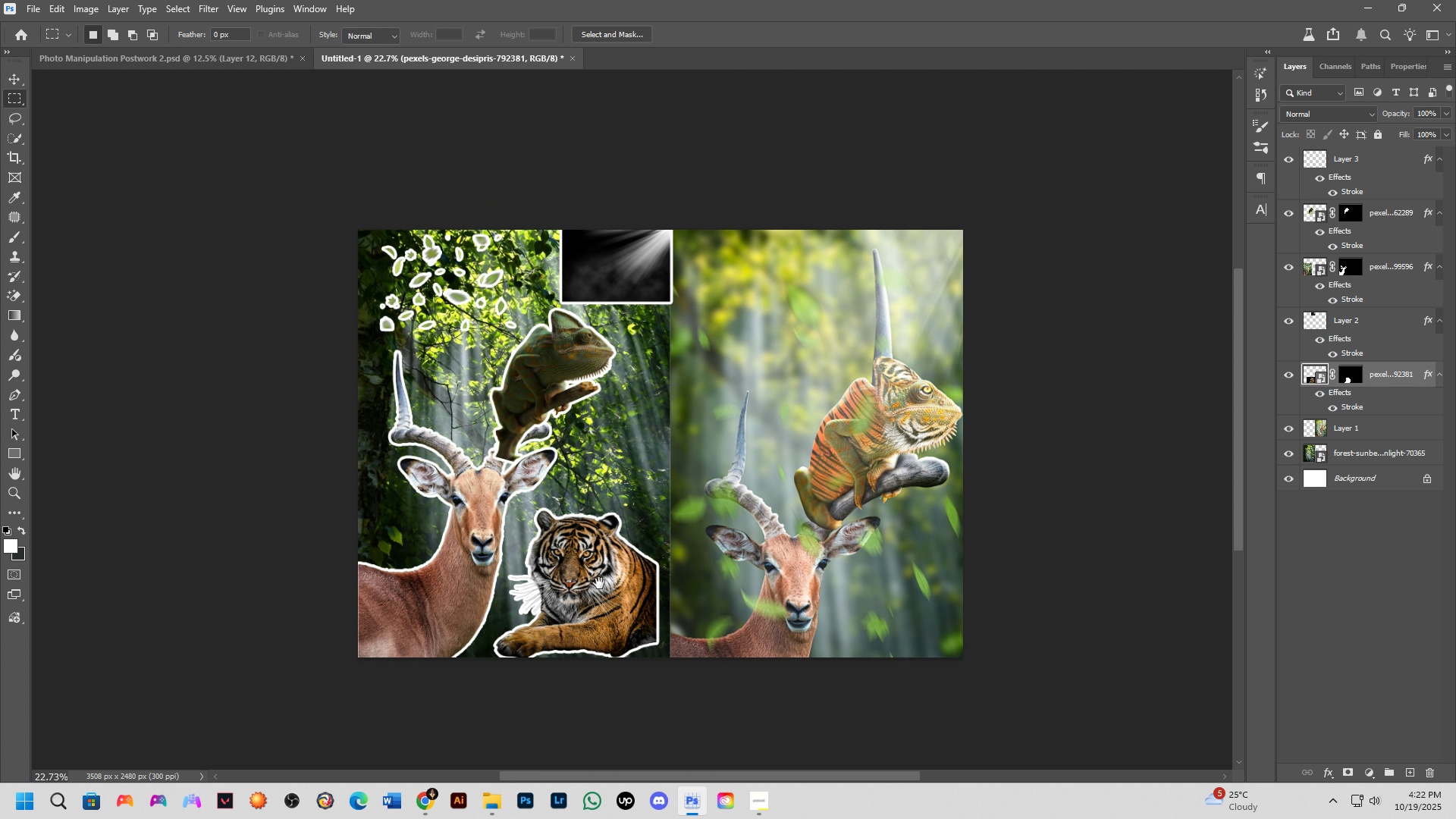 
hold_key(key=Space, duration=0.56)
 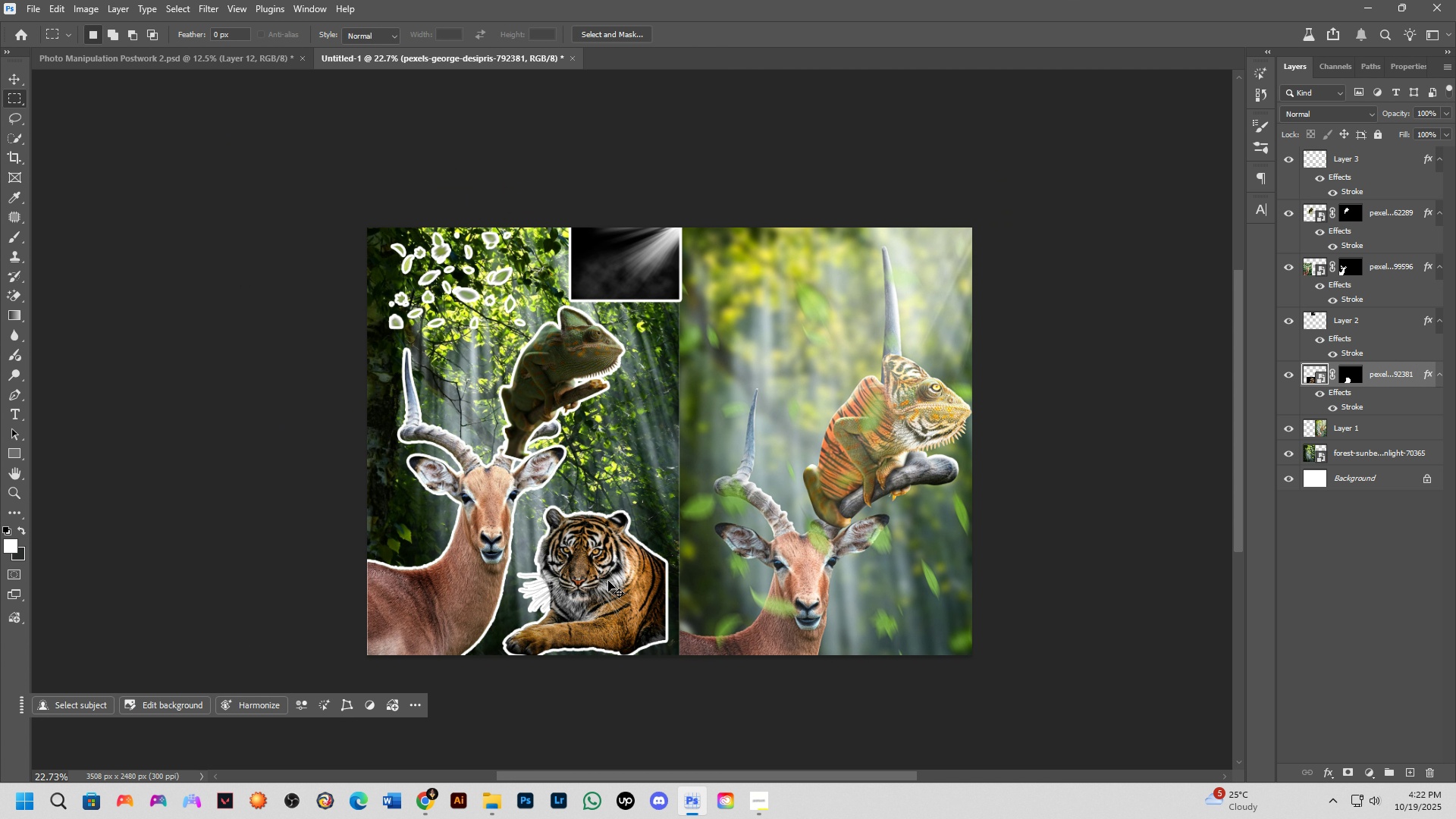 
left_click_drag(start_coordinate=[599, 583], to_coordinate=[608, 581])
 